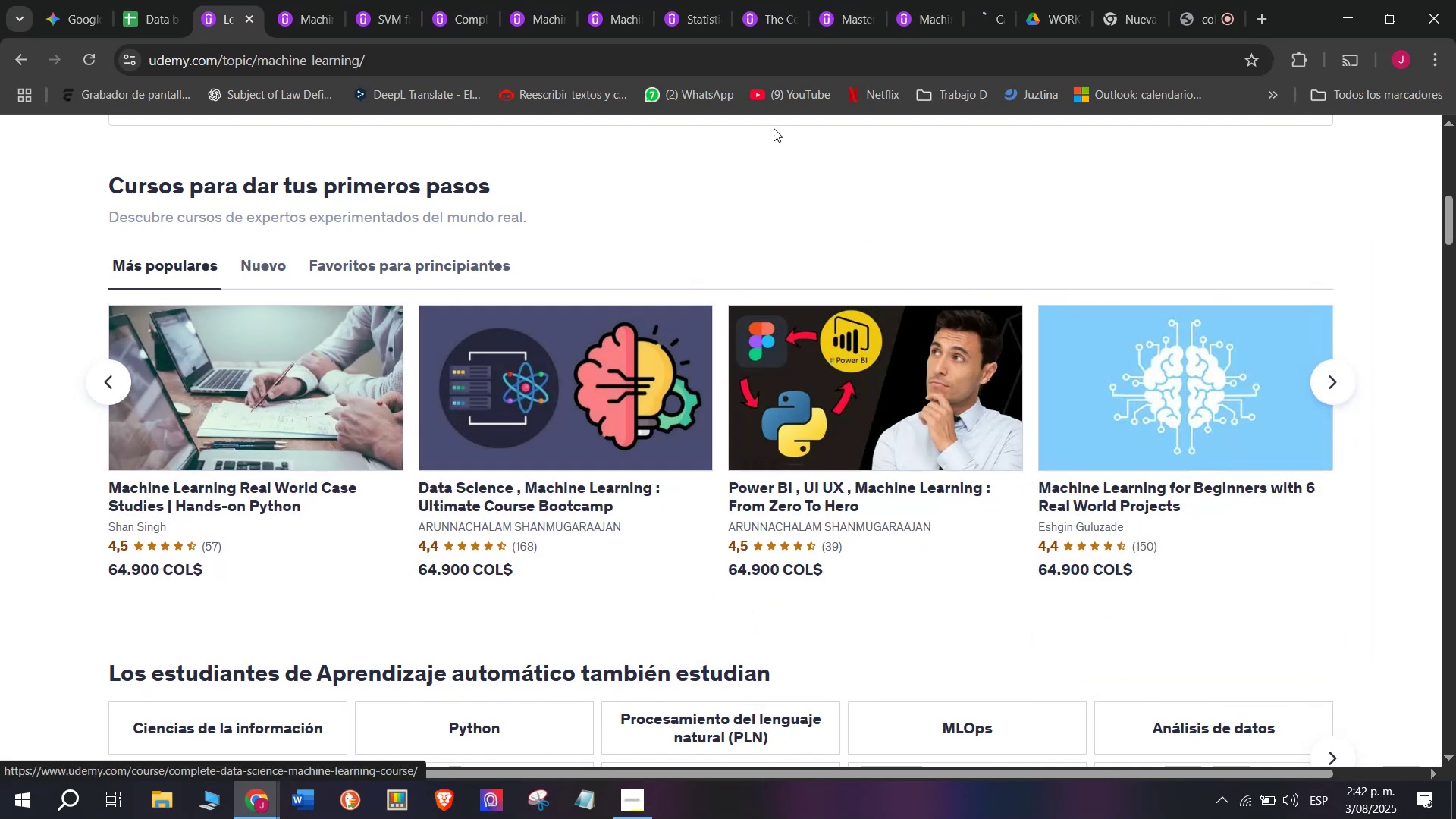 
hold_key(key=ControlLeft, duration=0.34)
left_click([893, 331])
 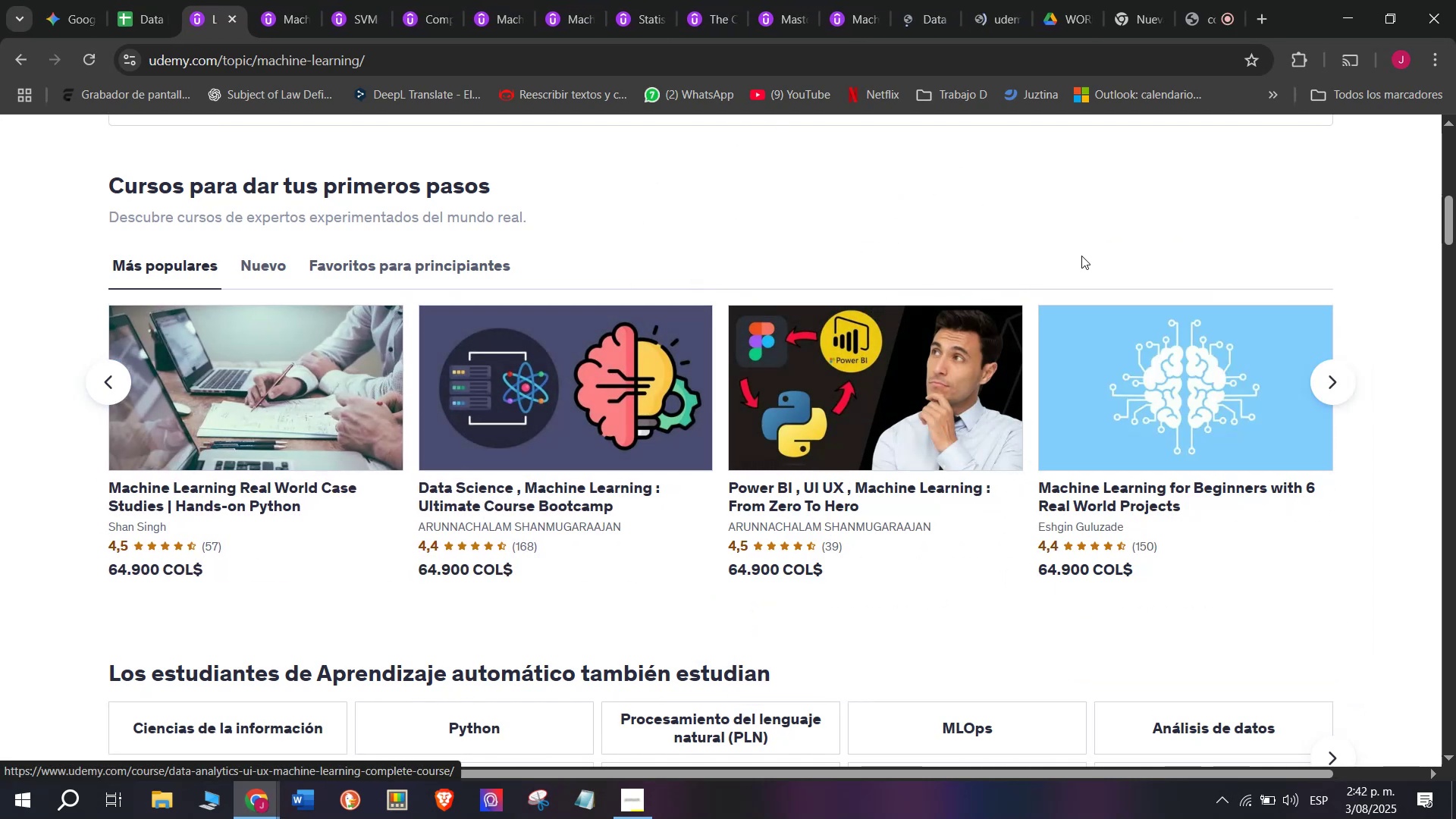 
hold_key(key=ControlLeft, duration=0.37)
left_click([1152, 349])
 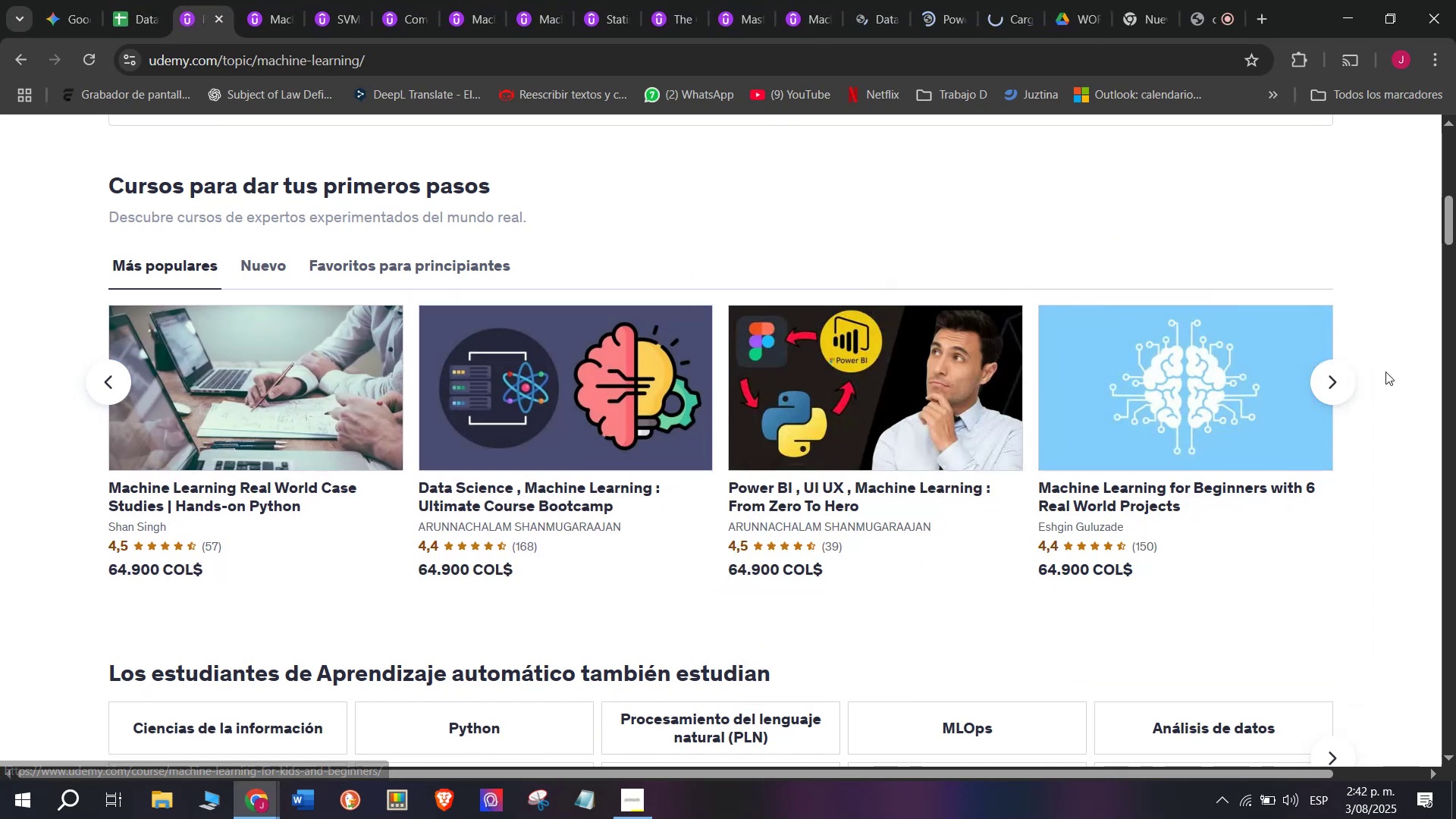 
left_click([1337, 376])
 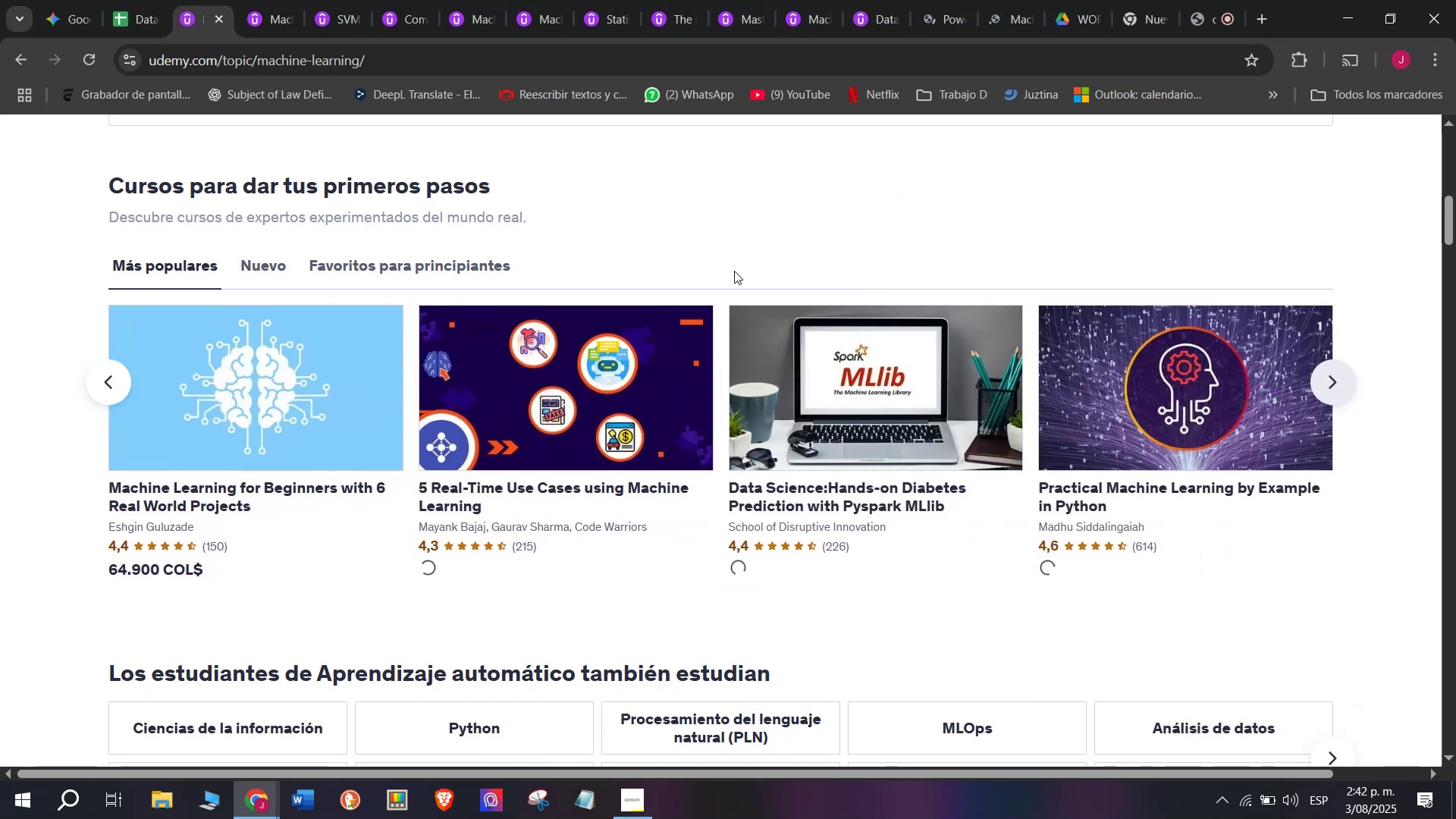 
hold_key(key=ControlLeft, duration=0.31)
left_click([654, 365])
 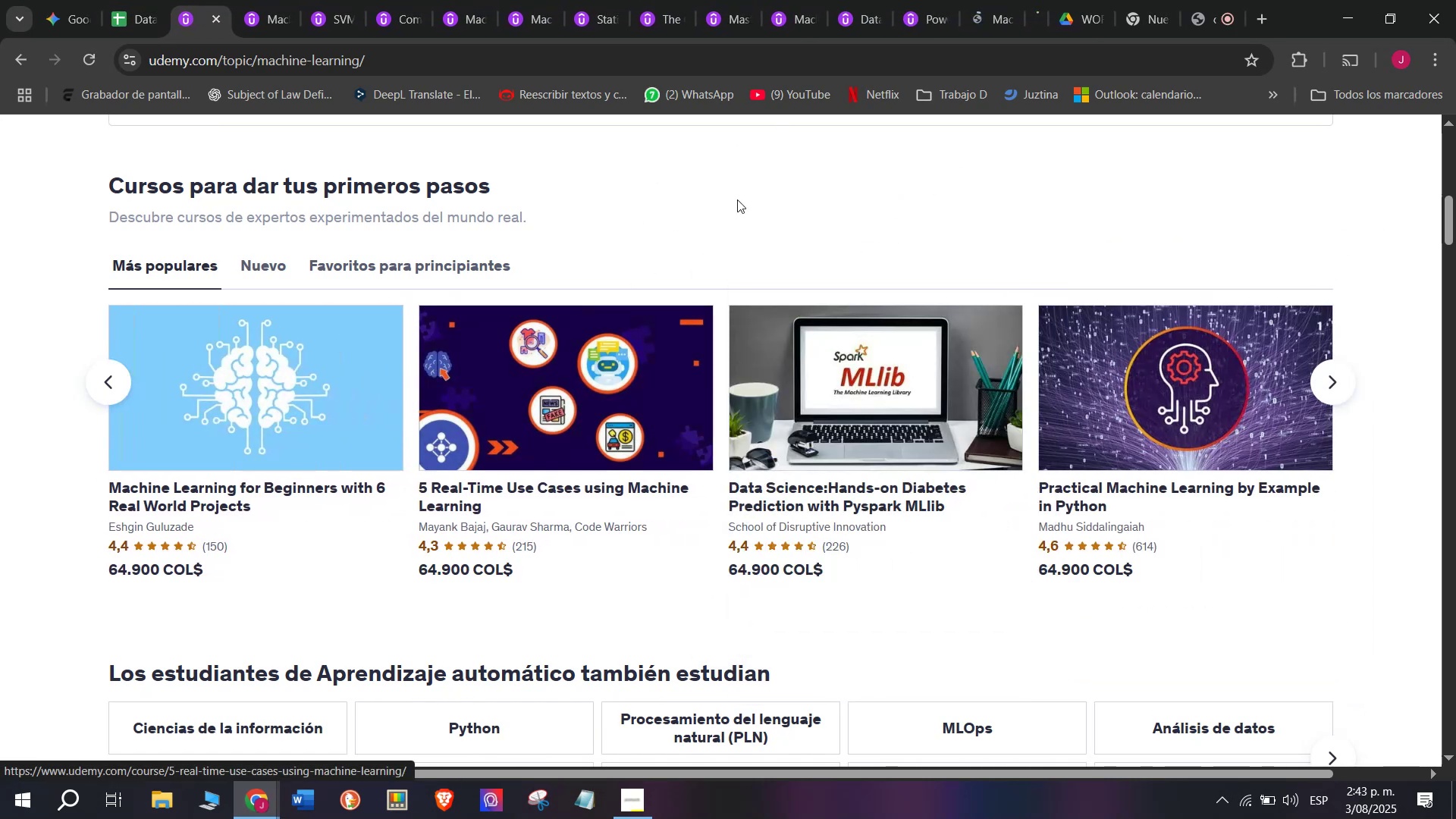 
hold_key(key=ControlLeft, duration=0.3)
left_click([826, 350])
 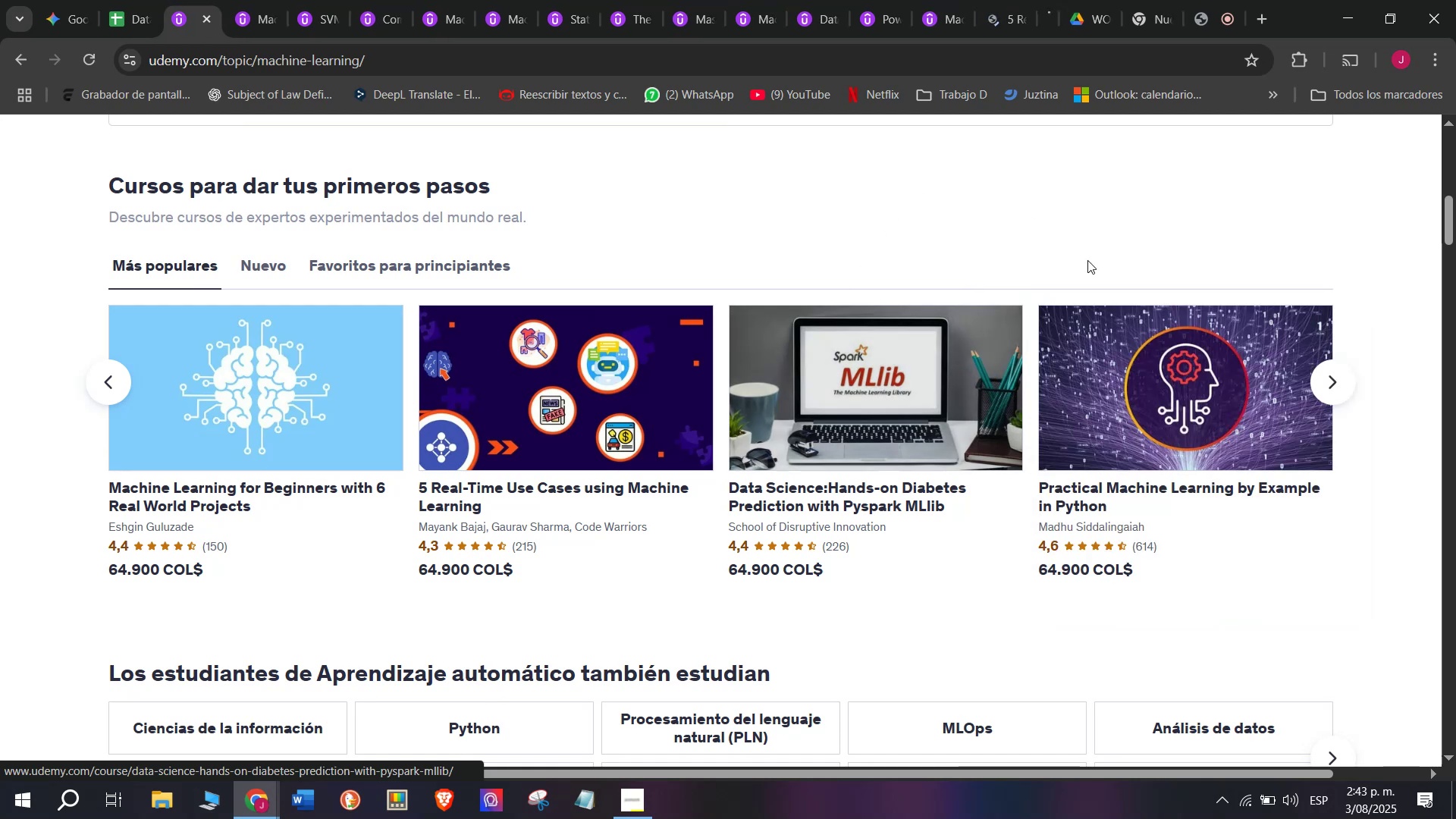 
hold_key(key=ControlLeft, duration=0.31)
left_click([1157, 368])
 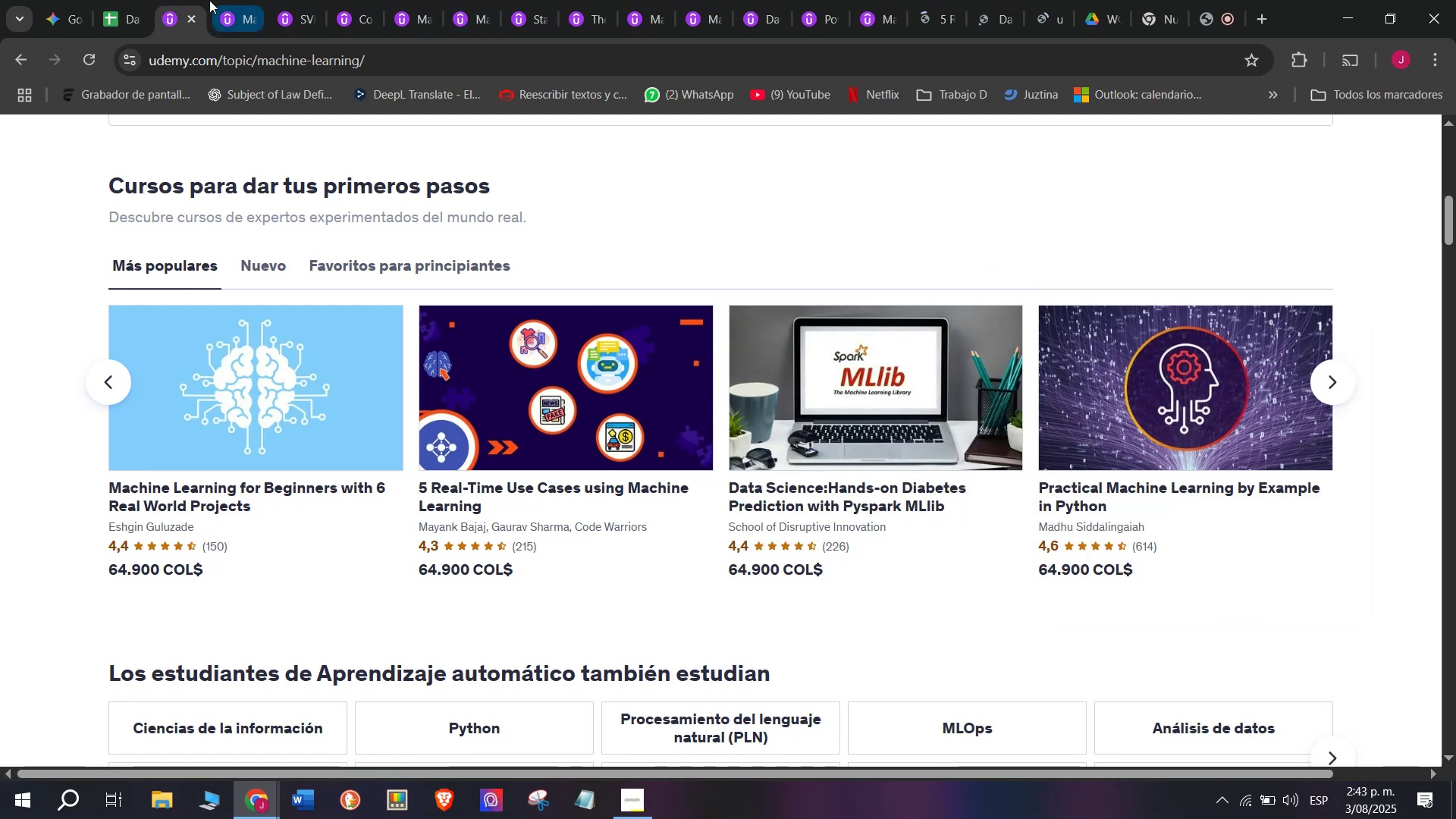 
left_click_drag(start_coordinate=[171, 0], to_coordinate=[1033, 0])
 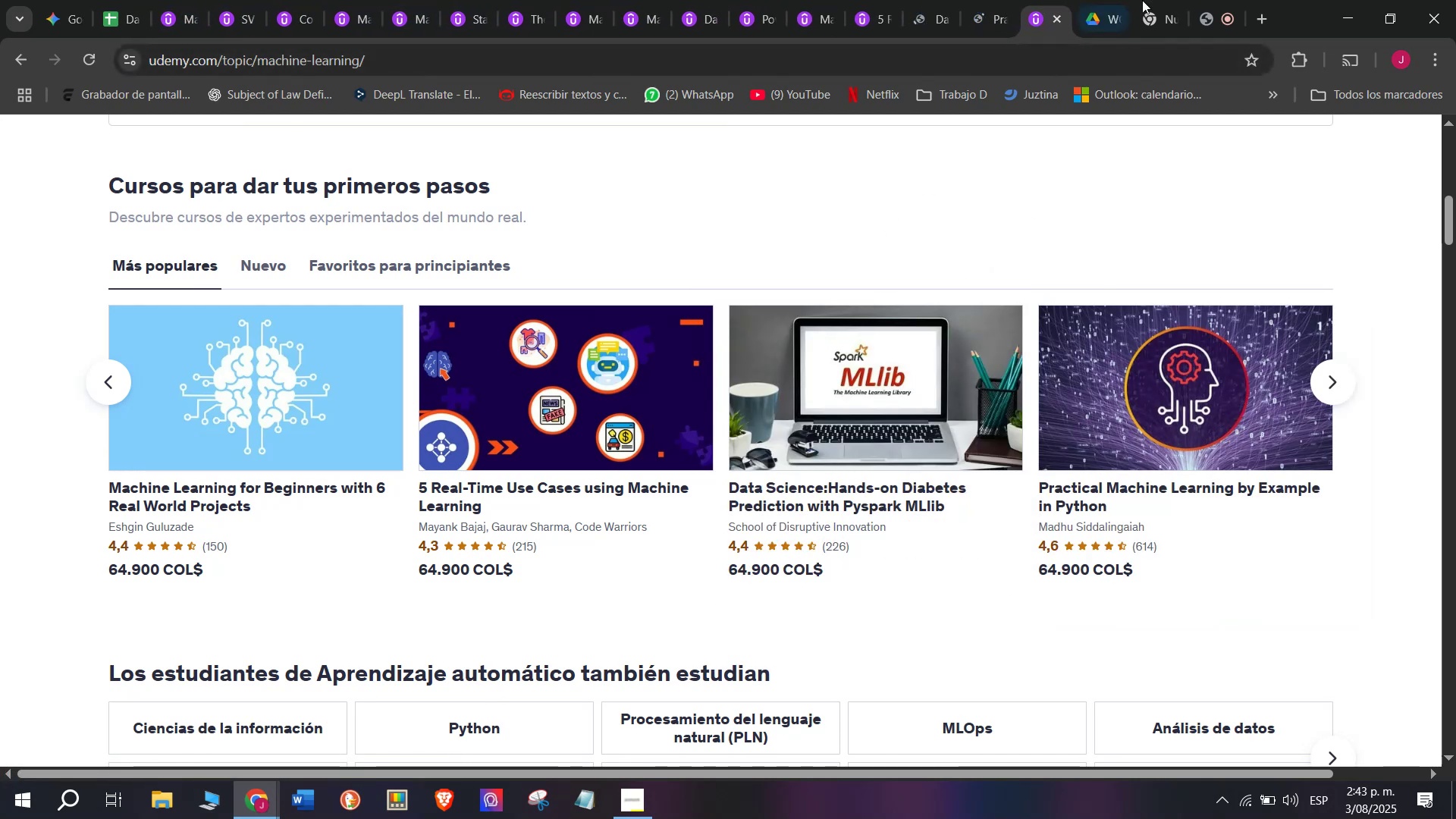 
left_click([1212, 0])
 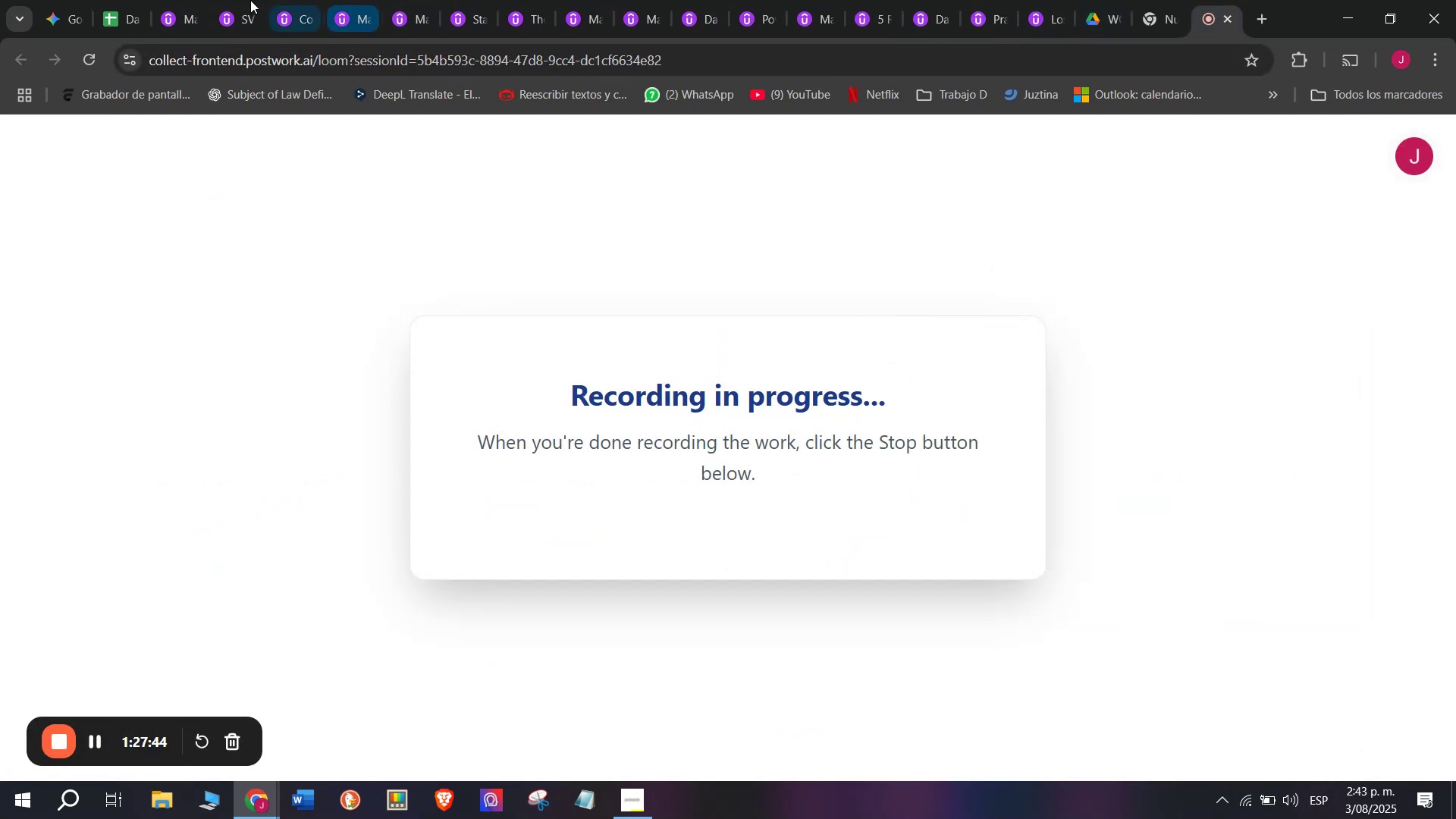 
left_click([184, 0])
 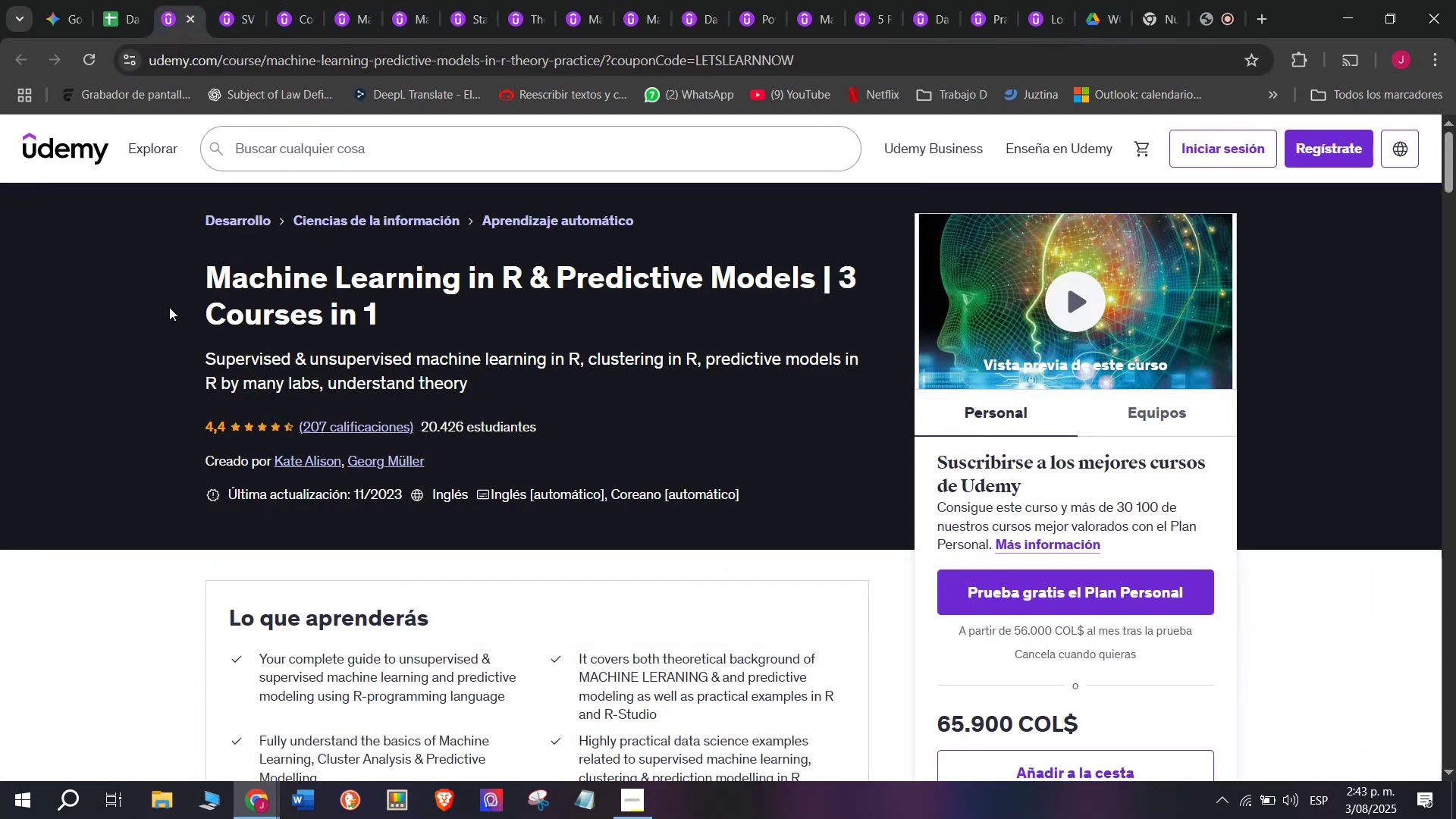 
left_click_drag(start_coordinate=[201, 273], to_coordinate=[378, 298])
 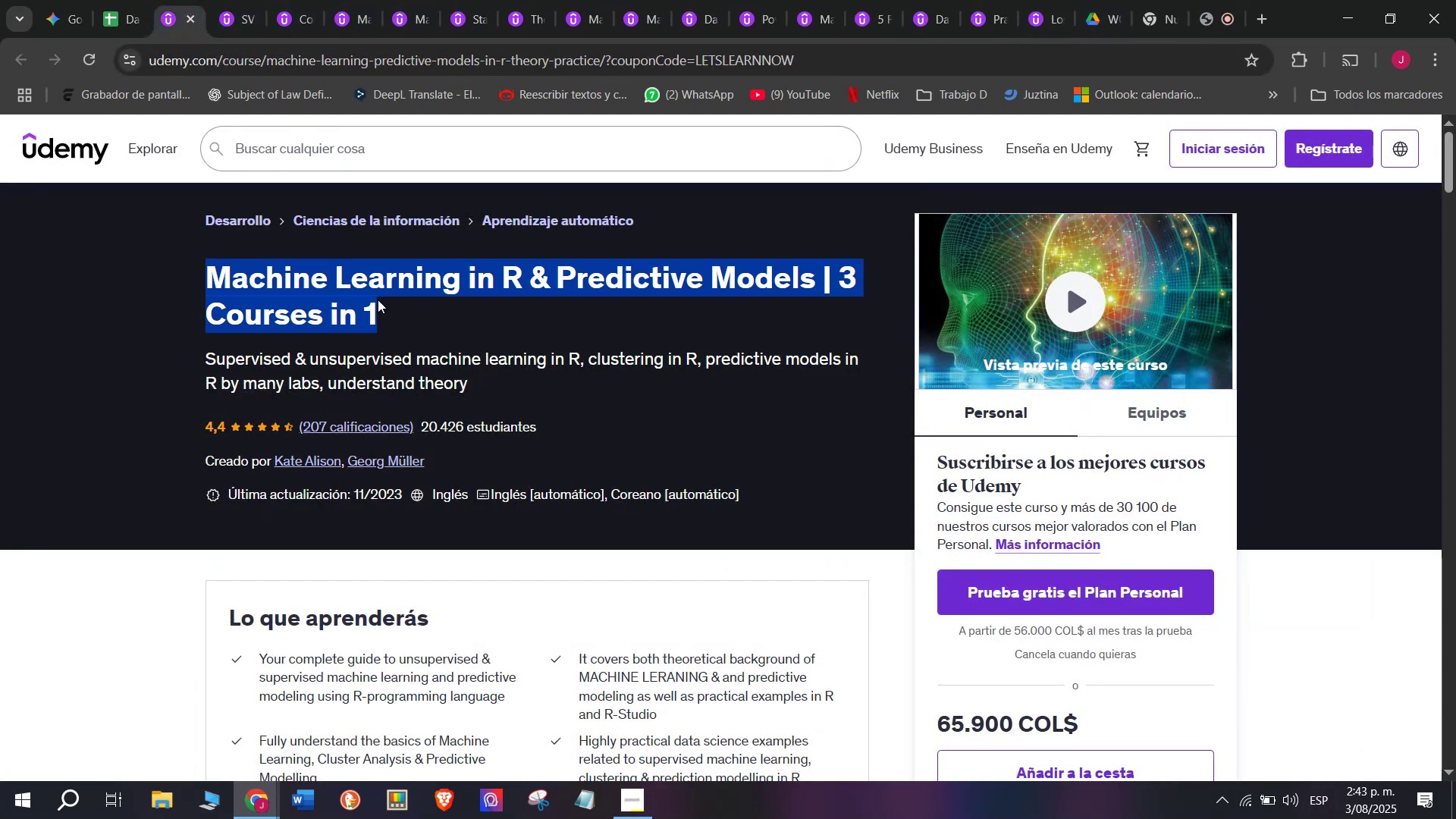 
key(Control+ControlLeft)
 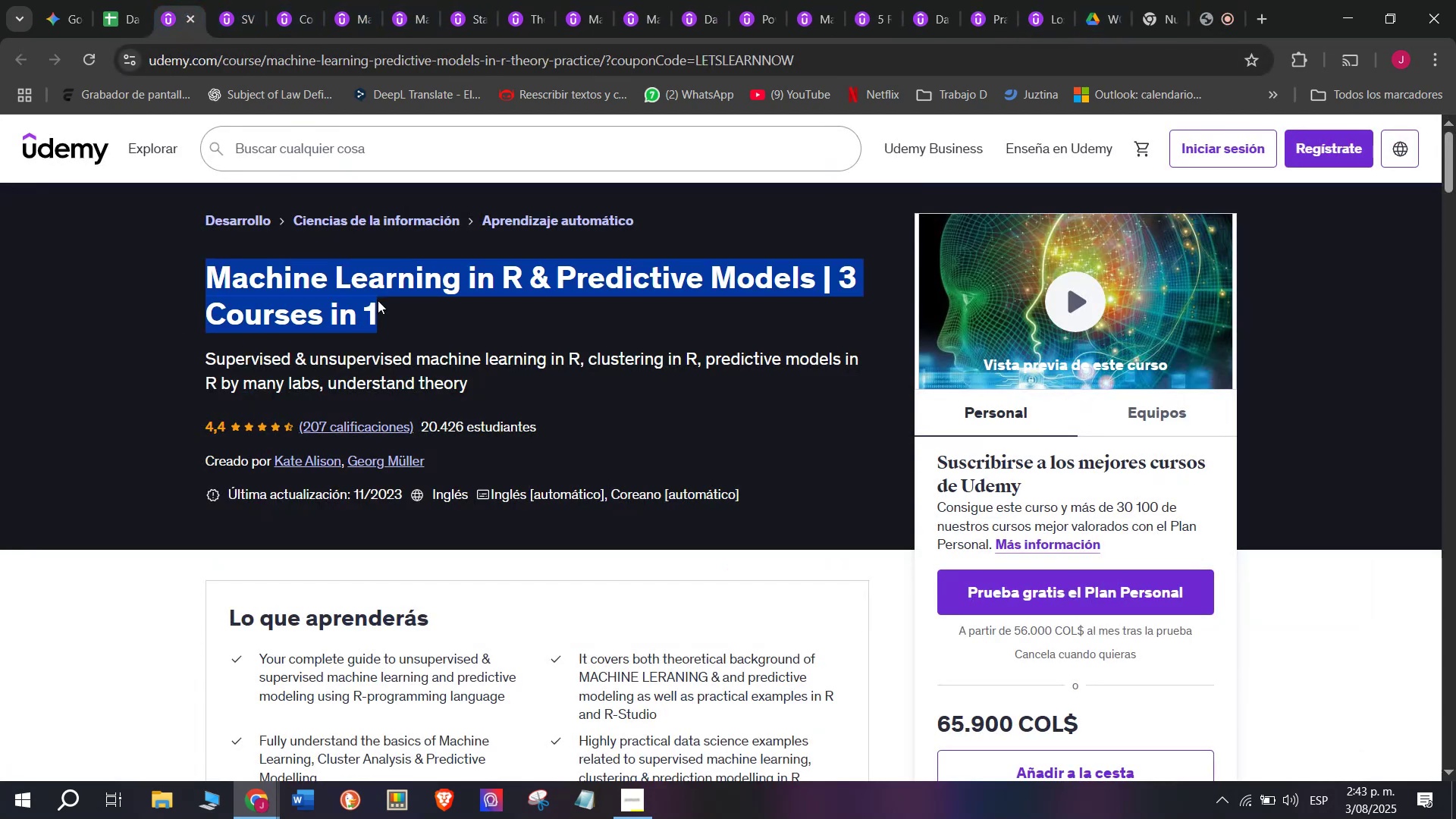 
key(Break)
 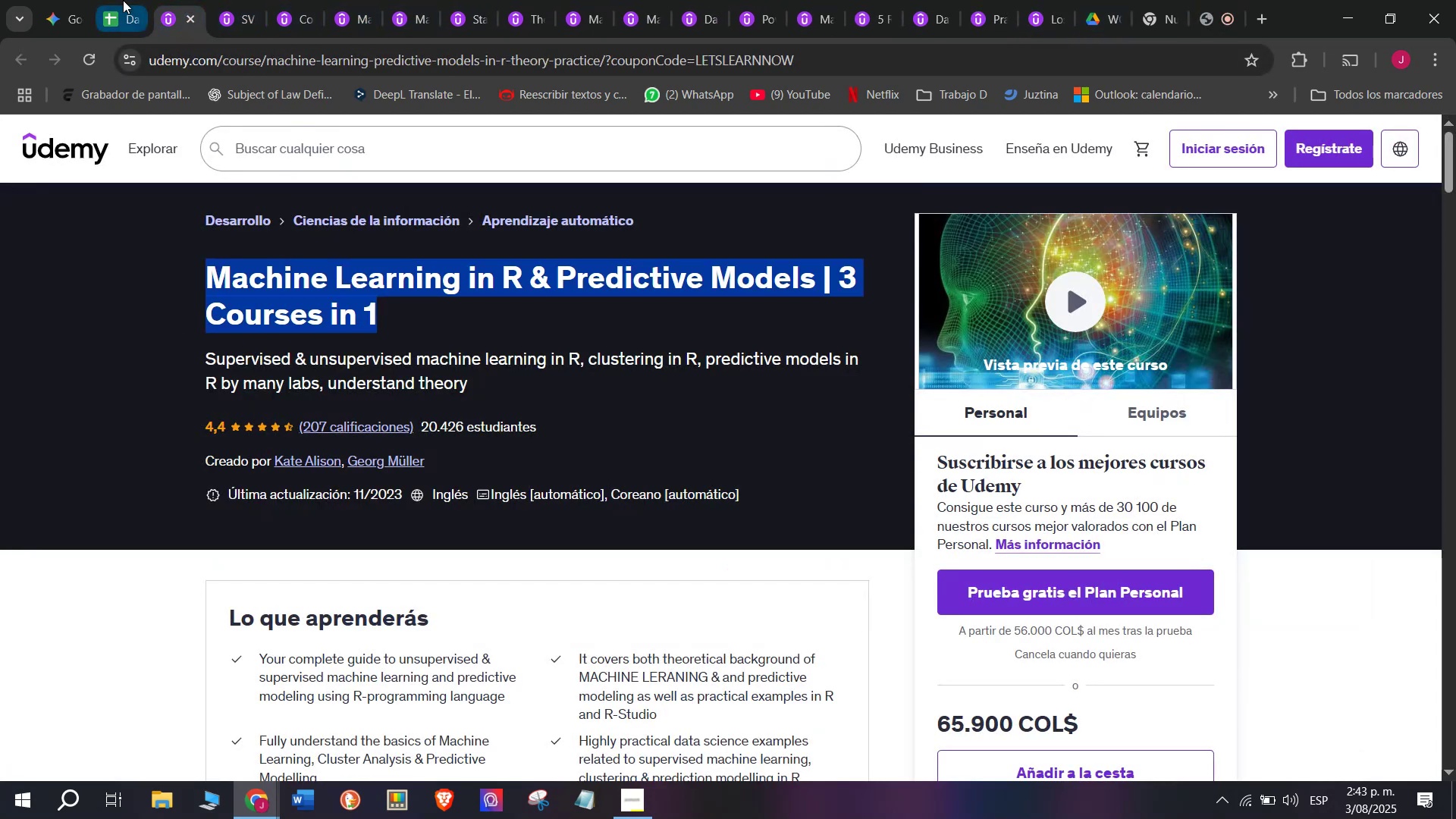 
key(Control+C)
 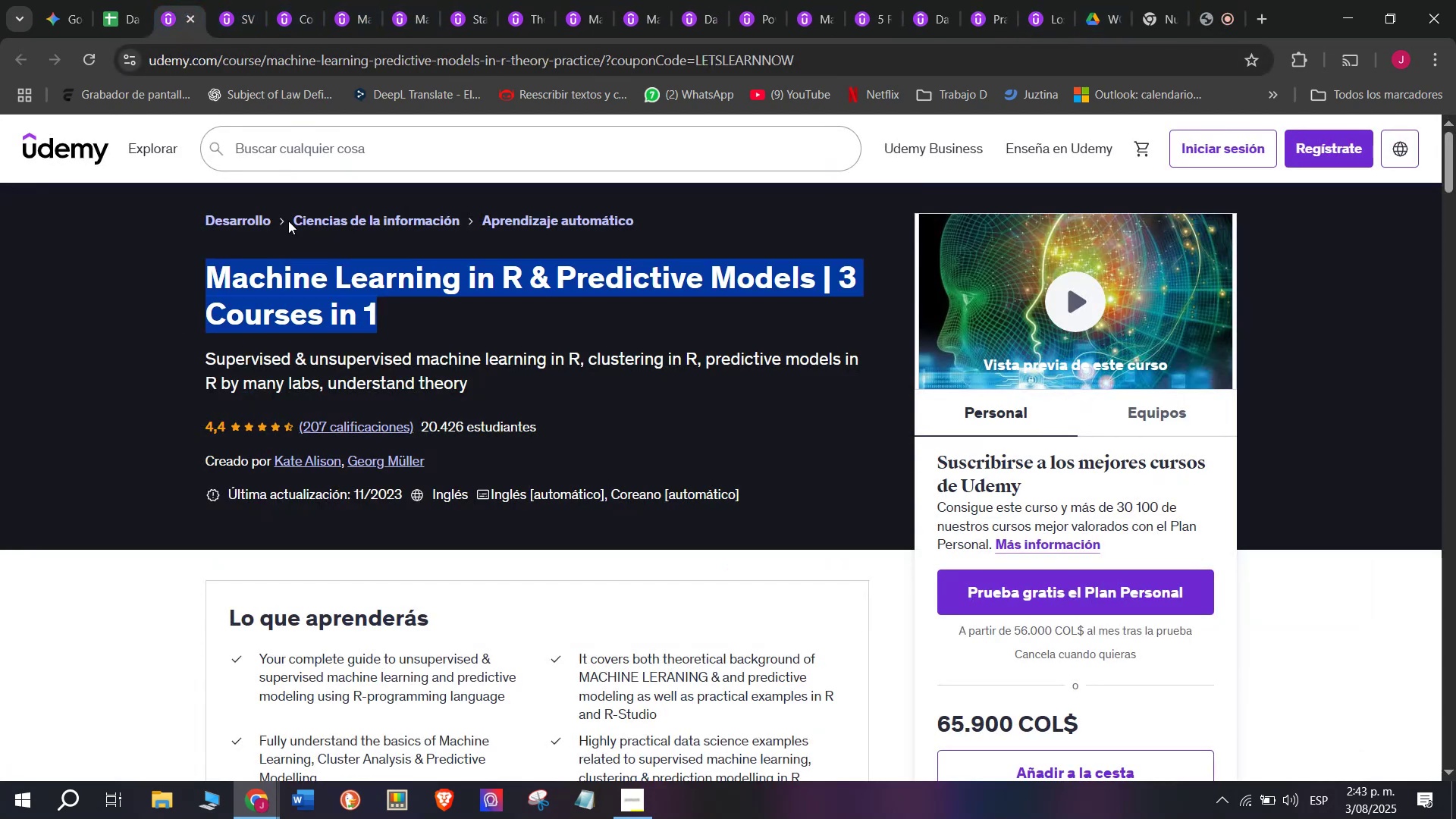 
key(Control+C)
 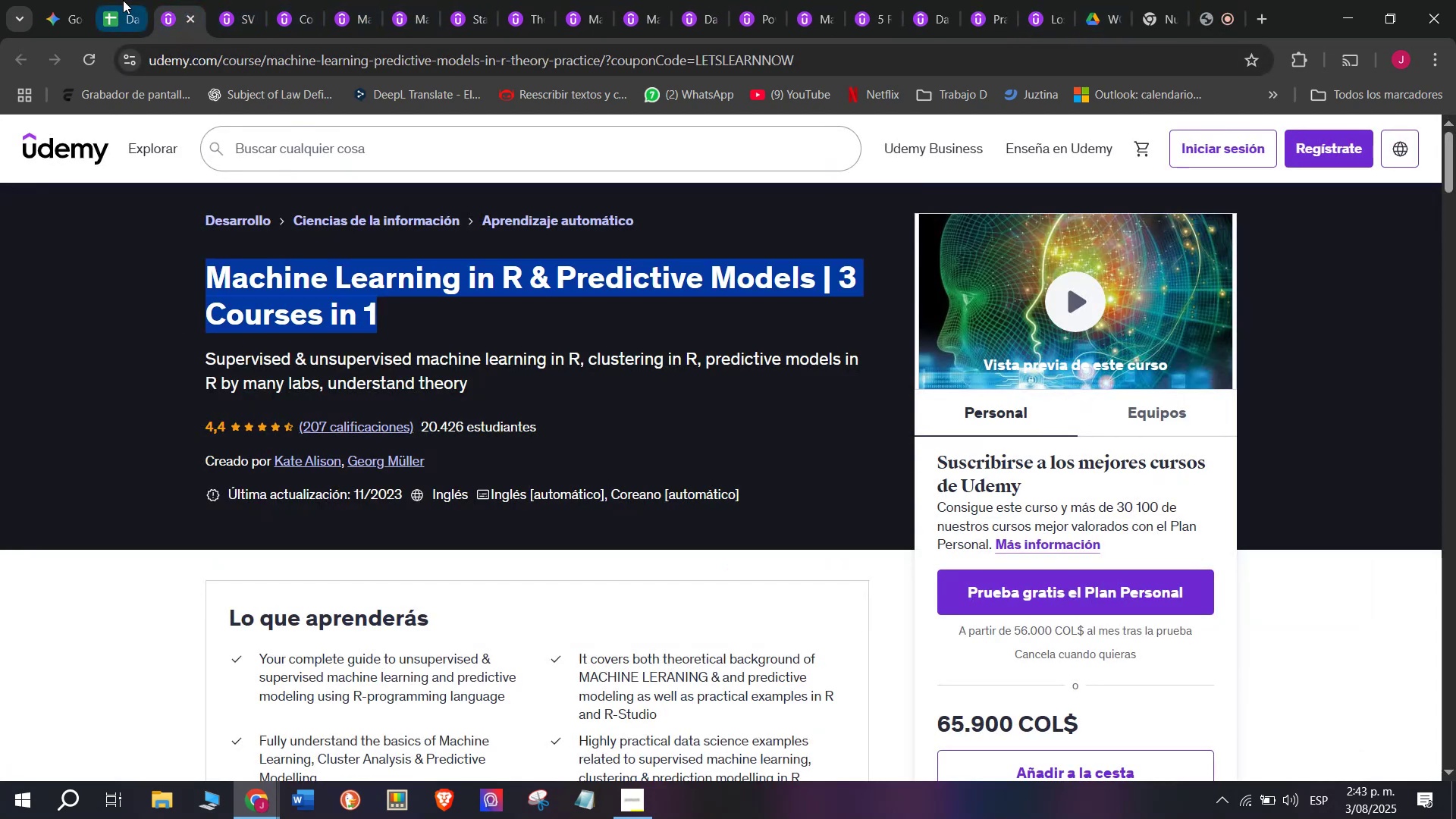 
key(Control+ControlLeft)
 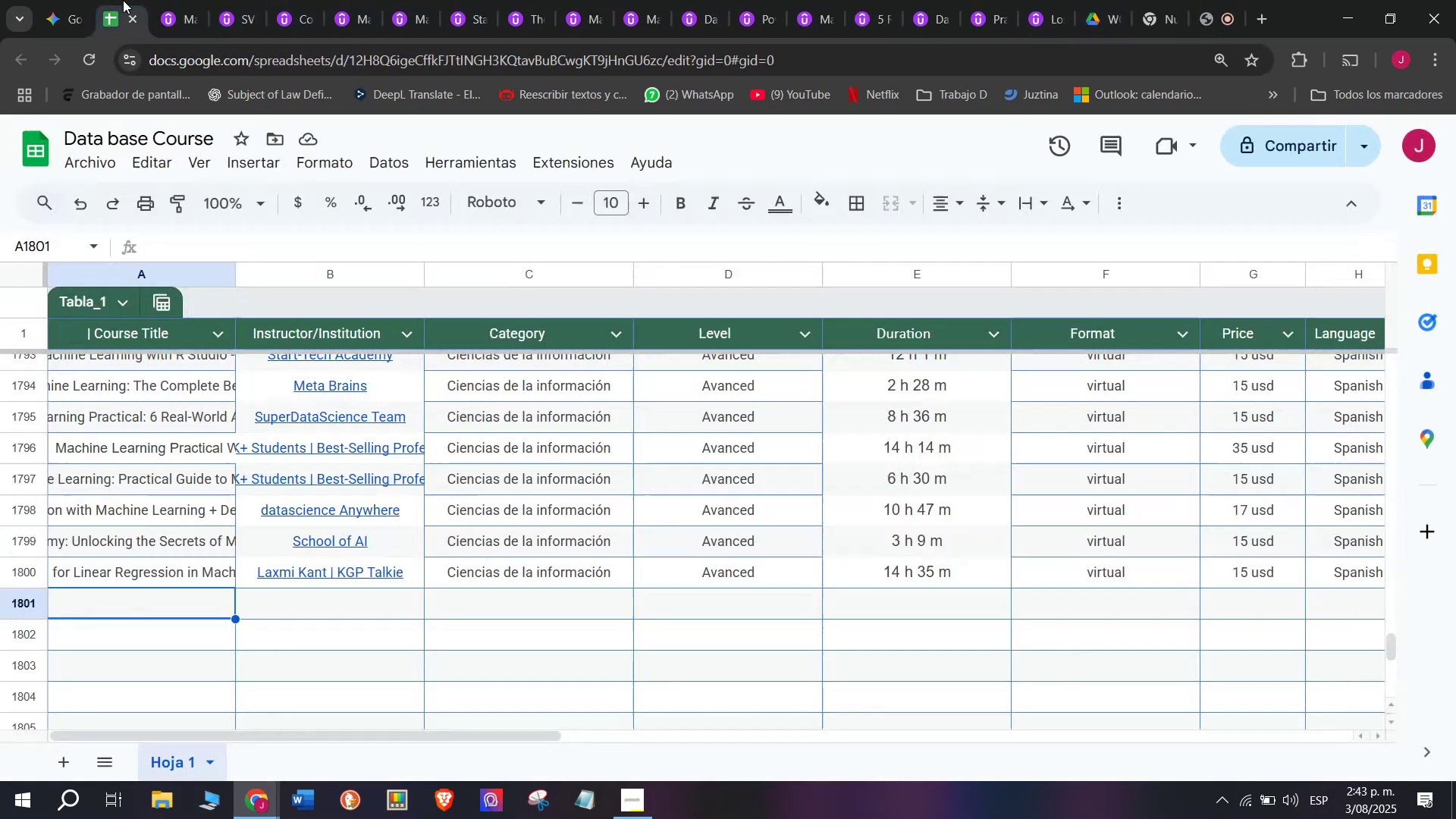 
key(Break)
 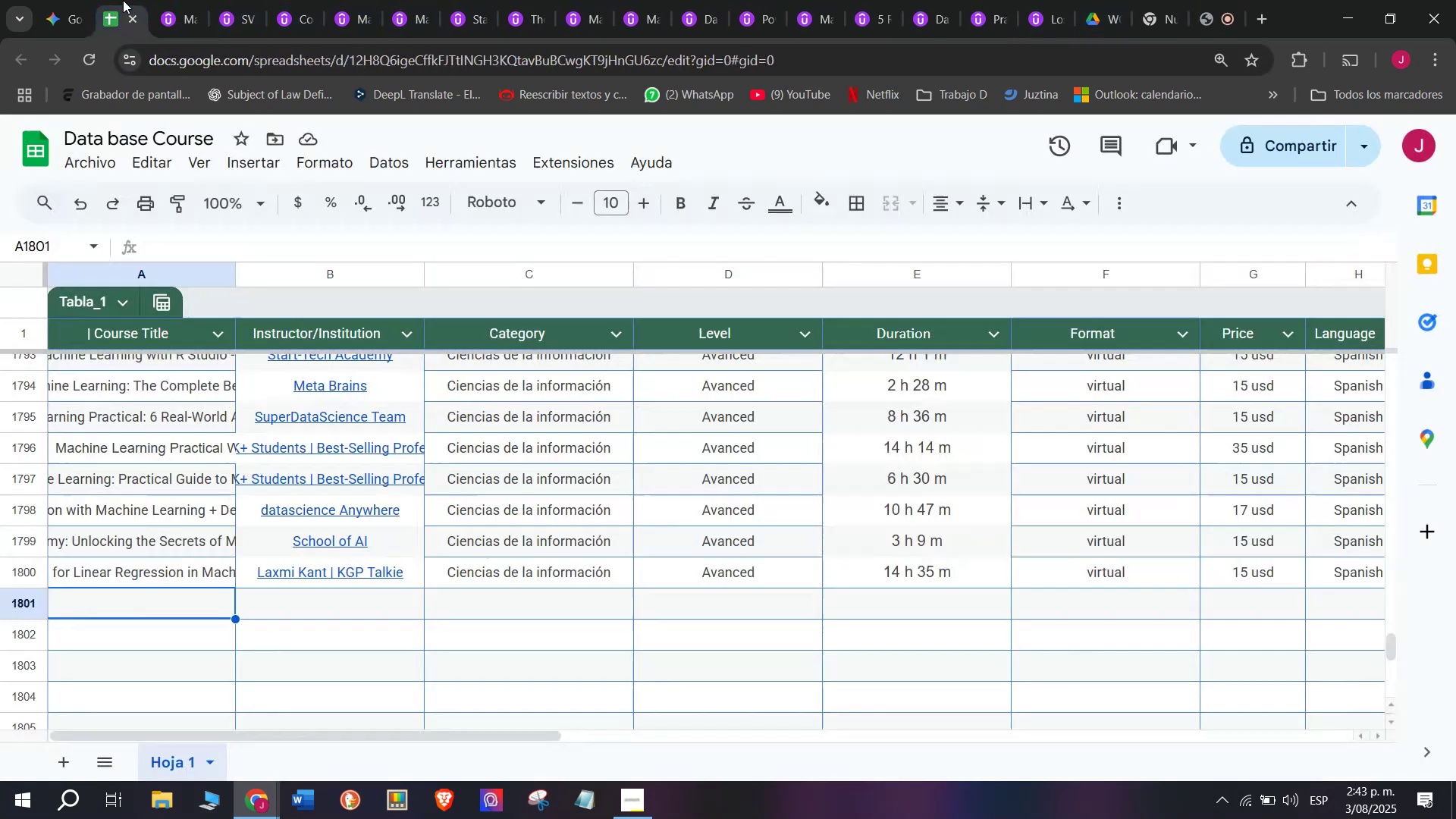 
left_click([123, 0])
 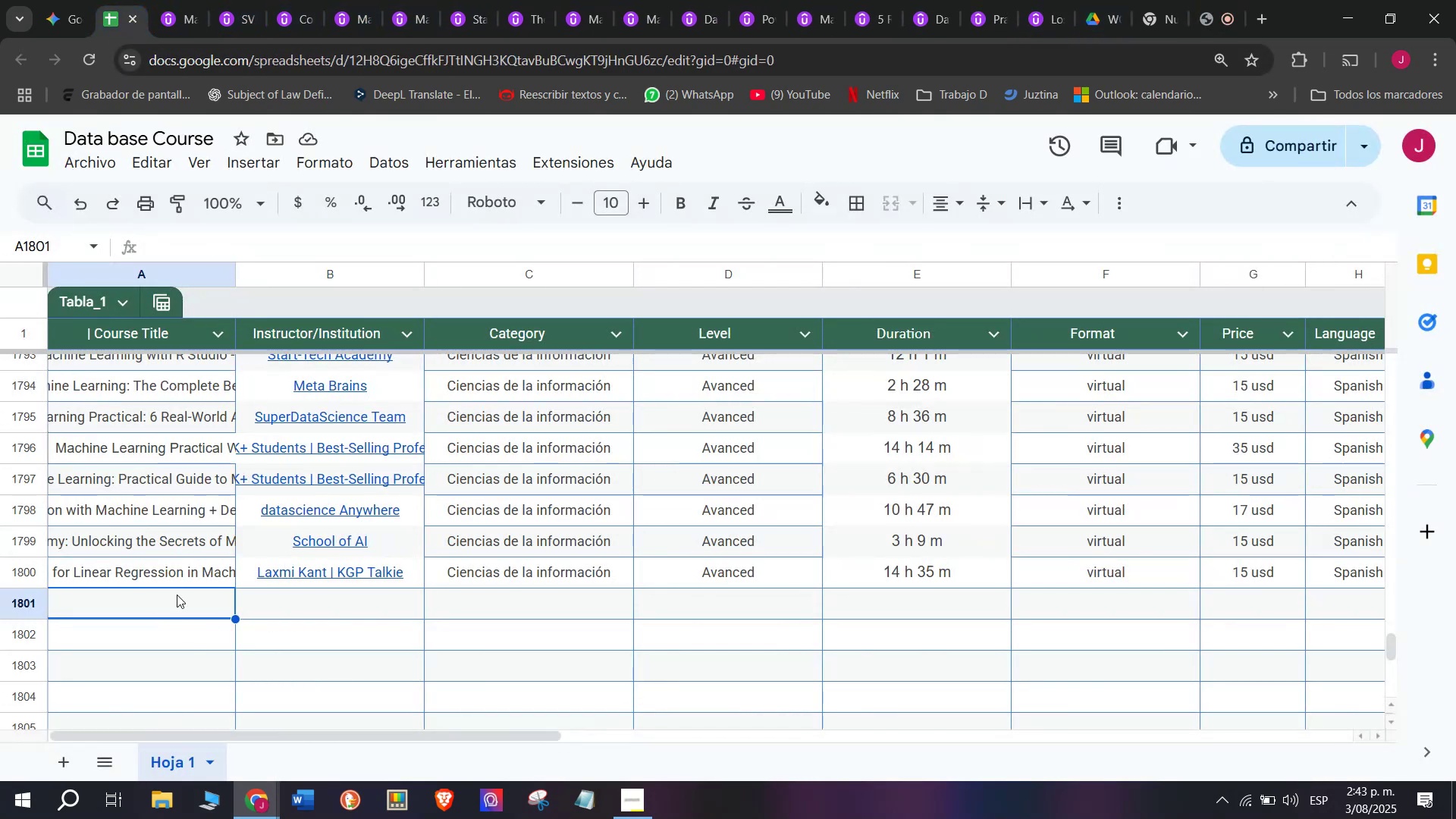 
double_click([179, 599])
 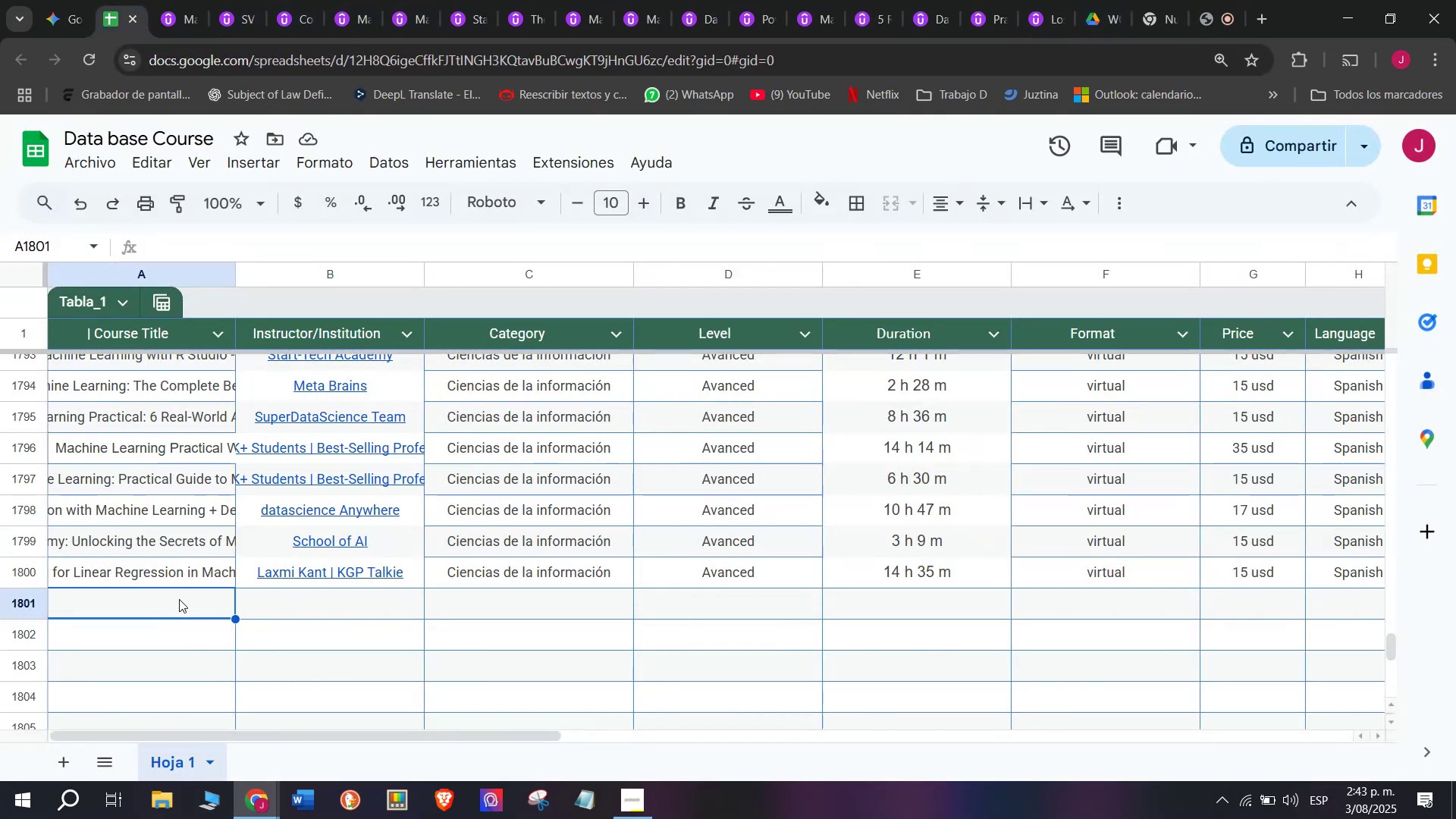 
key(Control+ControlLeft)
 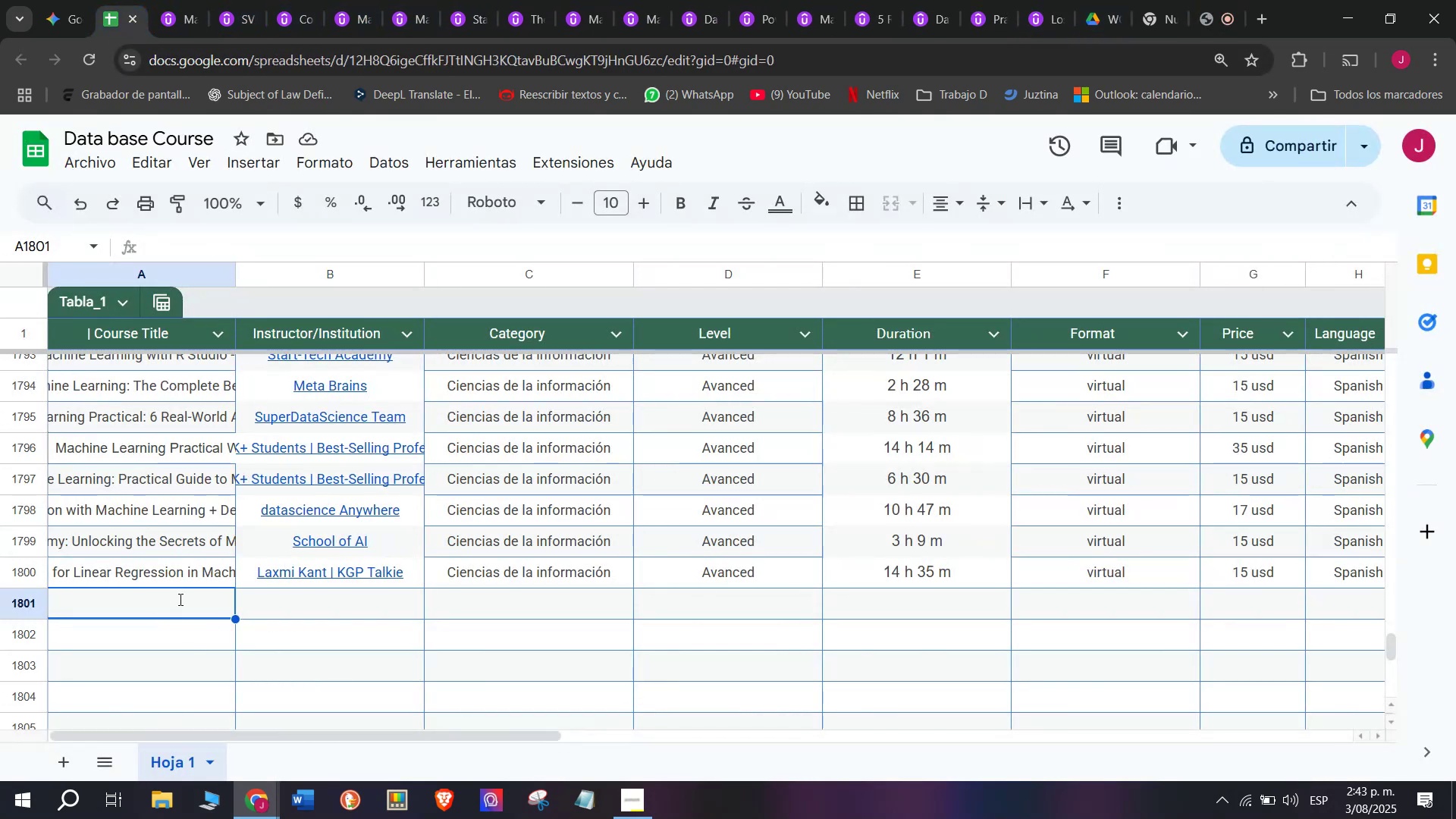 
key(Z)
 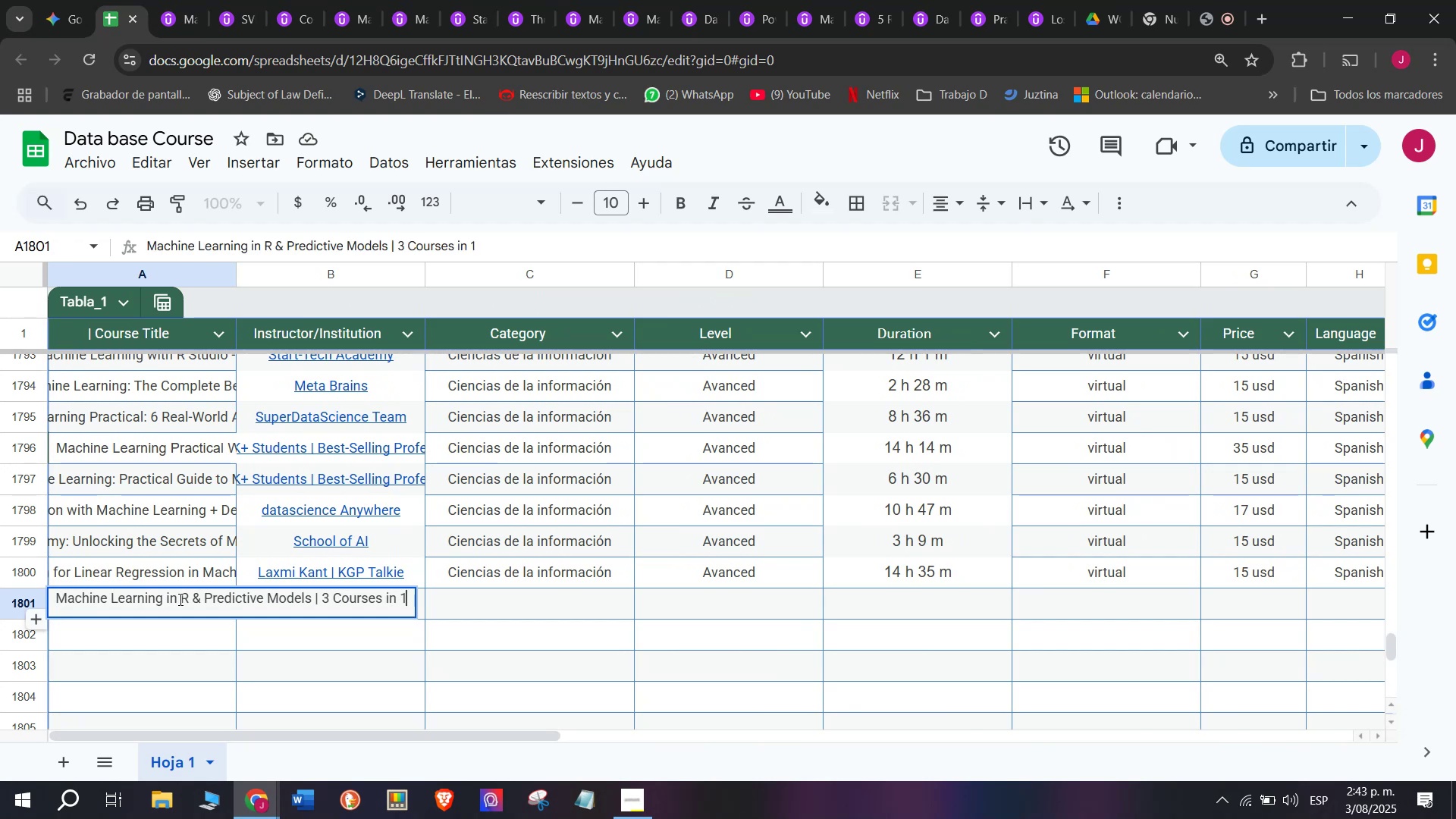 
key(Control+V)
 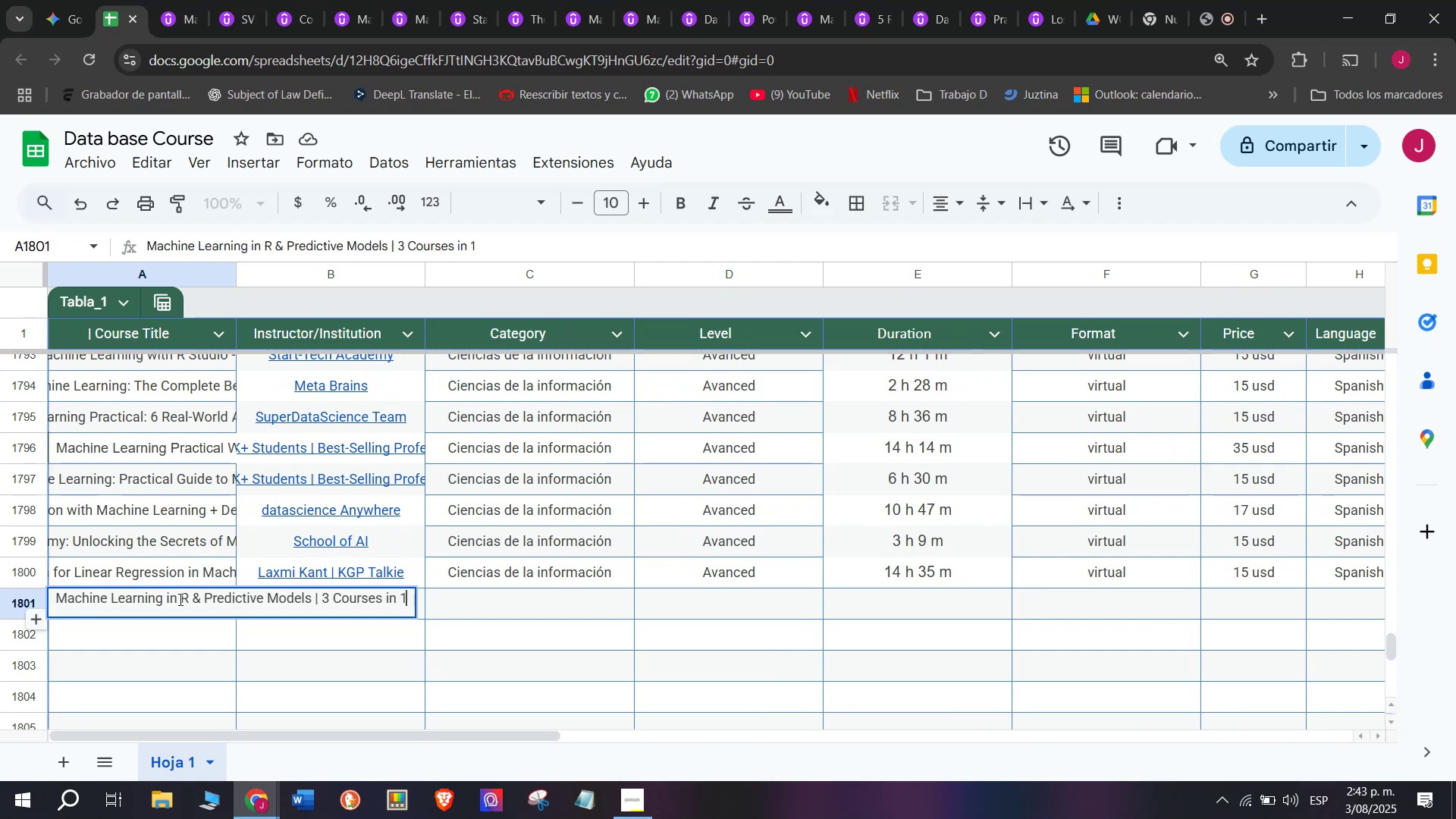 
left_click([517, 620])
 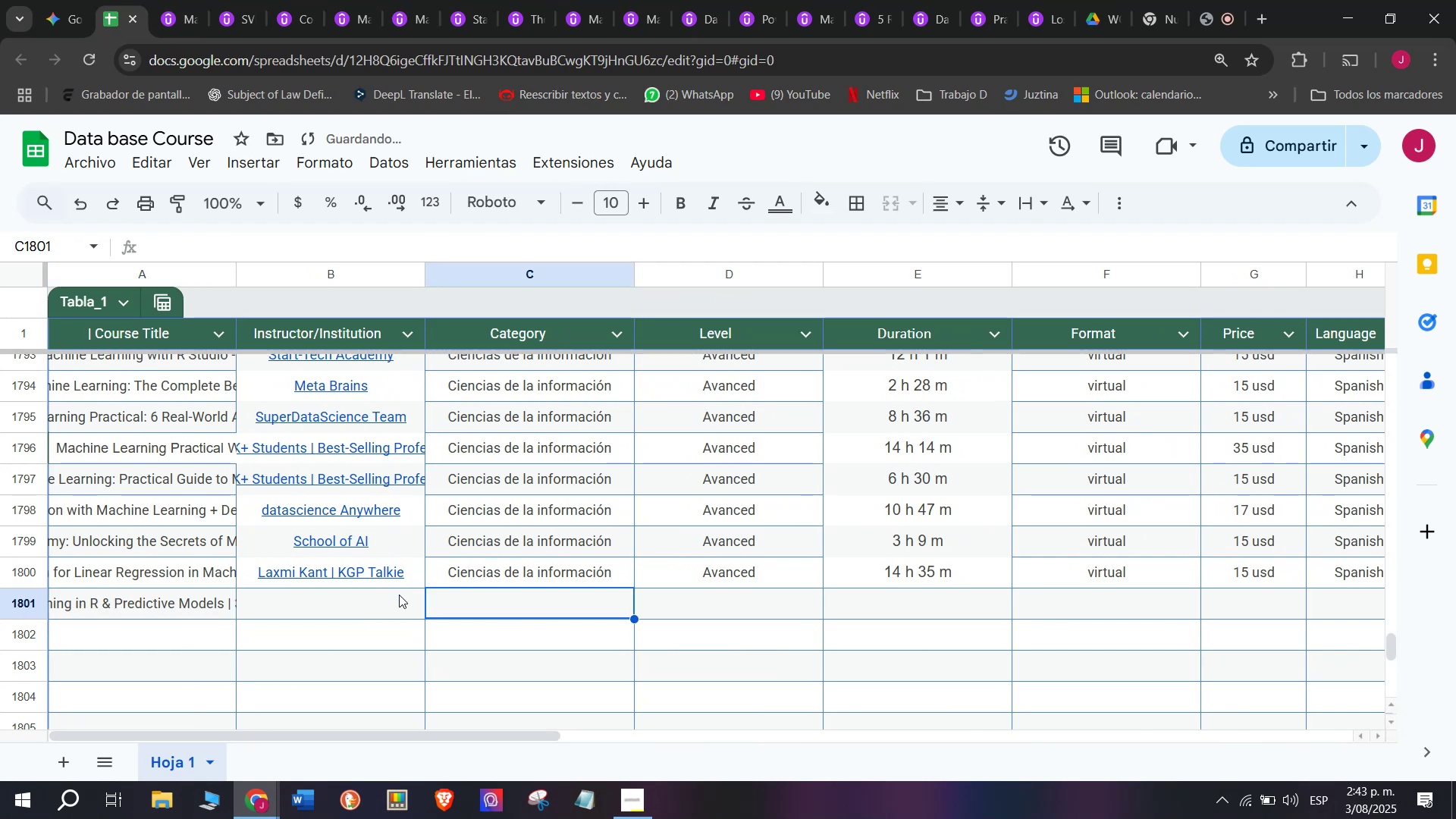 
left_click([399, 595])
 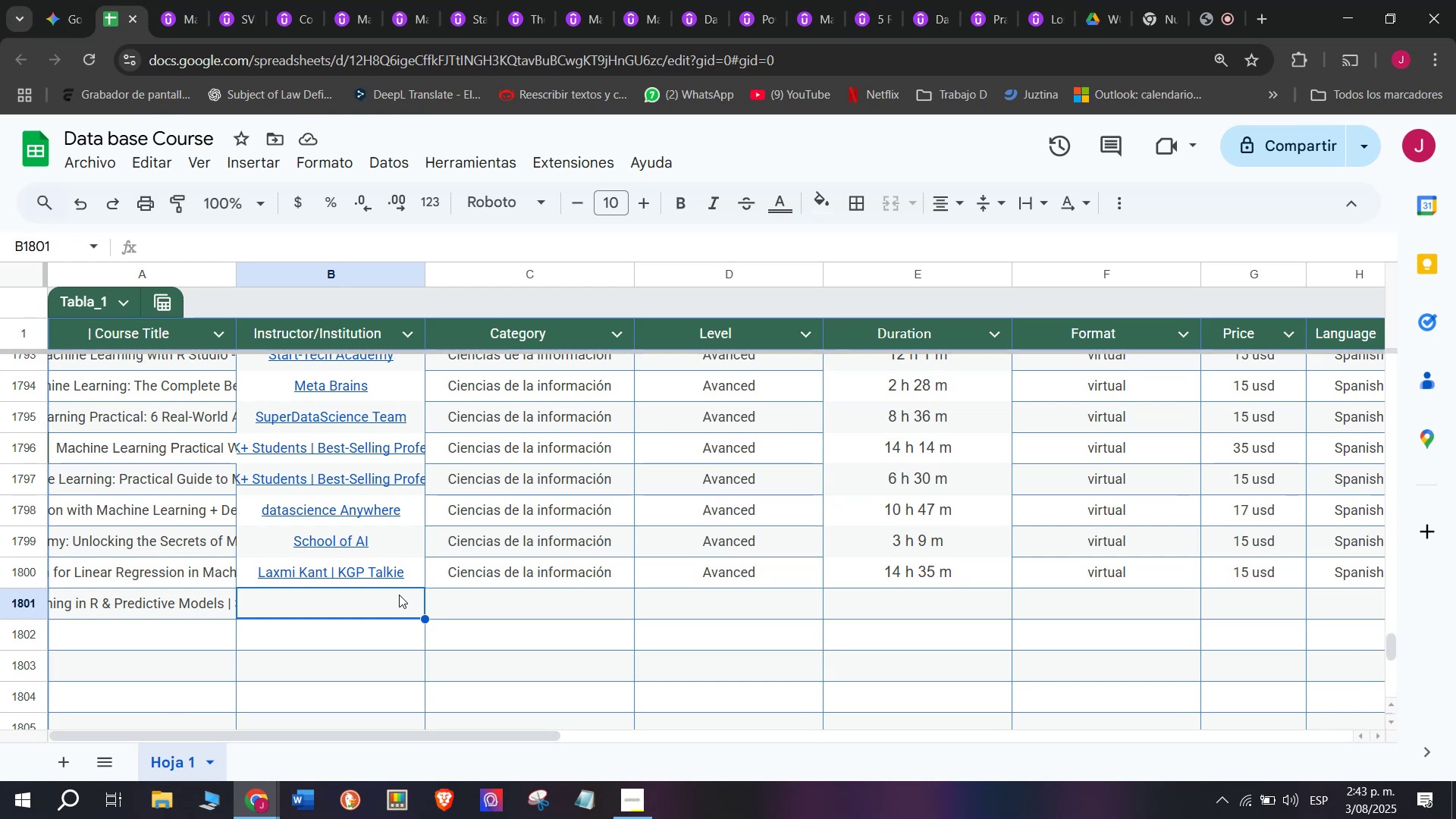 
wait(18.92)
 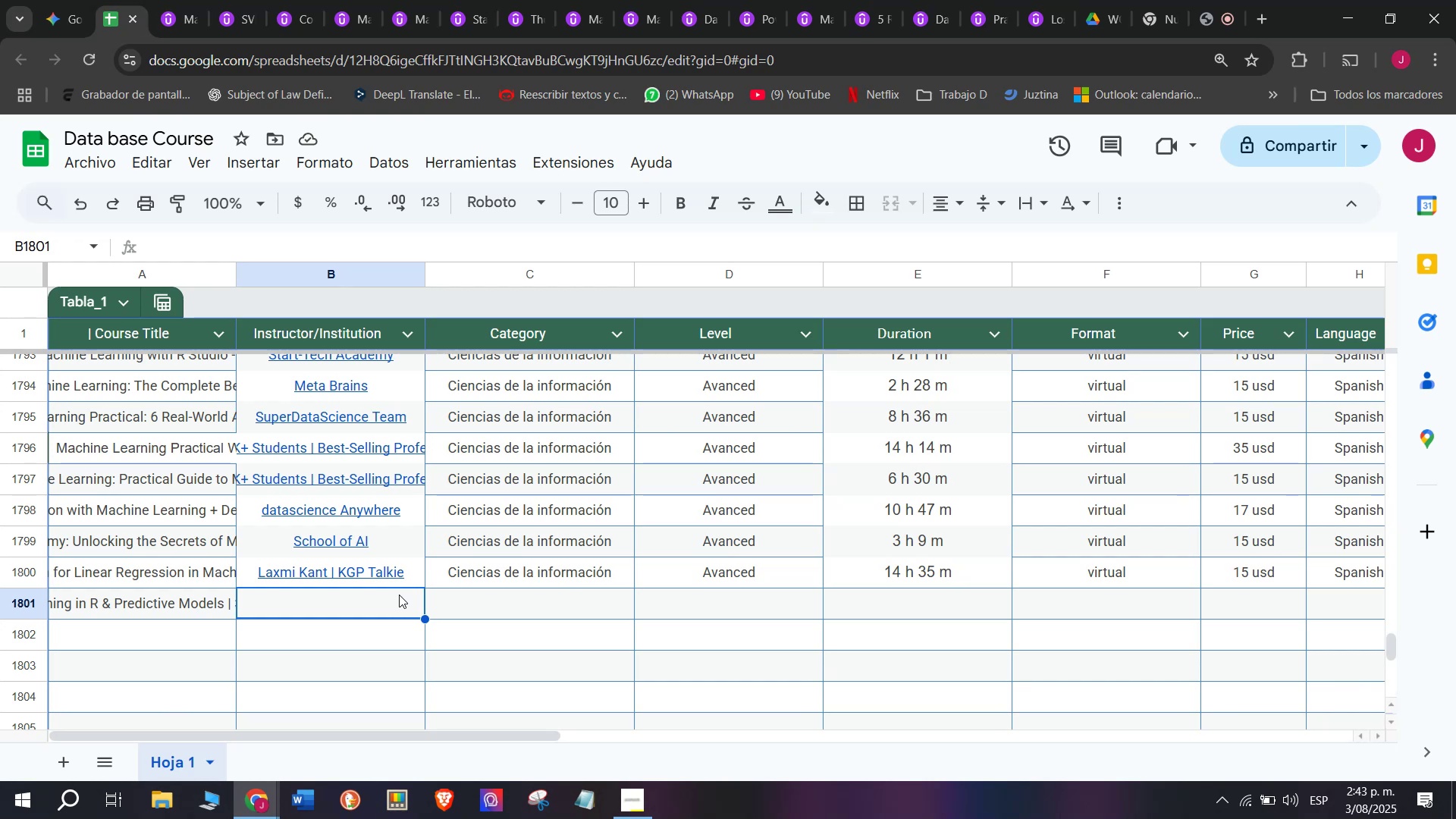 
left_click([189, 0])
 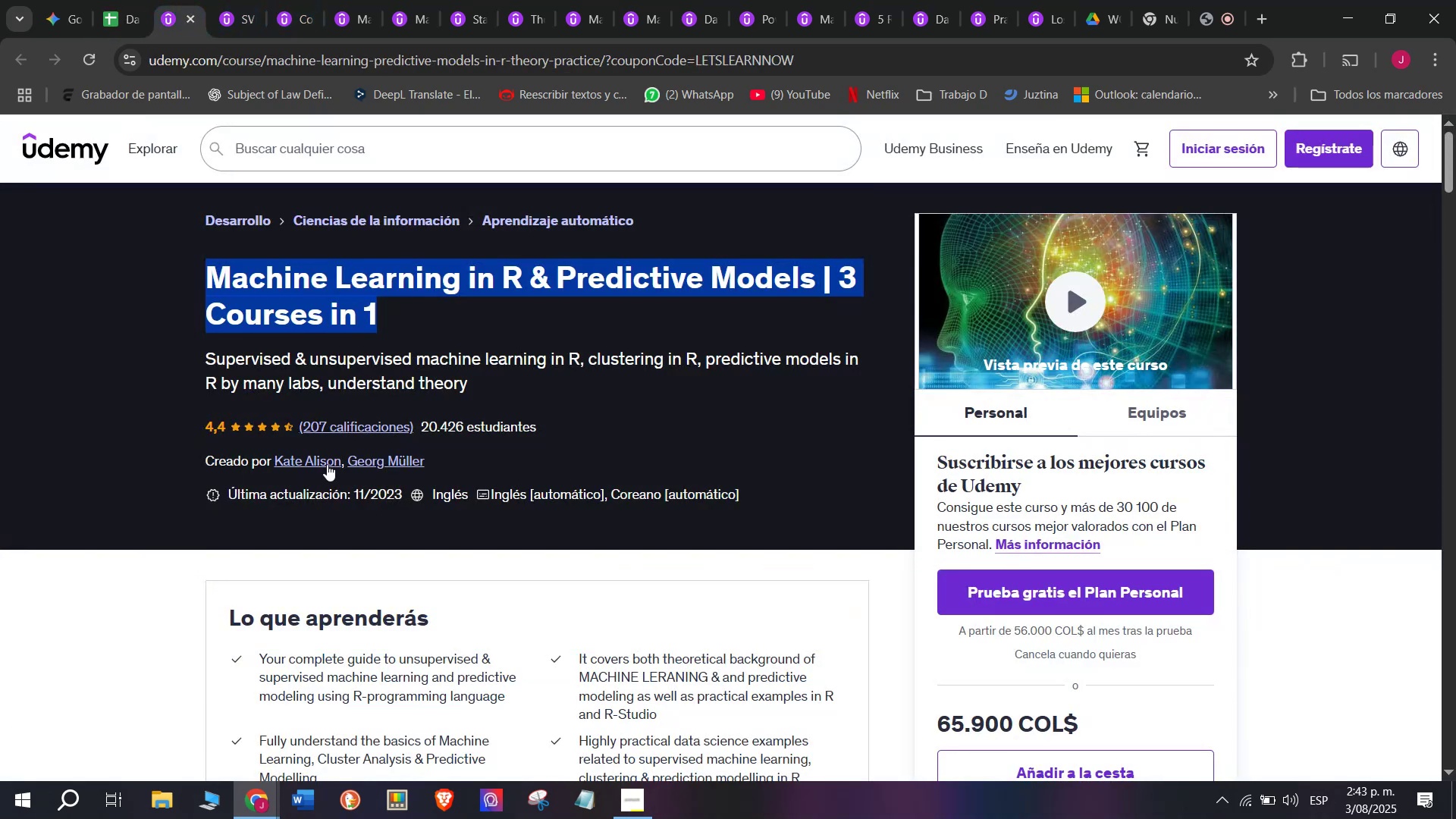 
left_click([311, 459])
 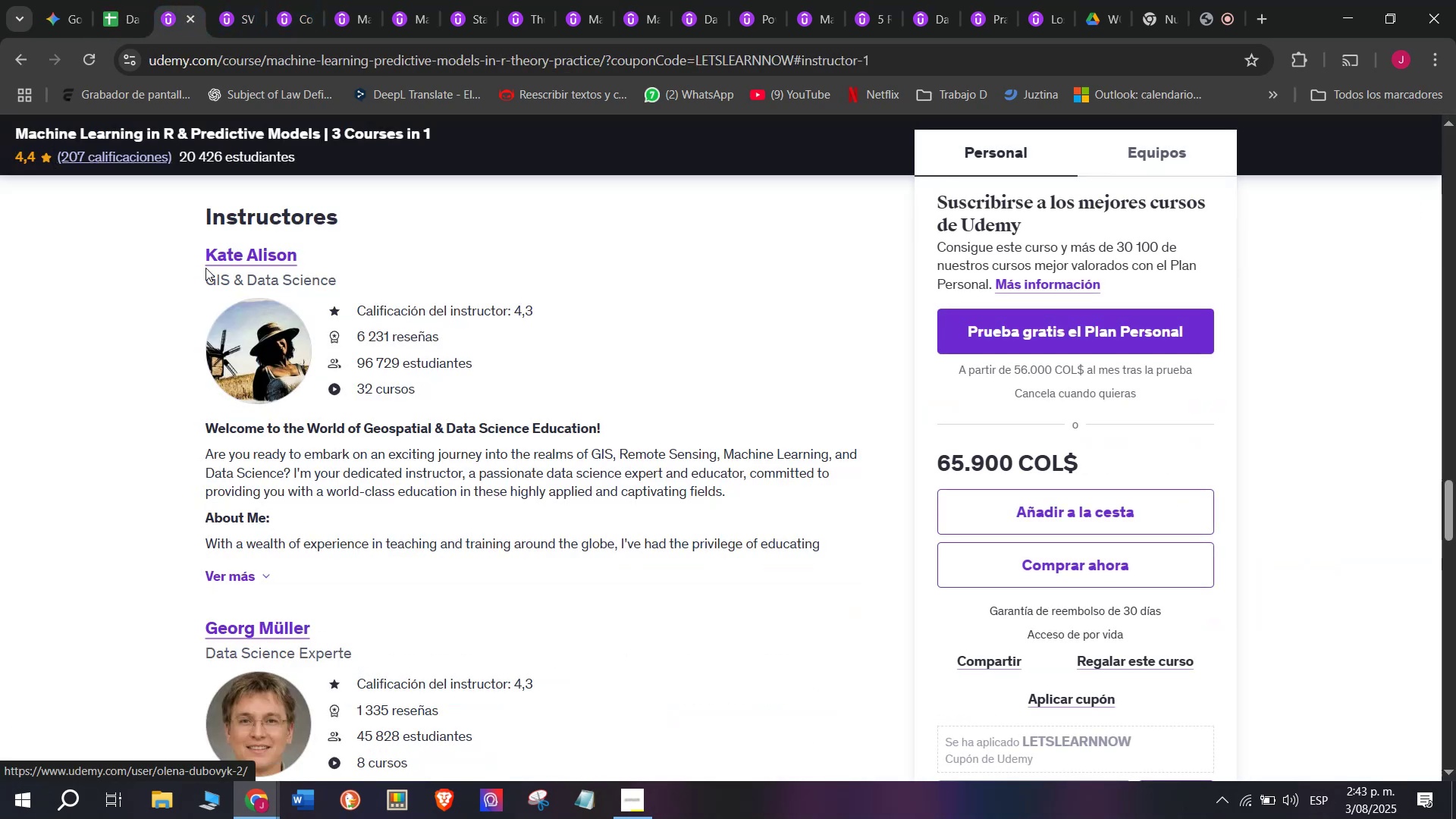 
left_click_drag(start_coordinate=[195, 253], to_coordinate=[331, 242])
 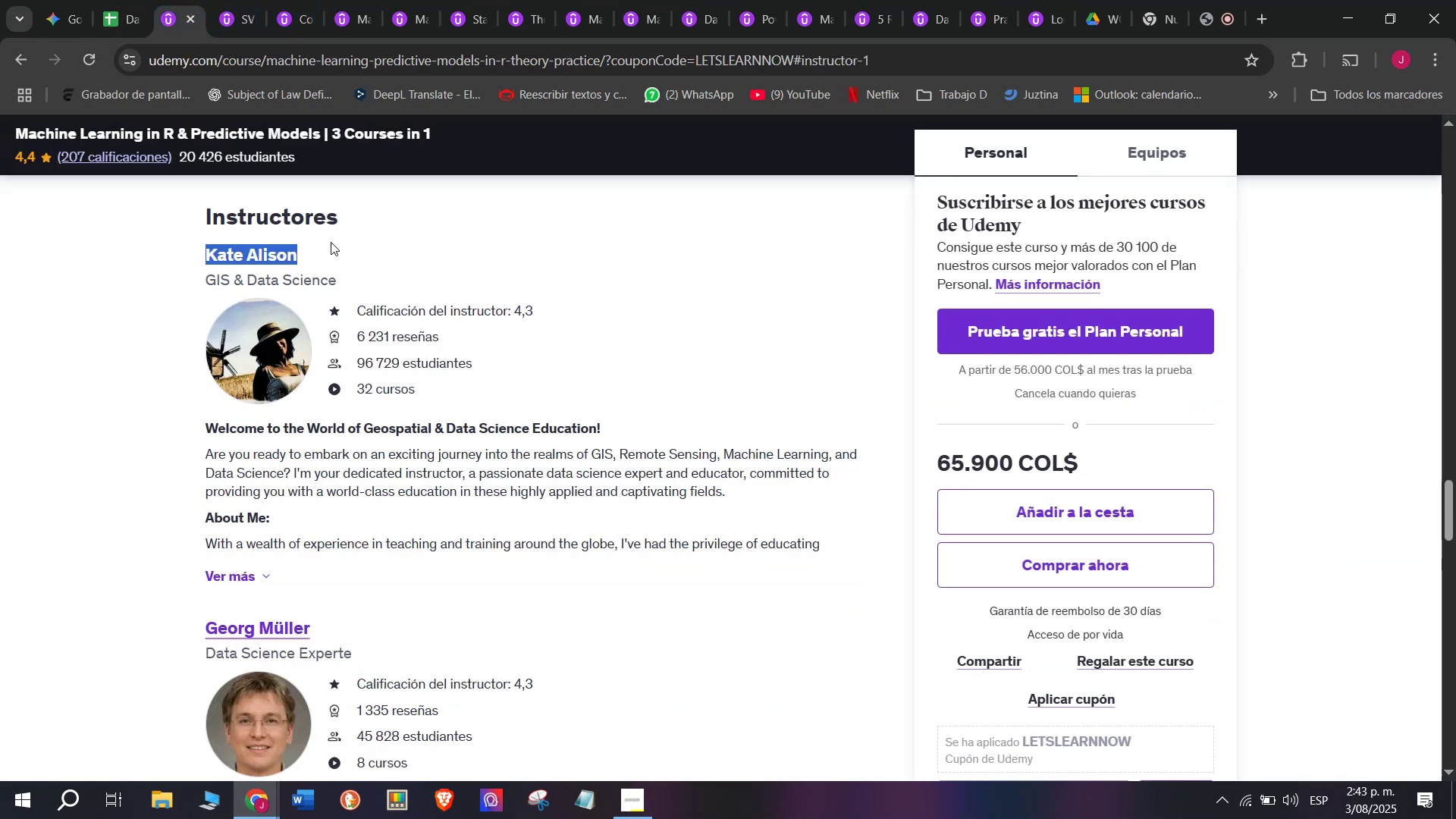 
key(Break)
 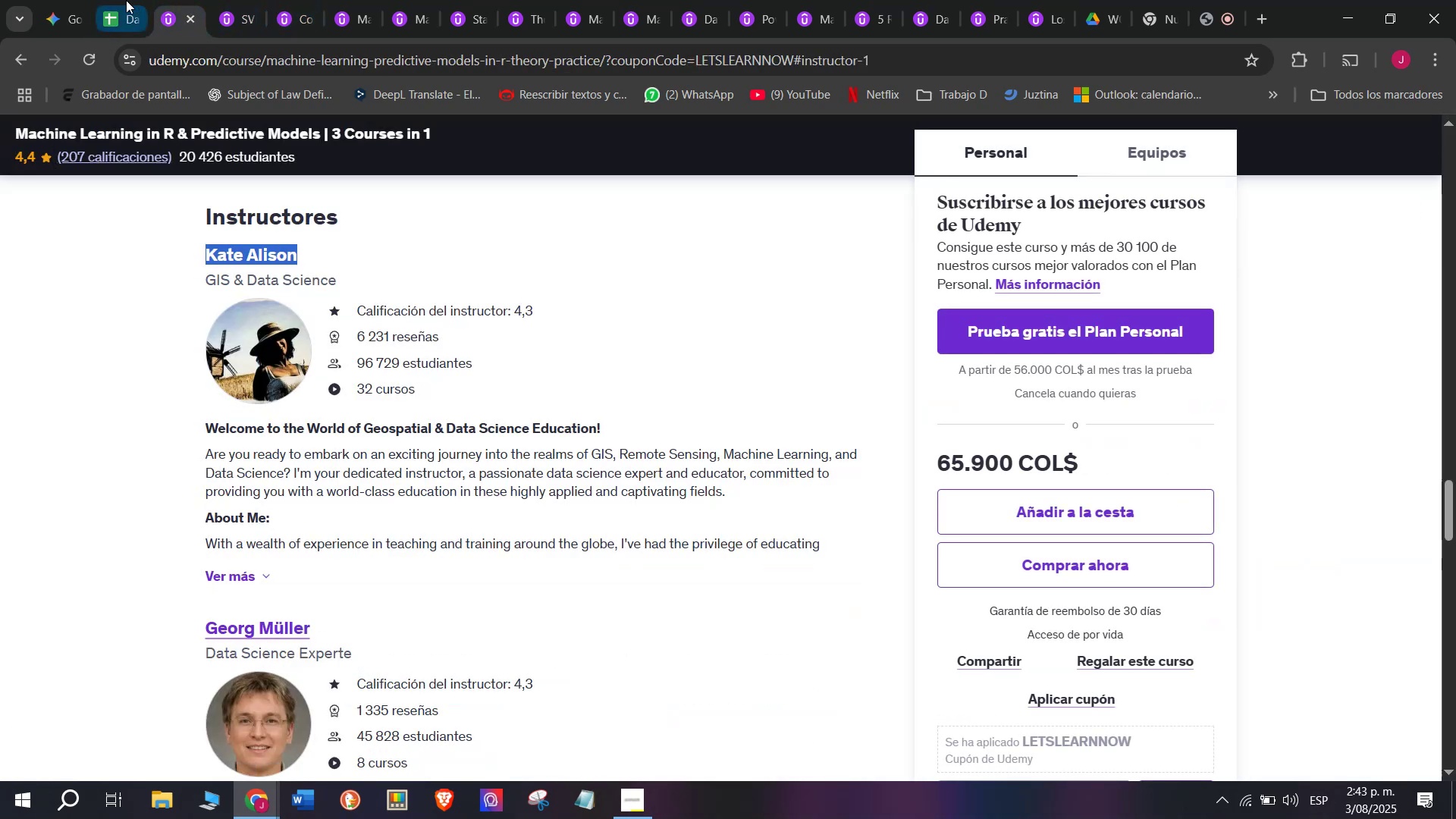 
key(Control+ControlLeft)
 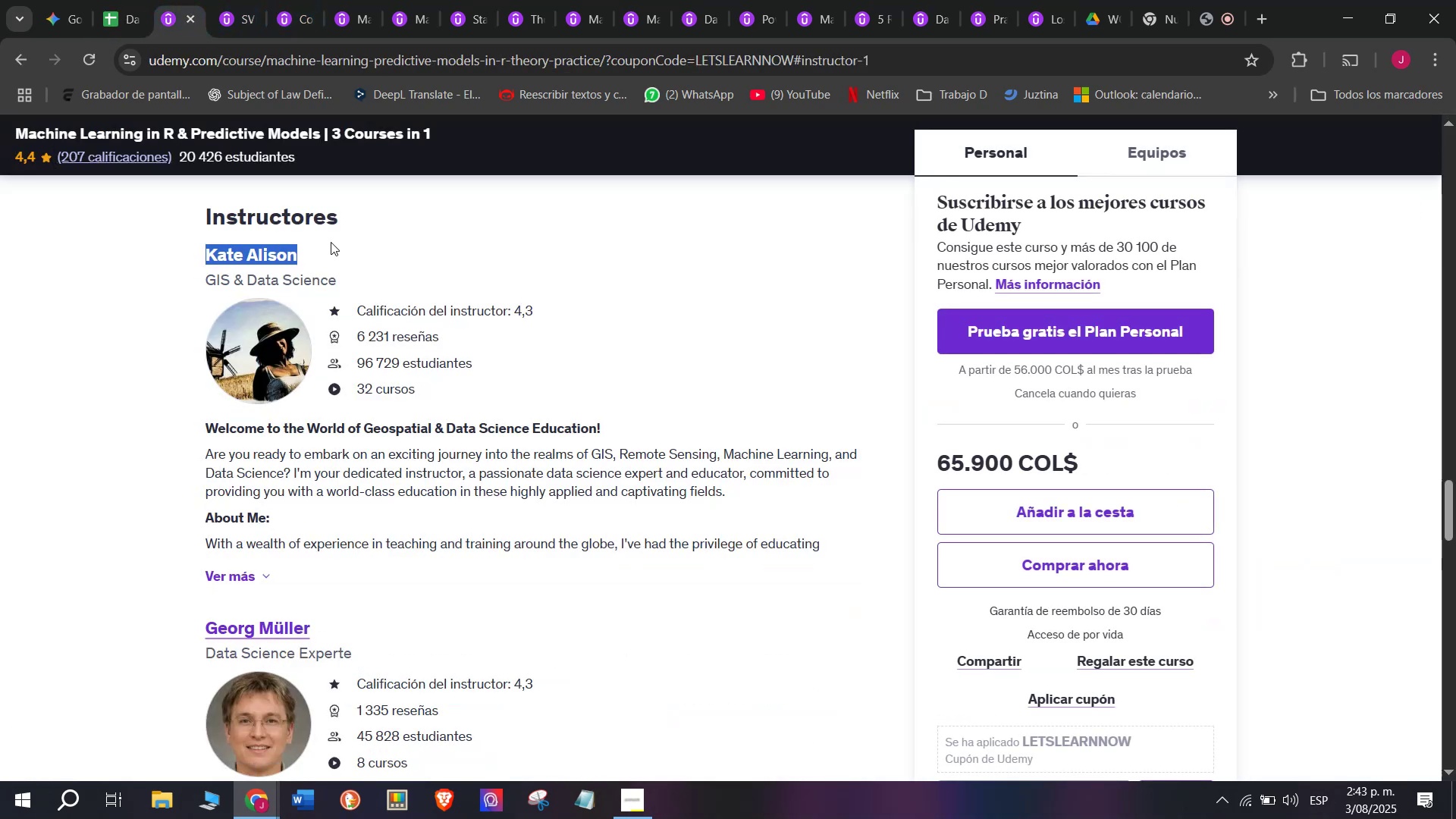 
key(Control+C)
 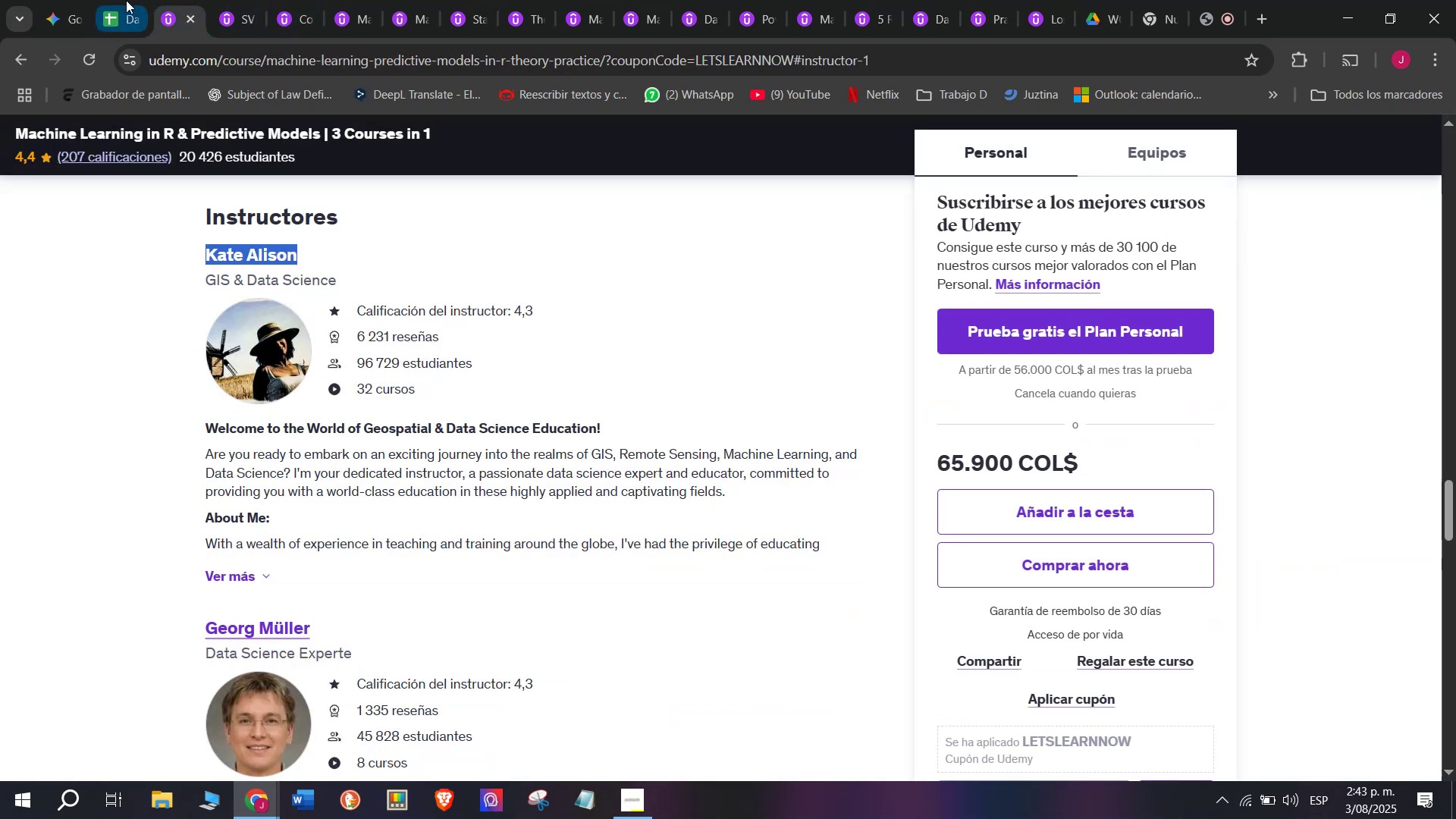 
left_click([126, 0])
 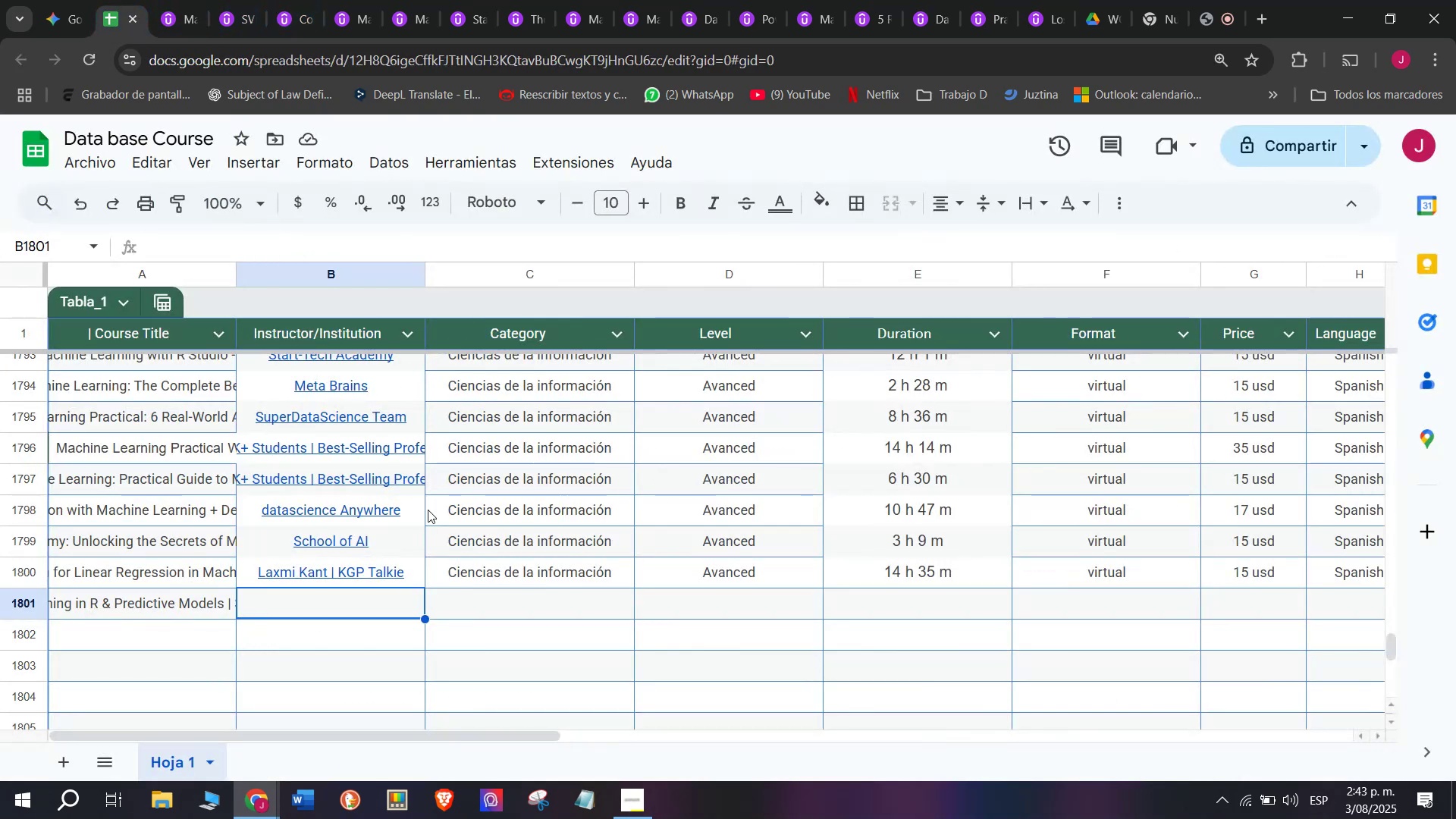 
key(Z)
 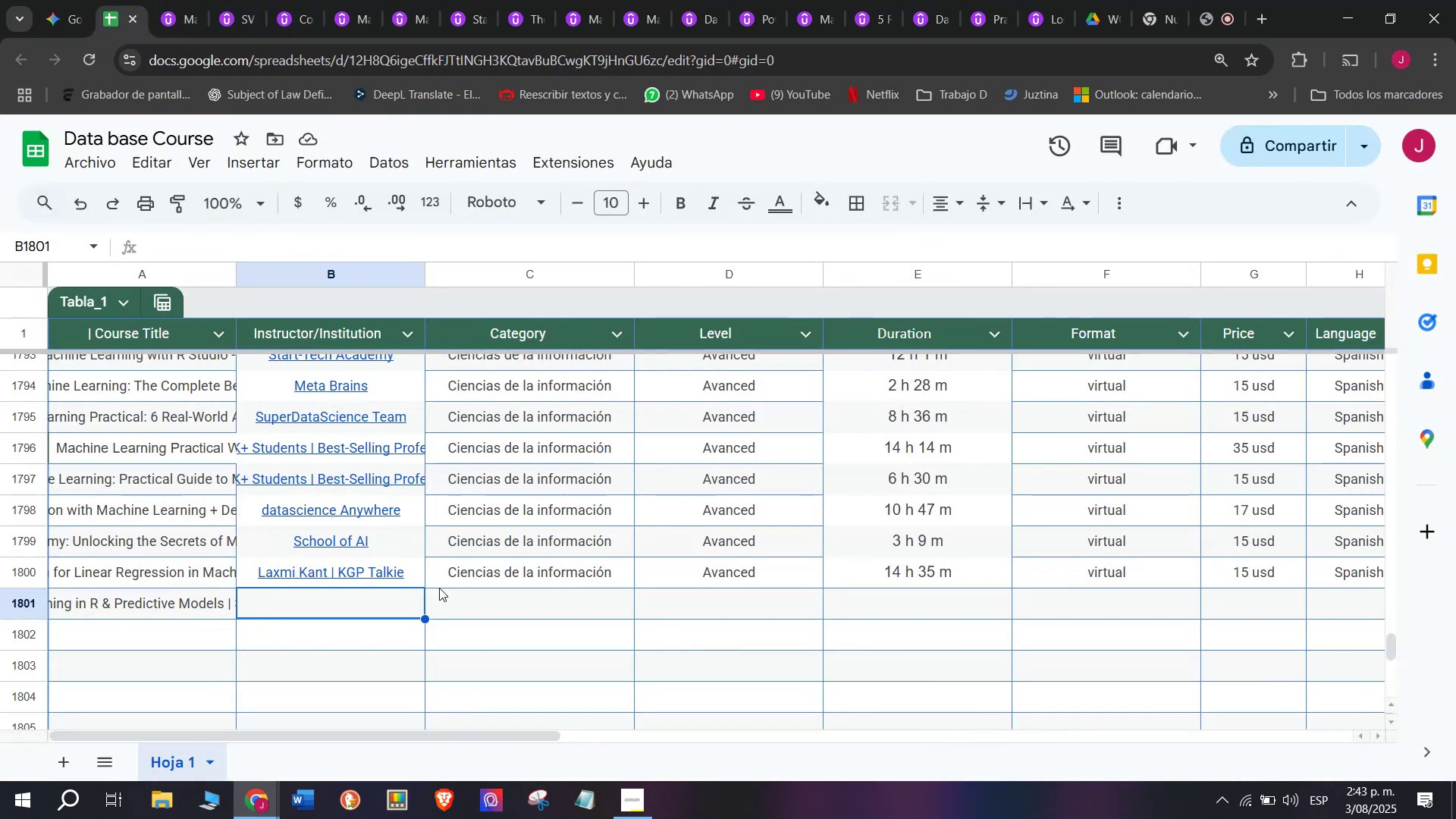 
key(Control+ControlLeft)
 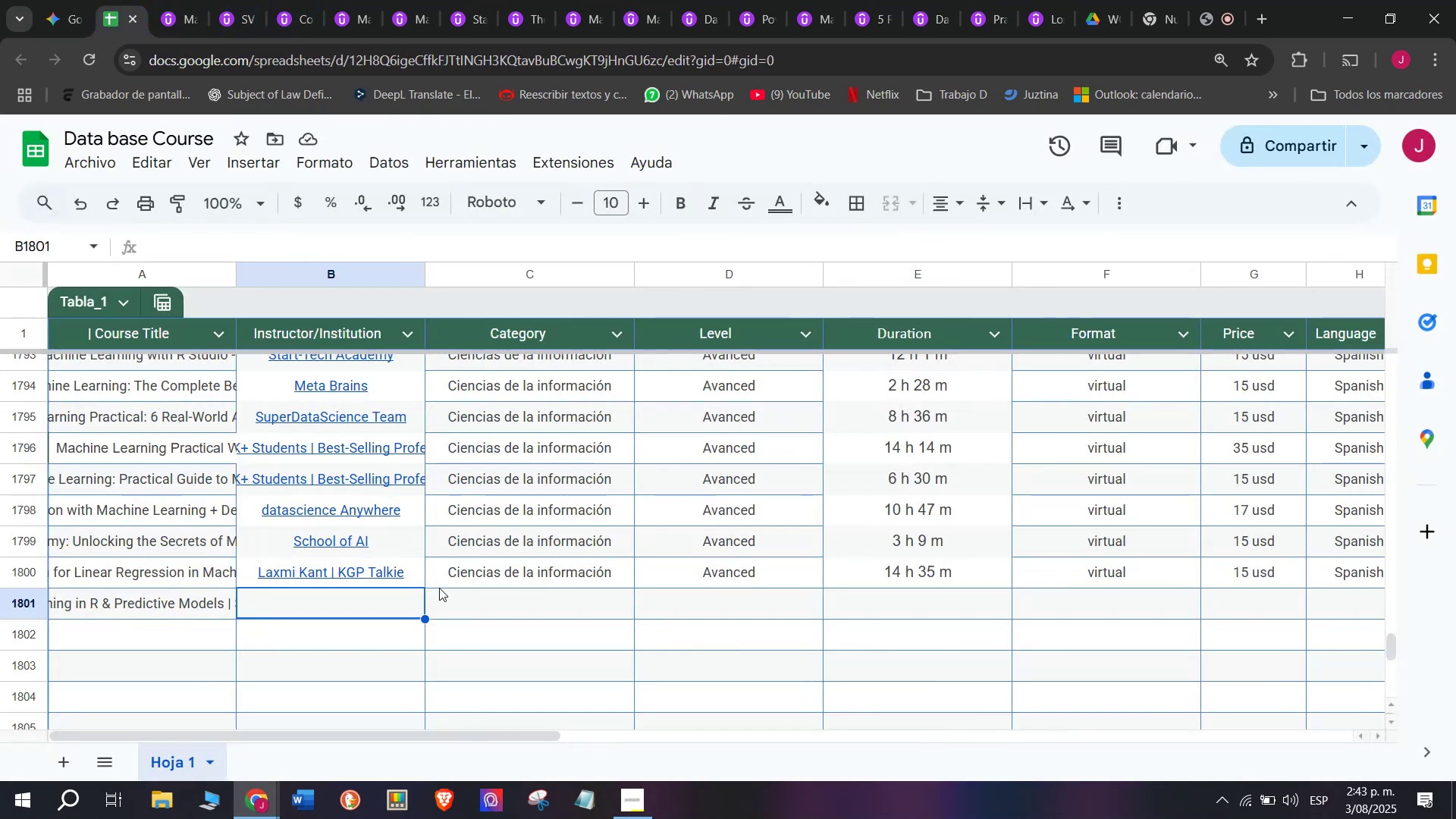 
key(Control+V)
 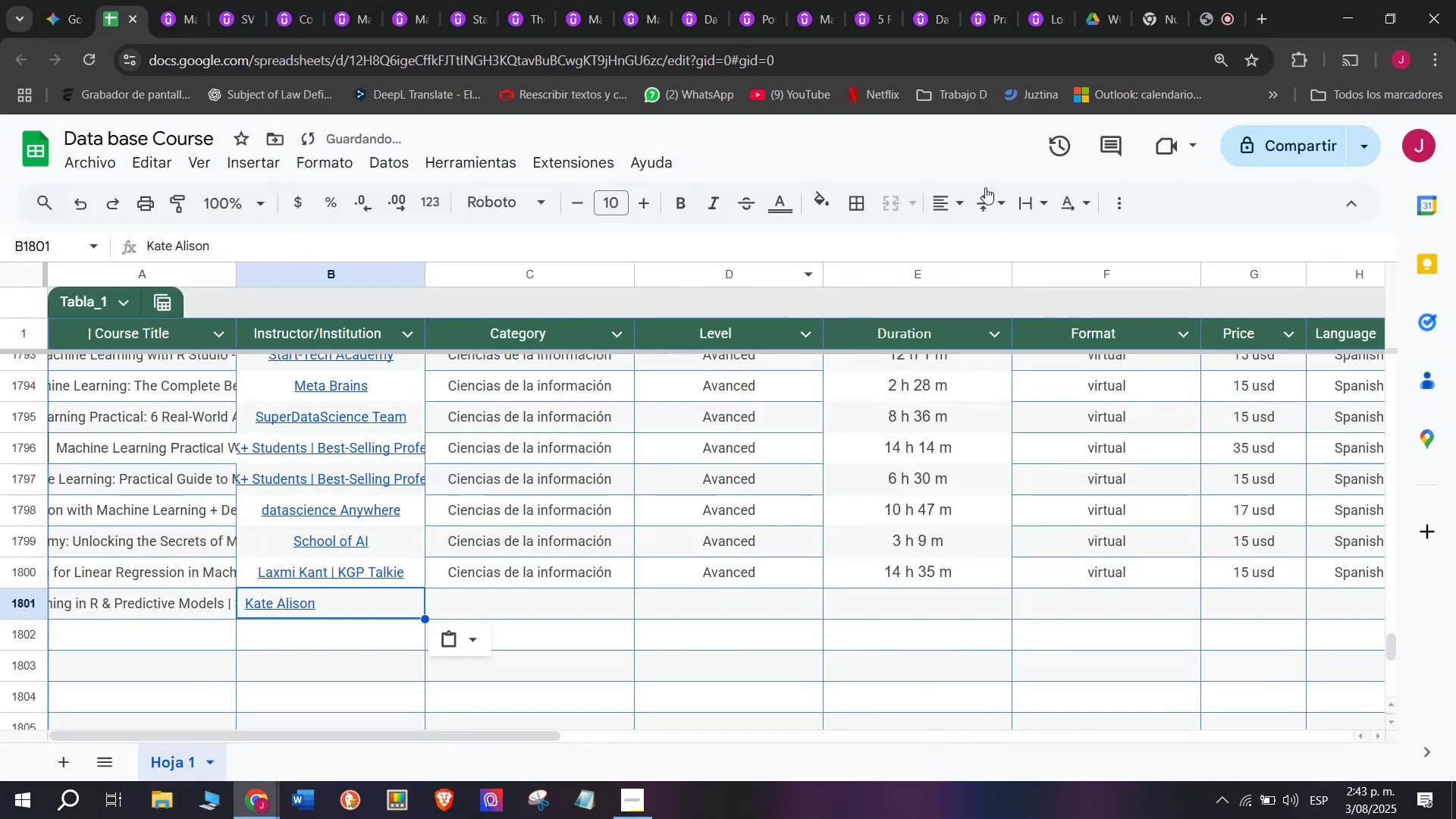 
left_click([957, 205])
 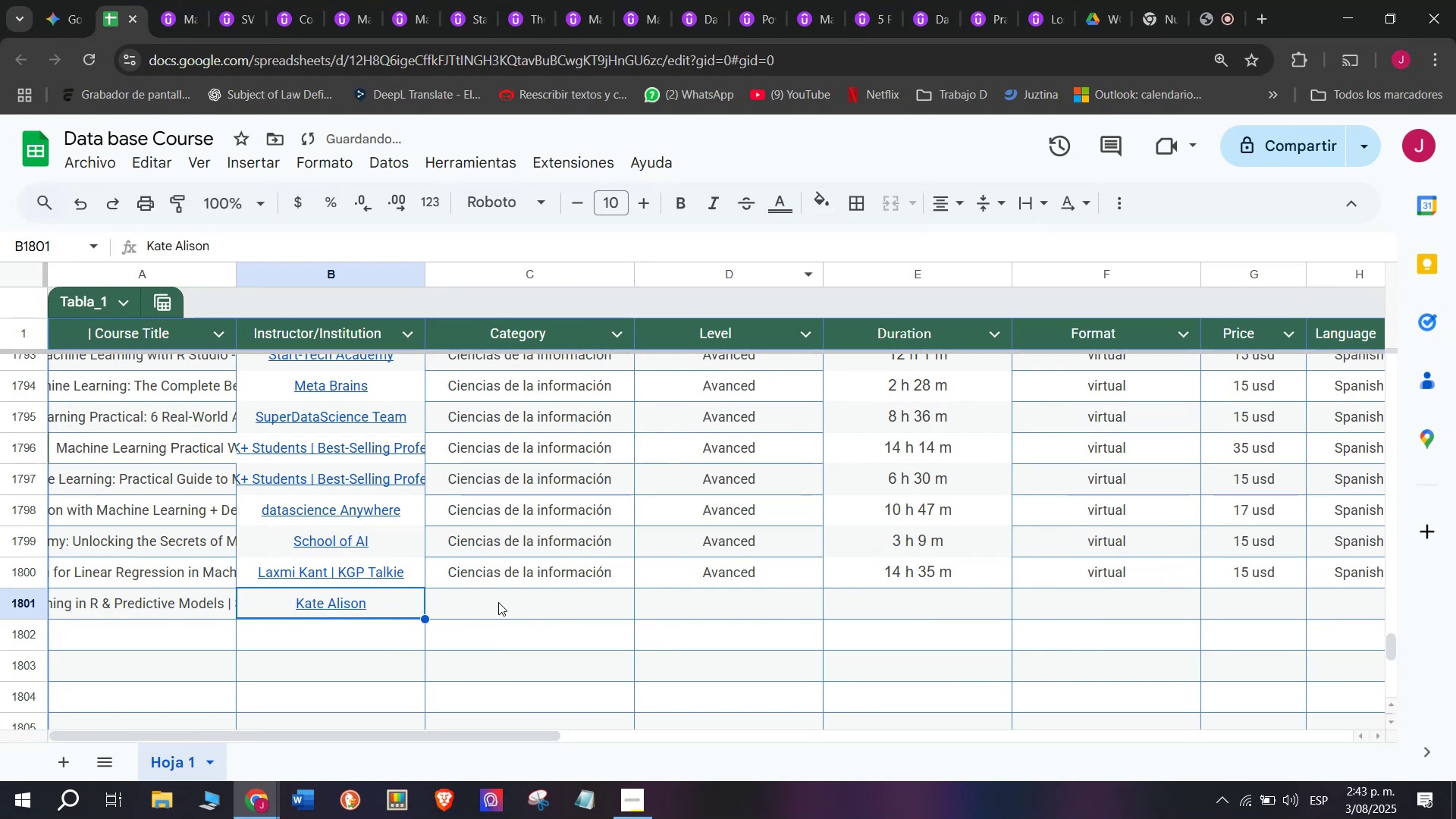 
left_click([486, 579])
 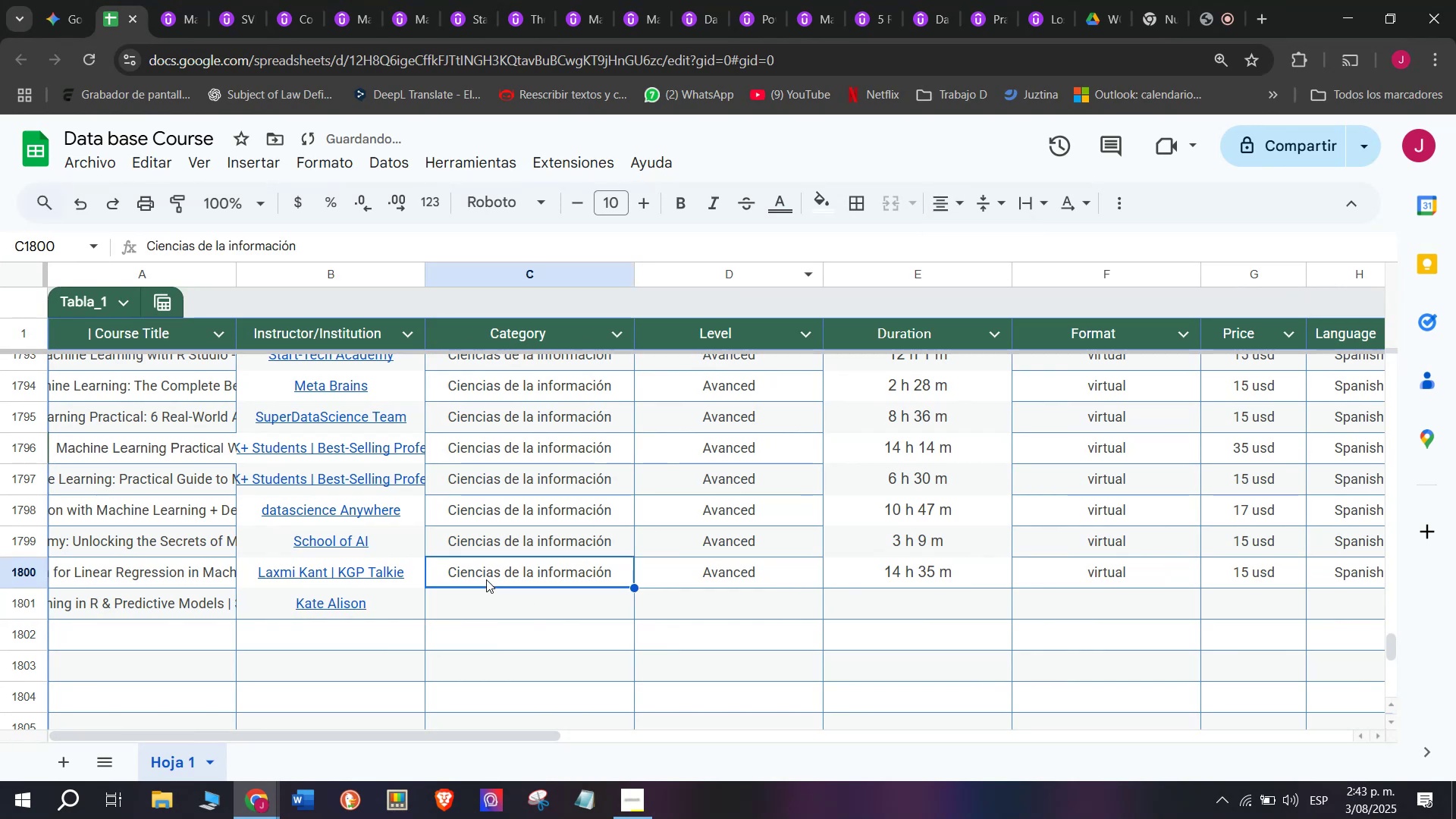 
key(Control+ControlLeft)
 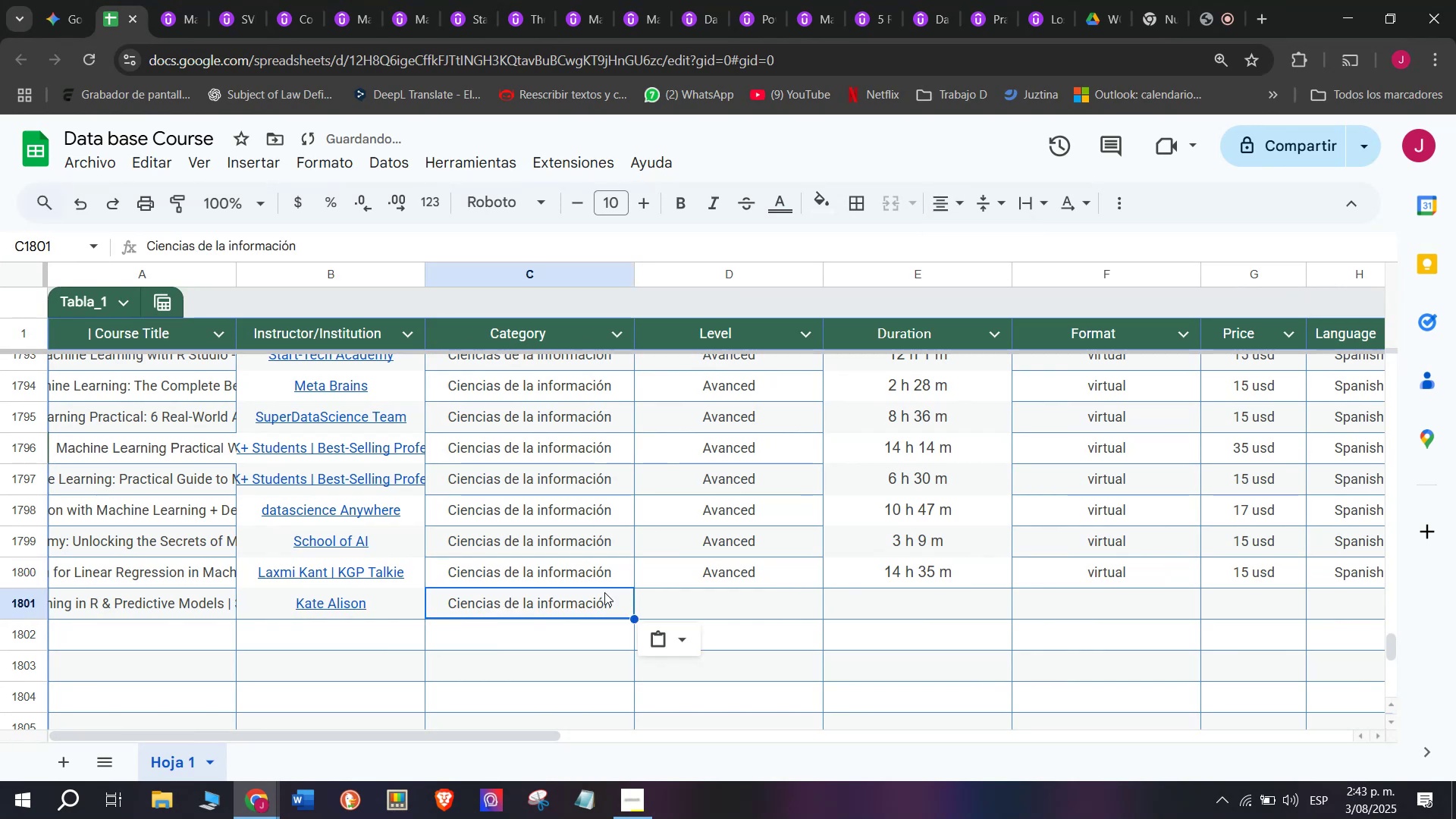 
key(Break)
 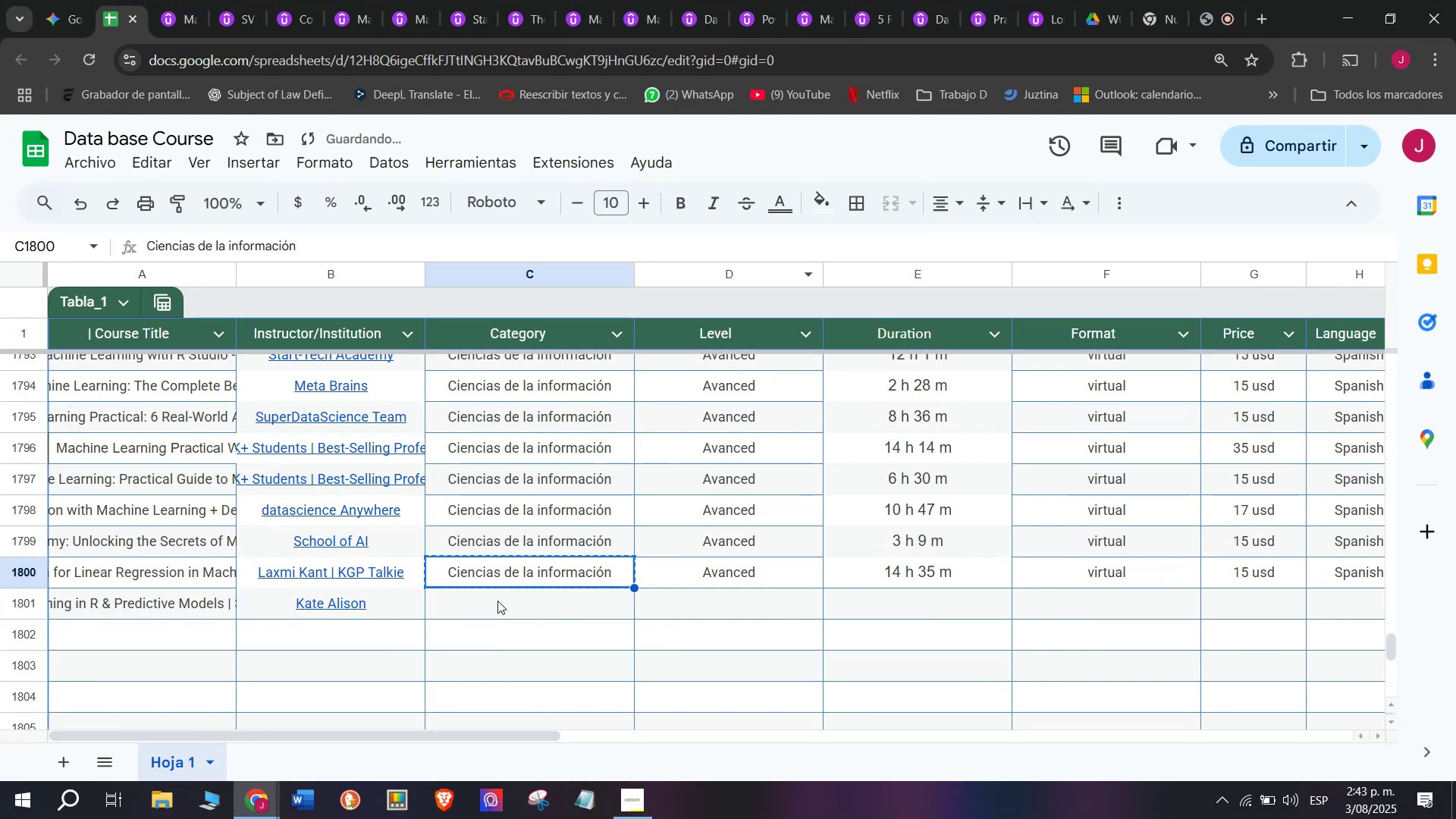 
key(Control+C)
 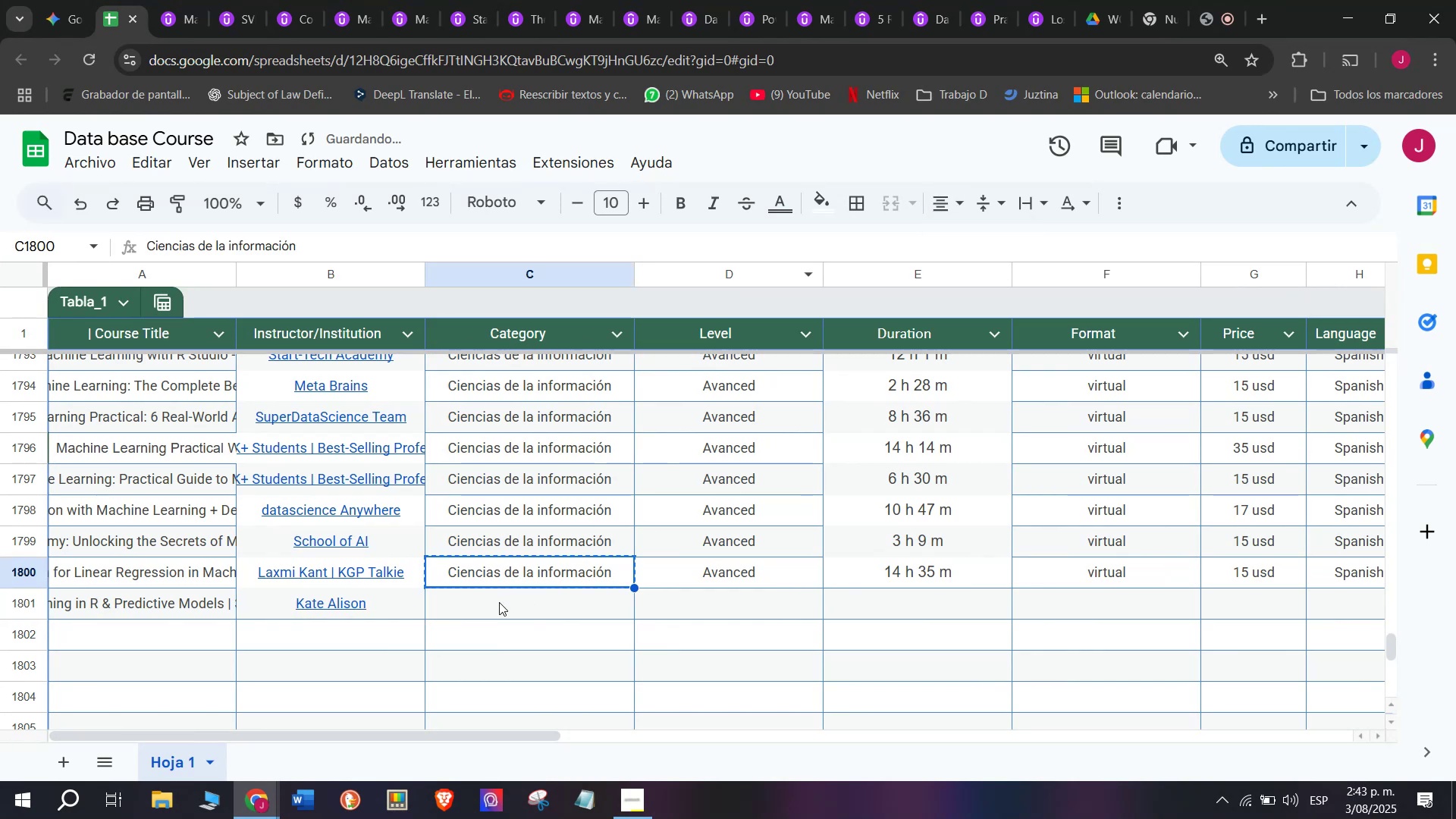 
double_click([499, 602])
 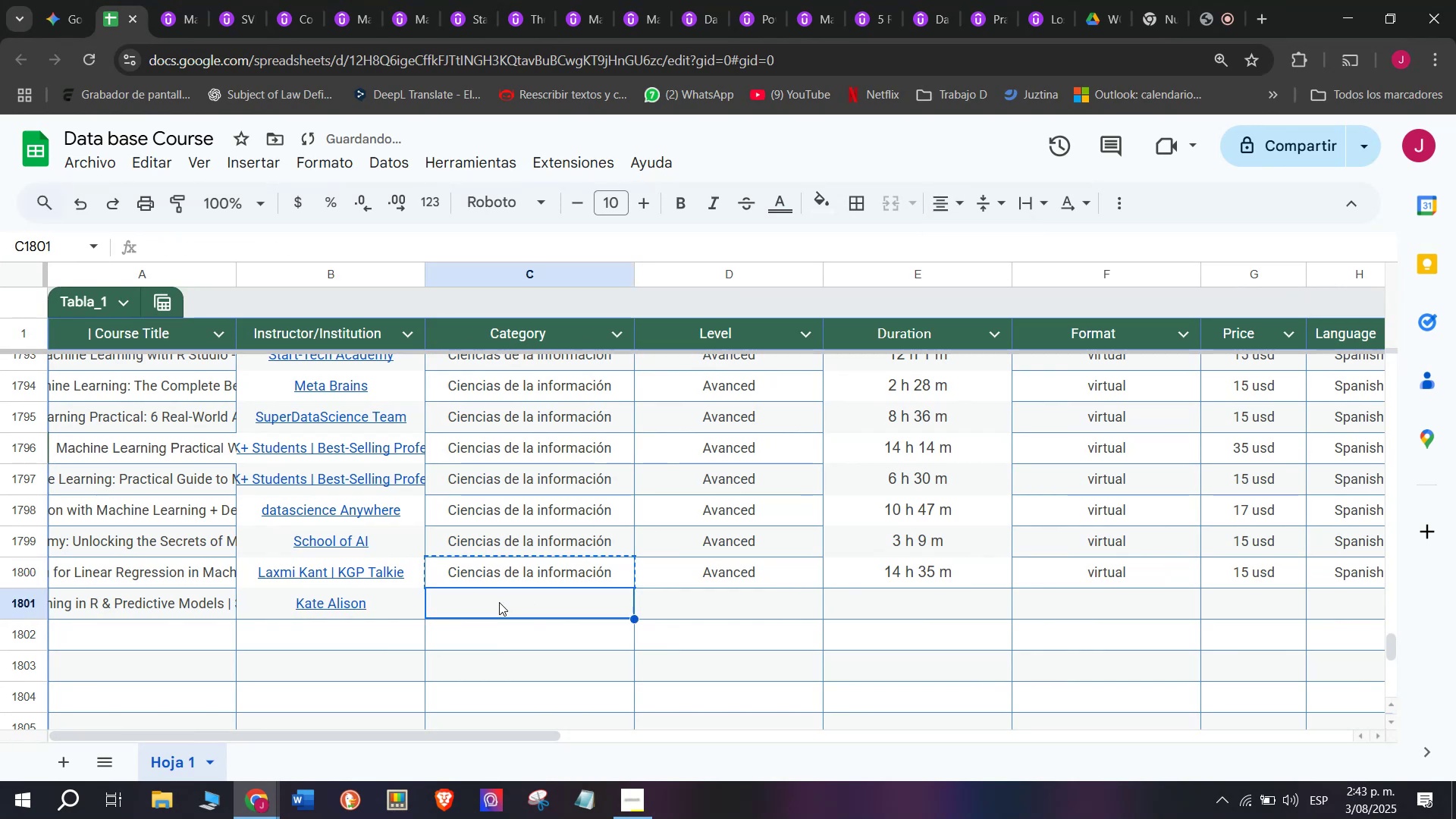 
key(Z)
 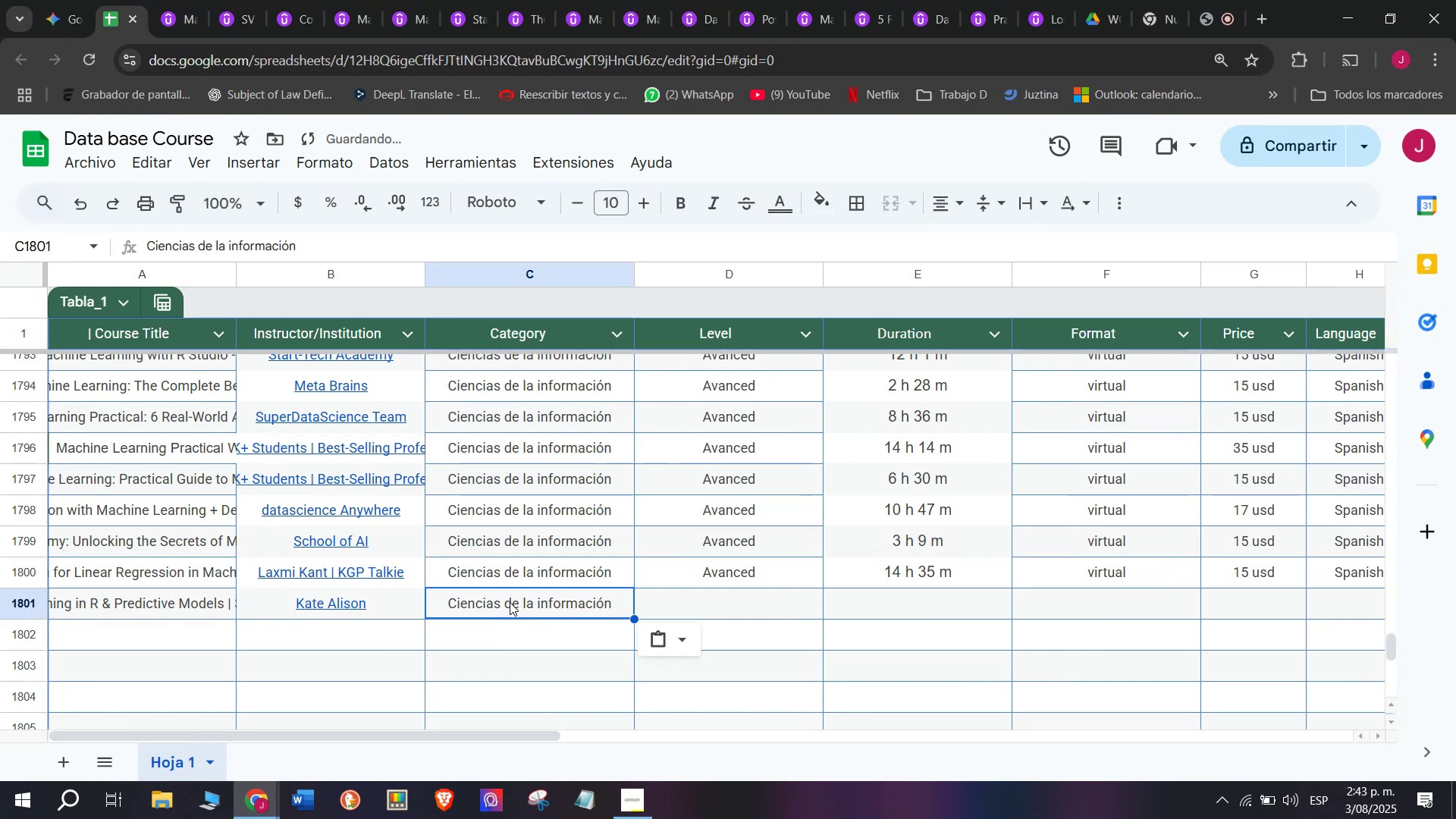 
key(Control+ControlLeft)
 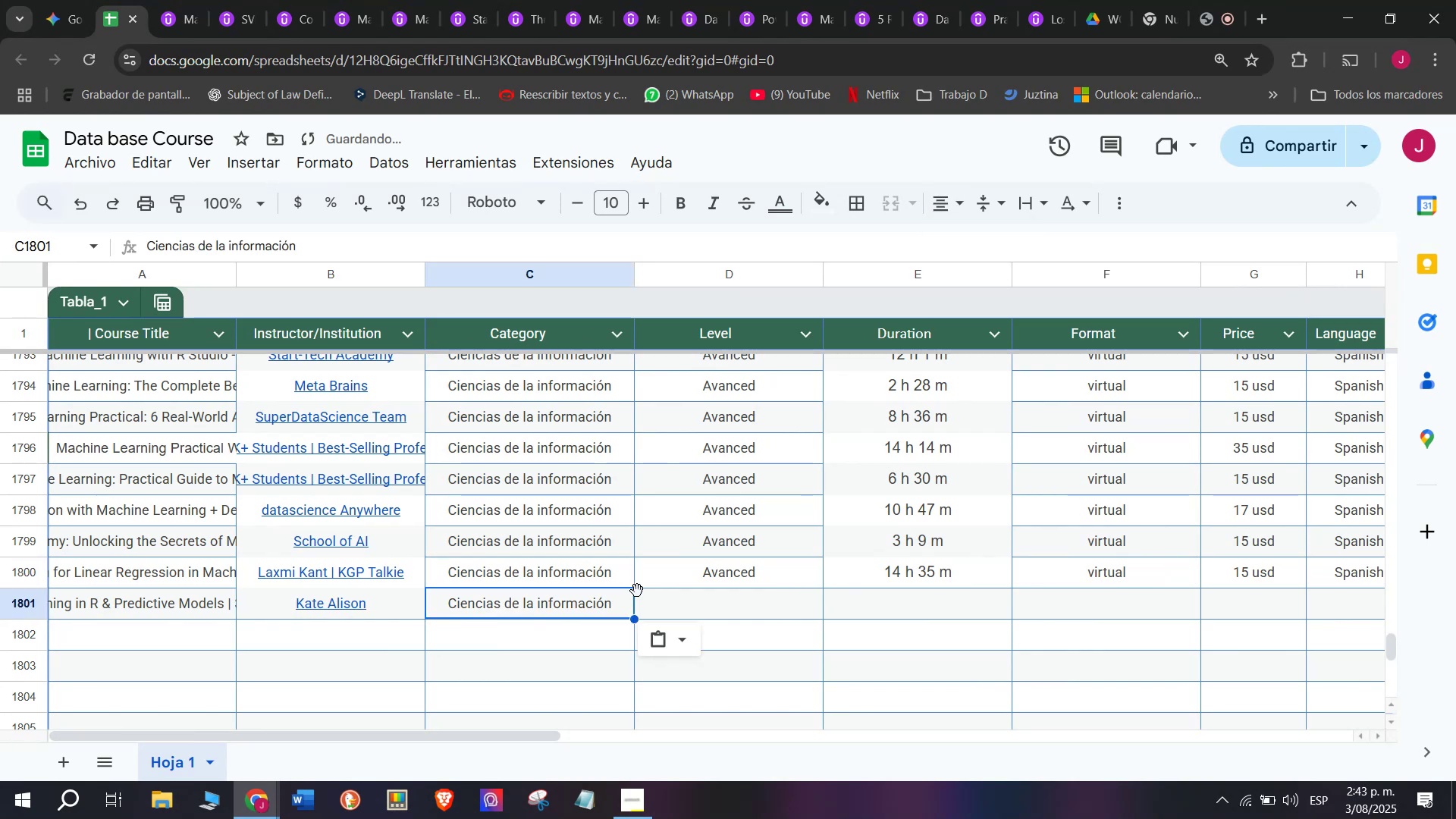 
key(Control+V)
 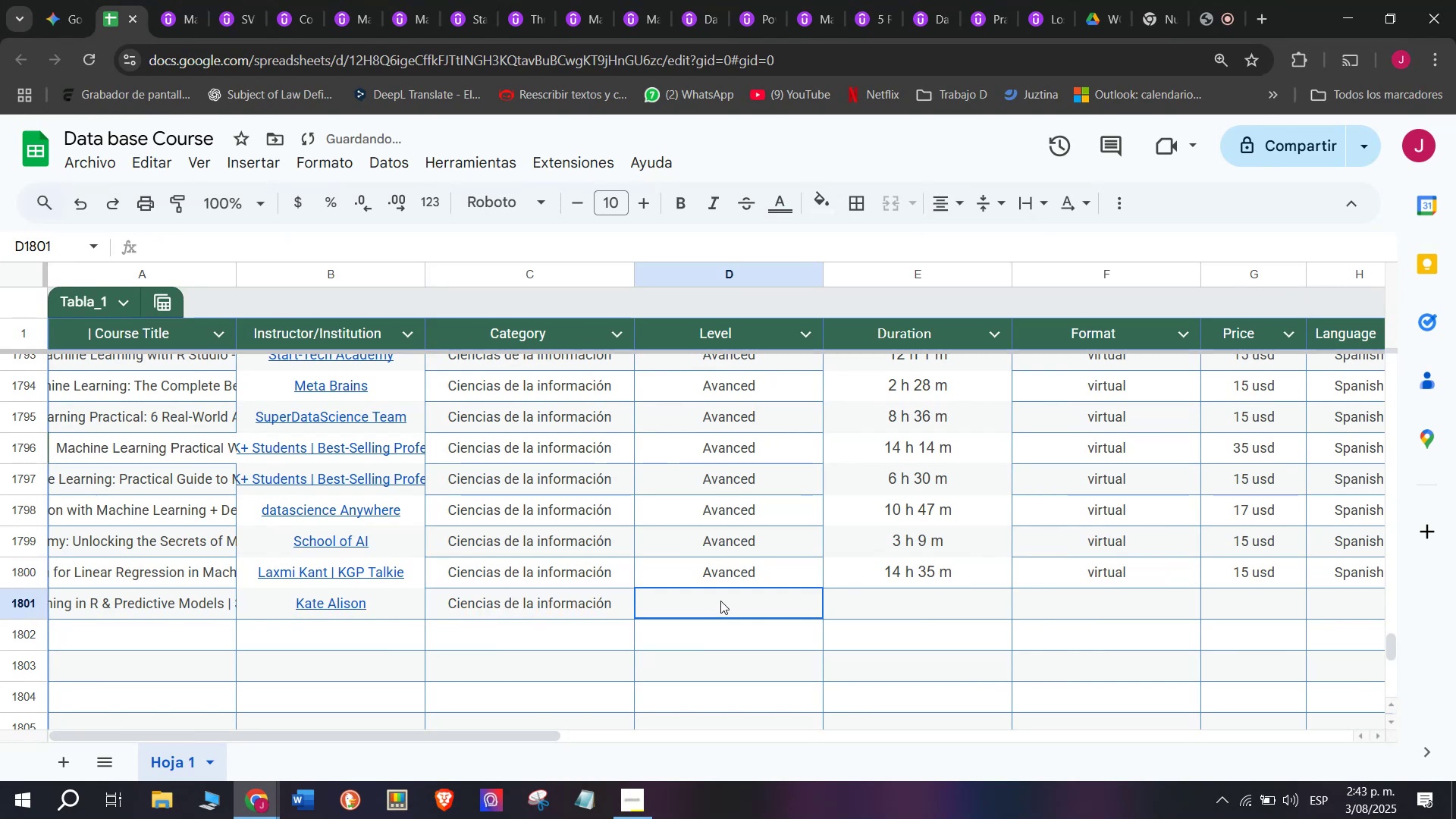 
double_click([725, 567])
 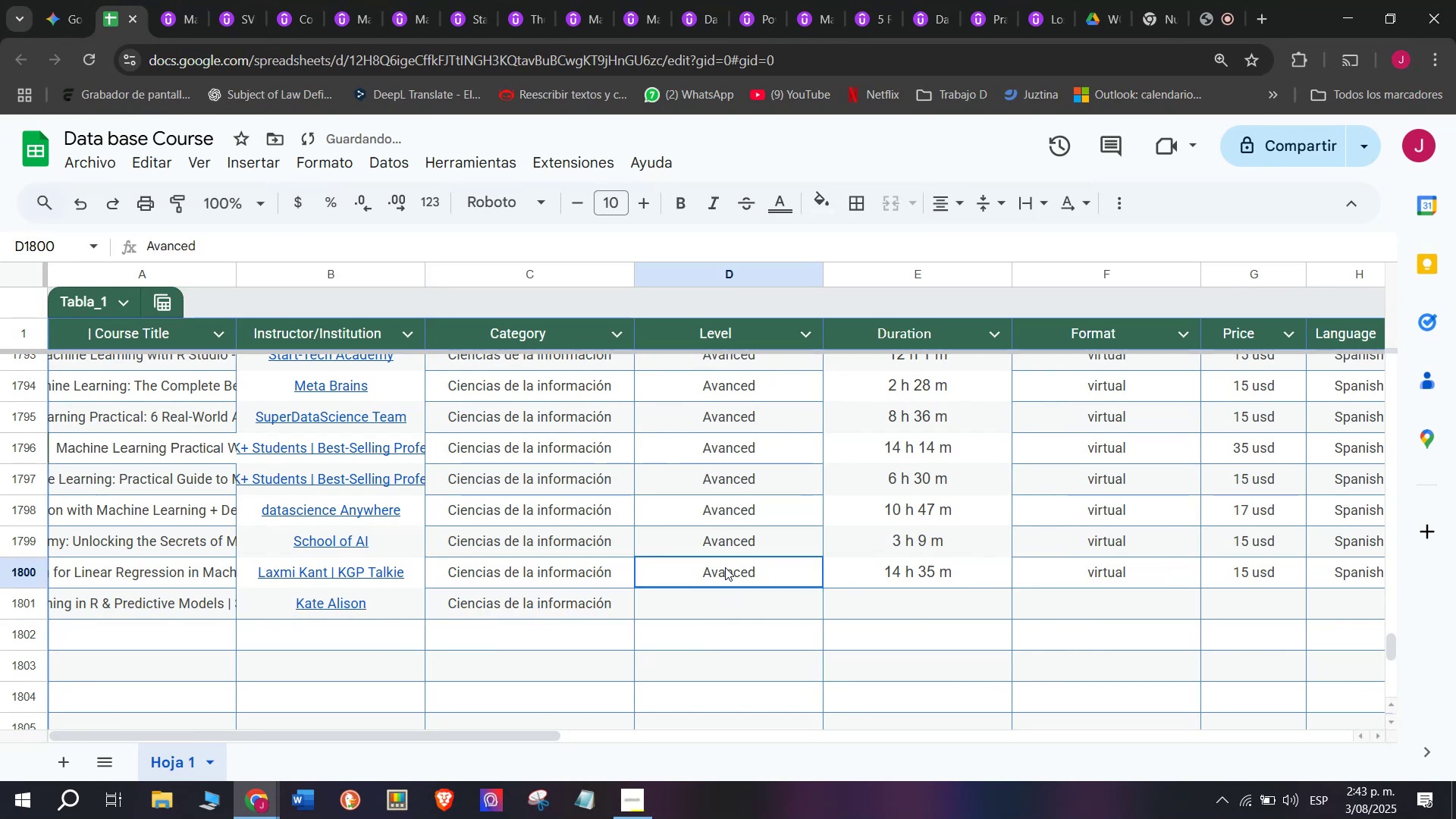 
key(Break)
 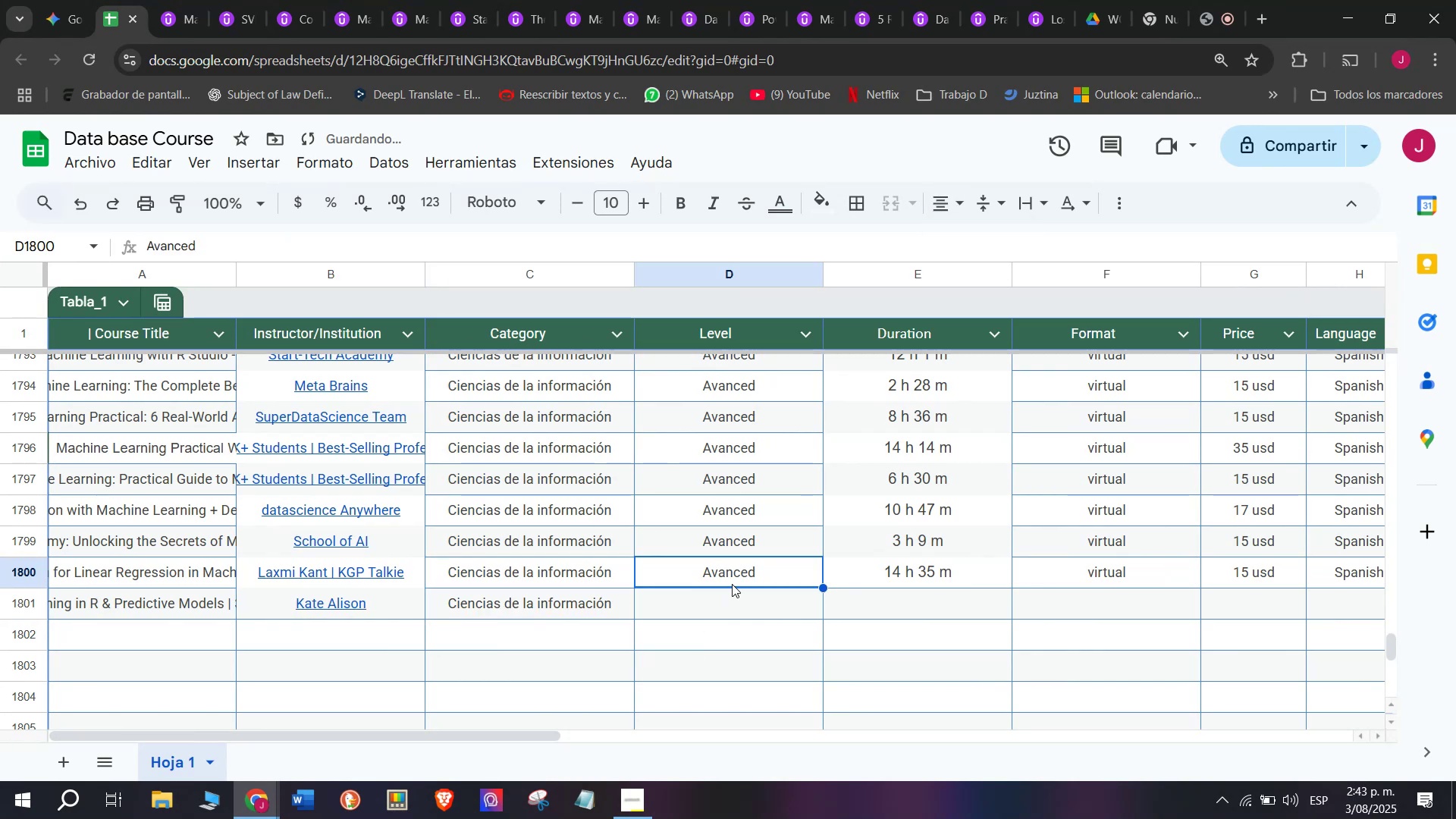 
key(Control+ControlLeft)
 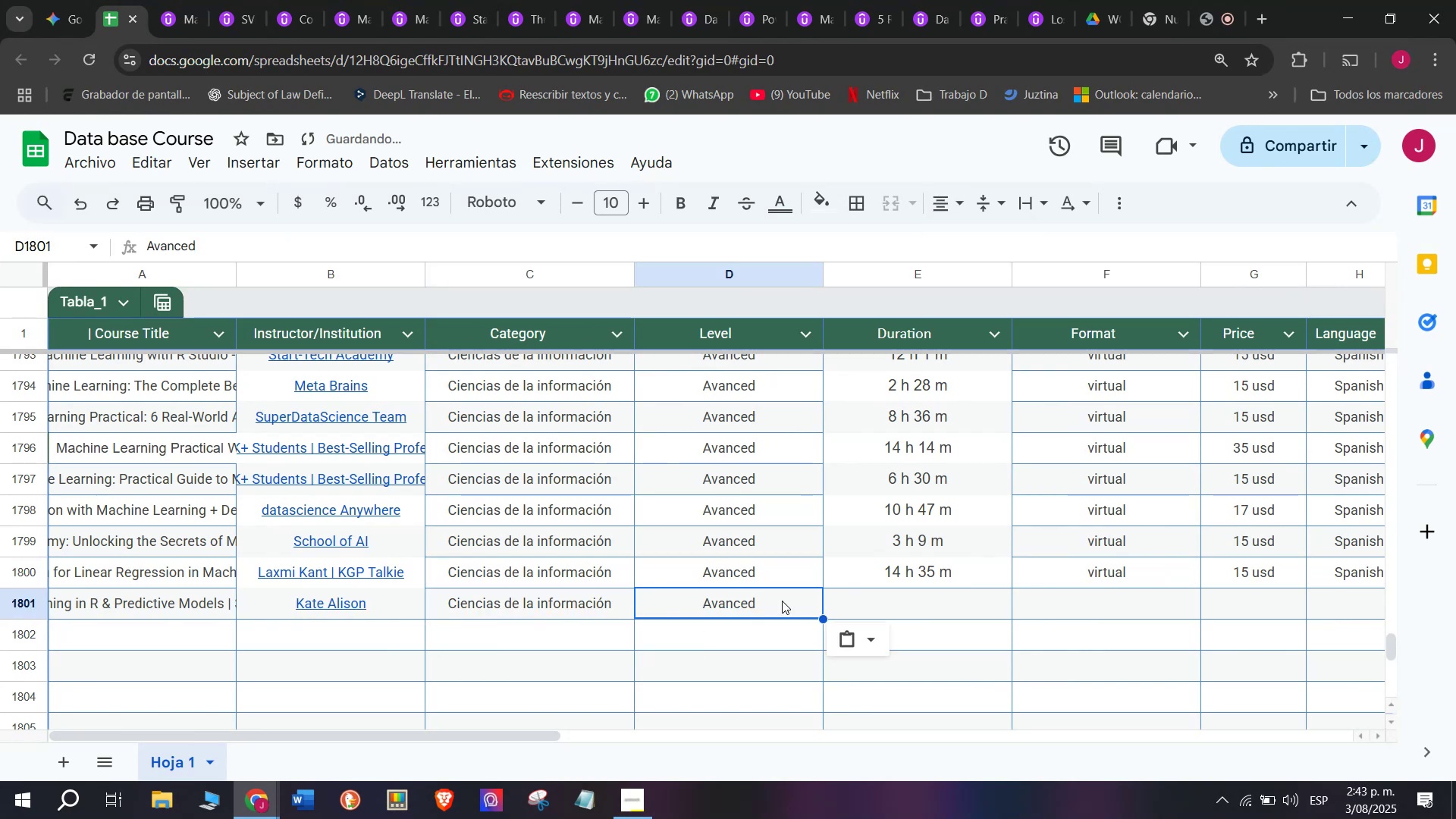 
key(Control+C)
 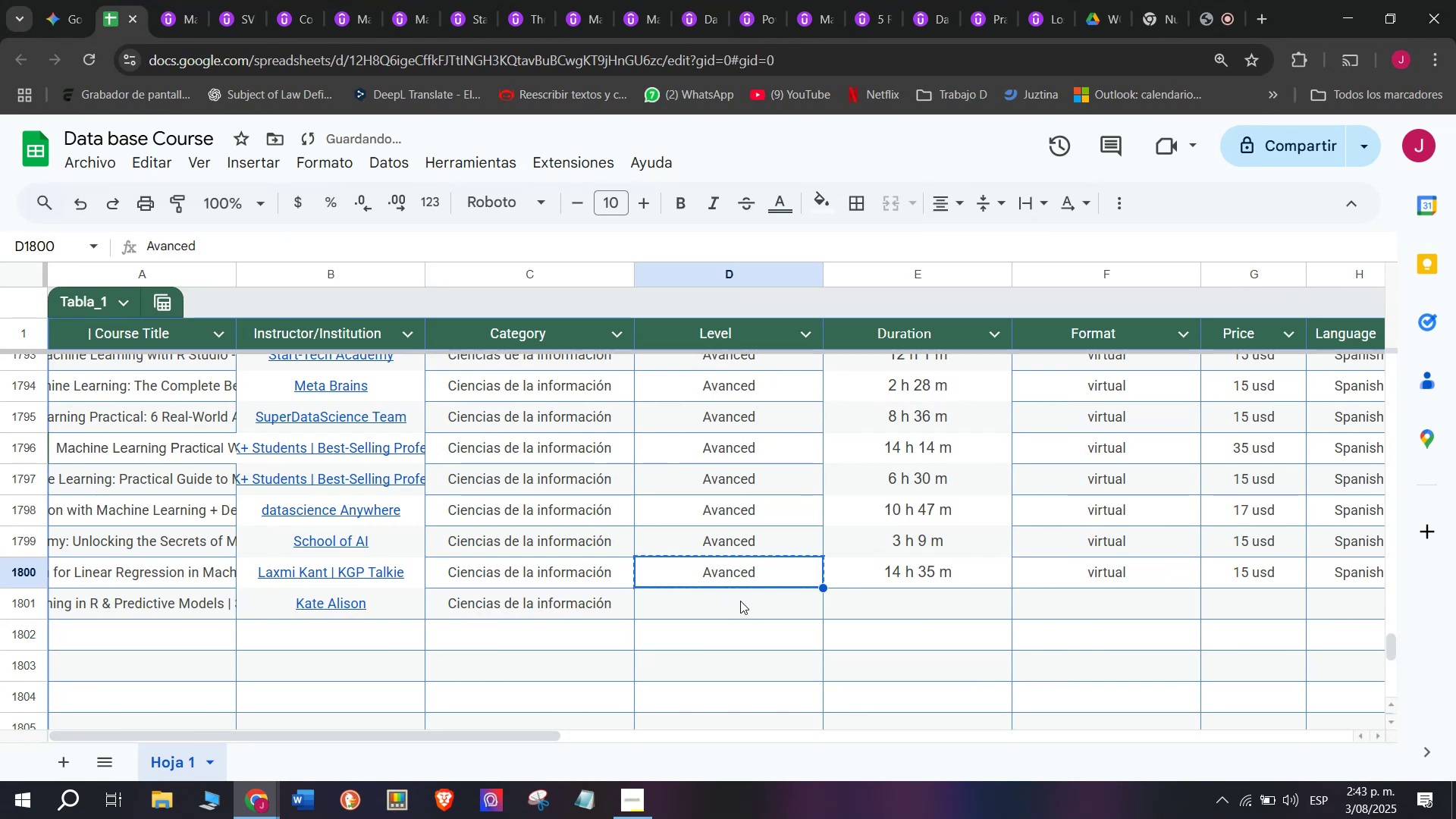 
triple_click([740, 601])
 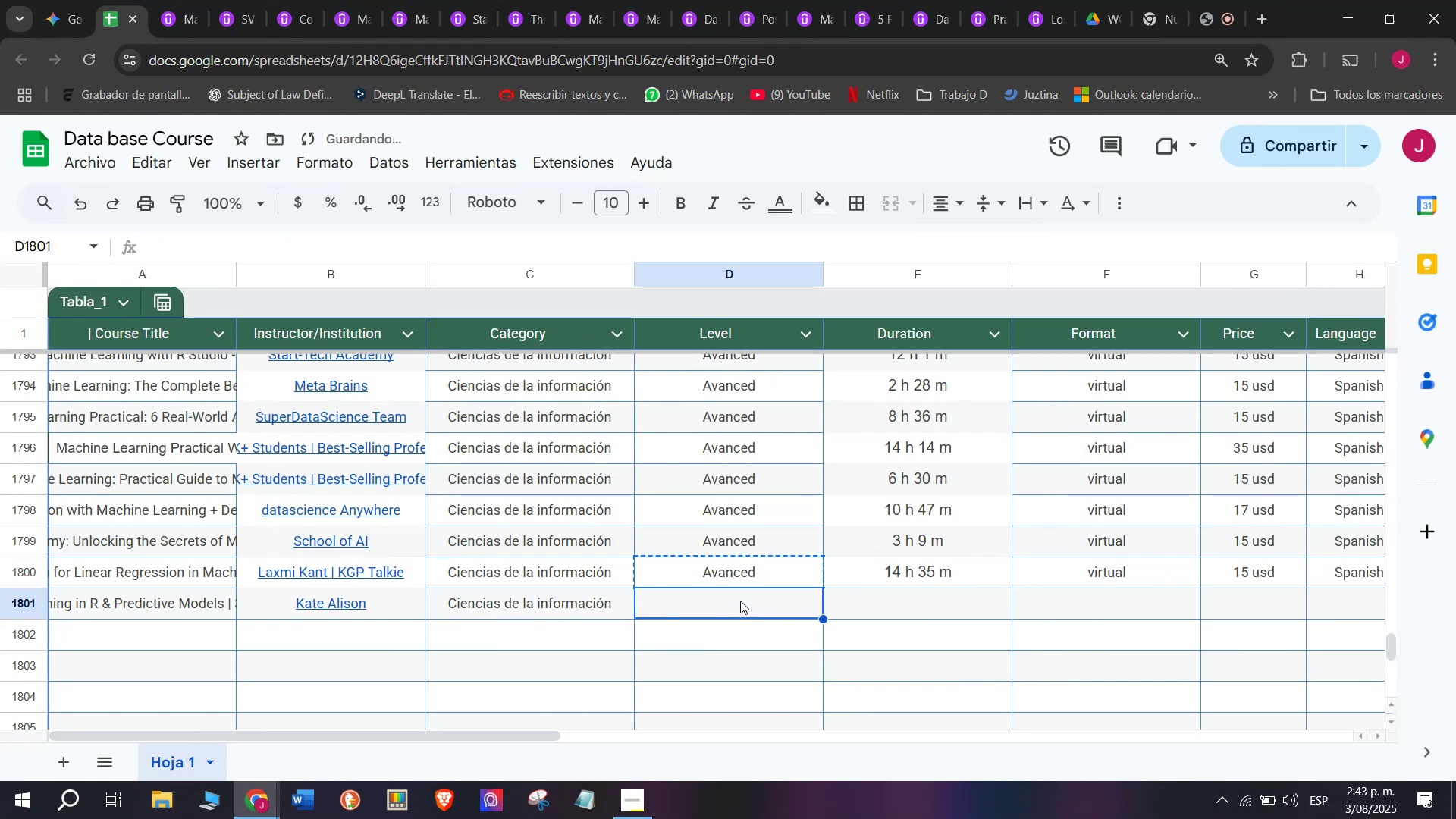 
key(Control+ControlLeft)
 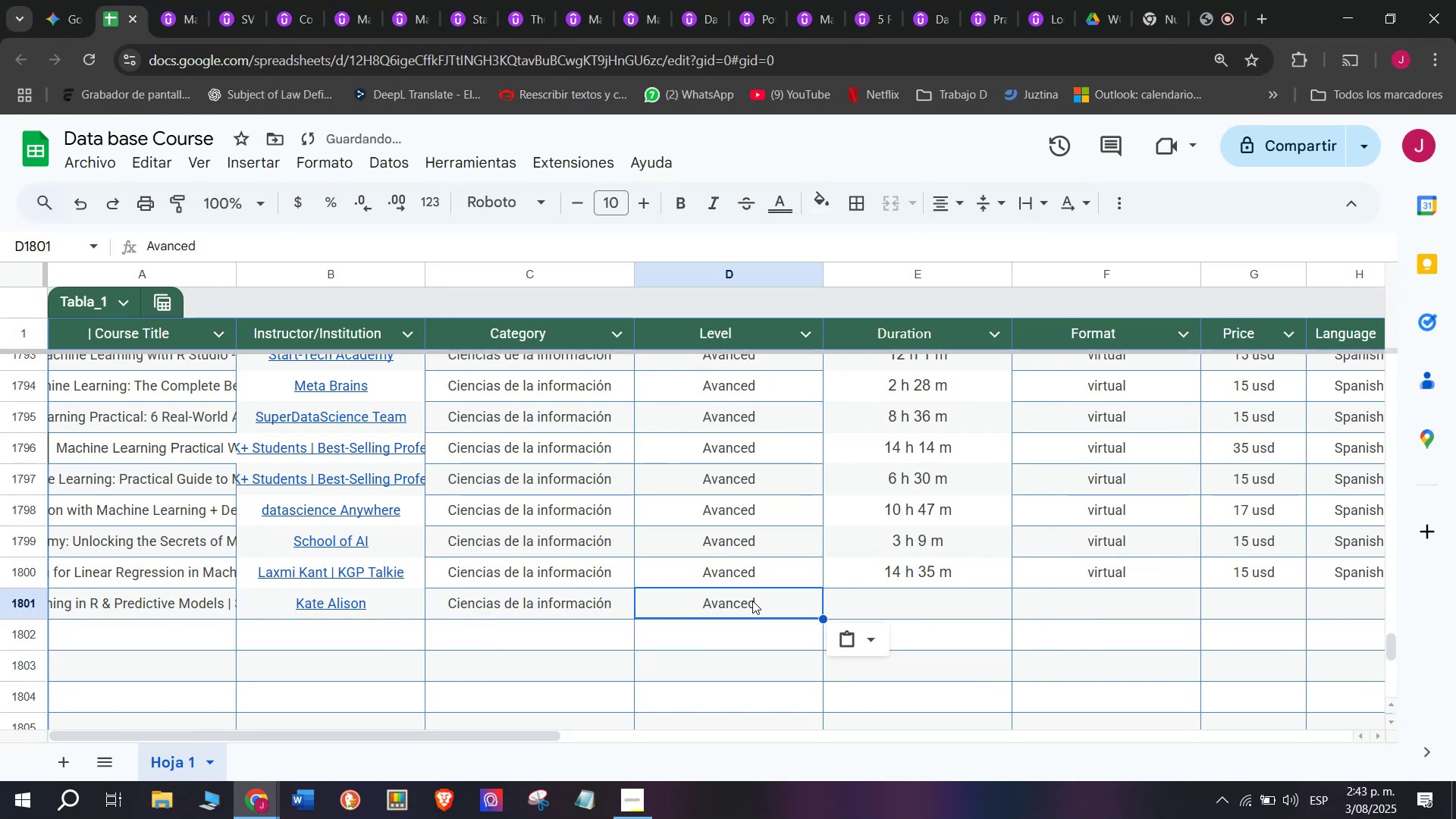 
key(Z)
 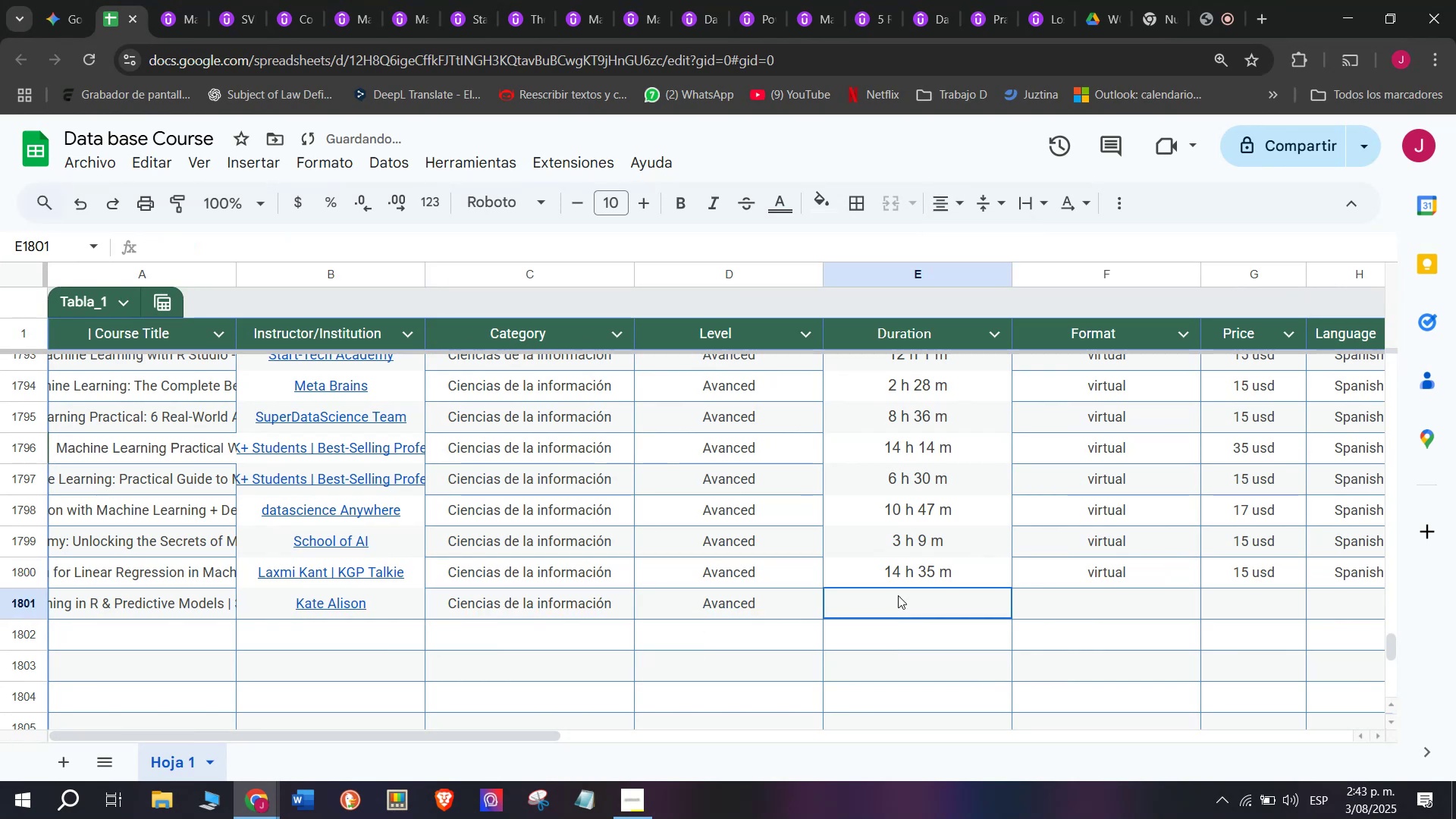 
key(Control+V)
 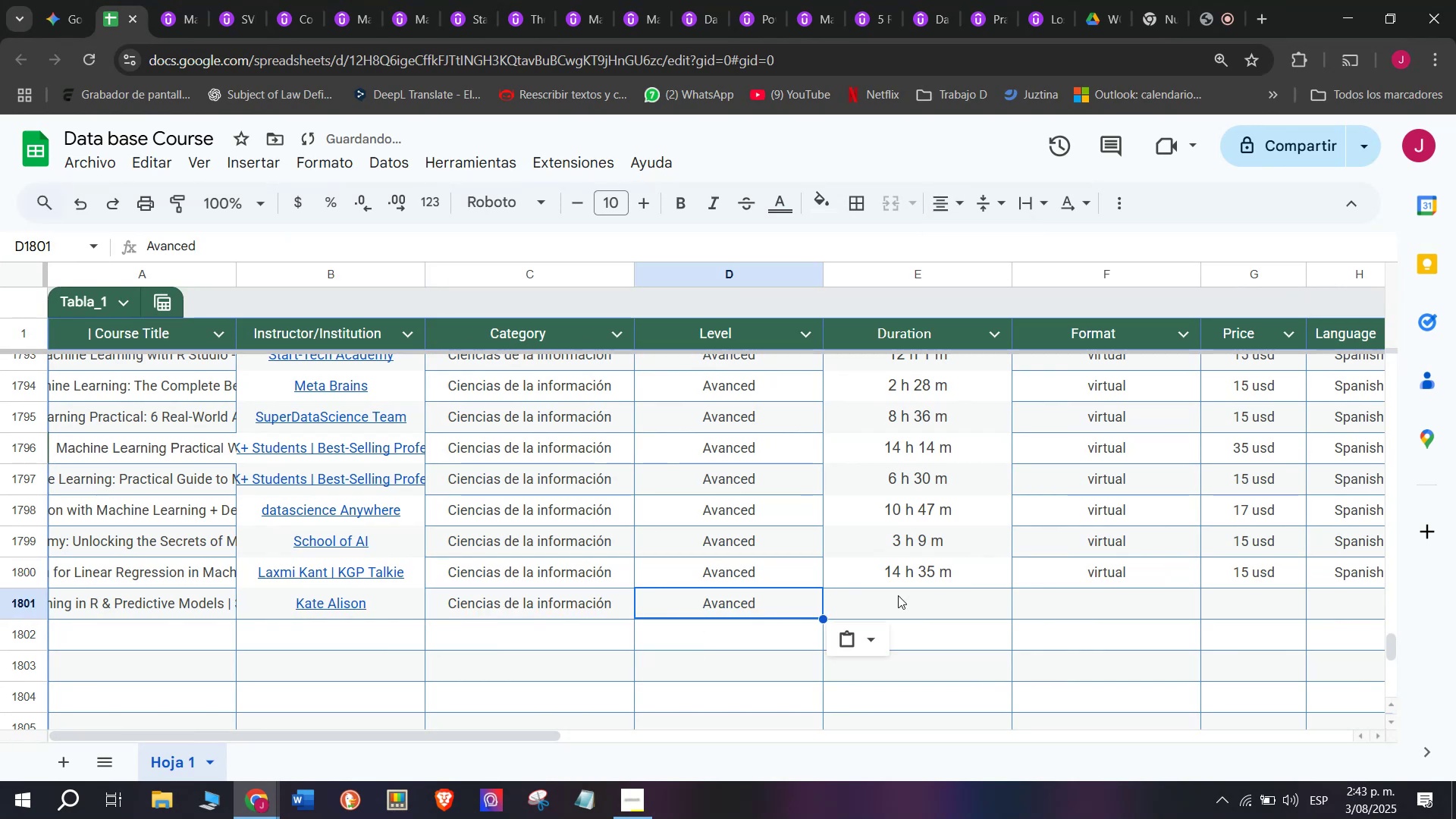 
triple_click([898, 595])
 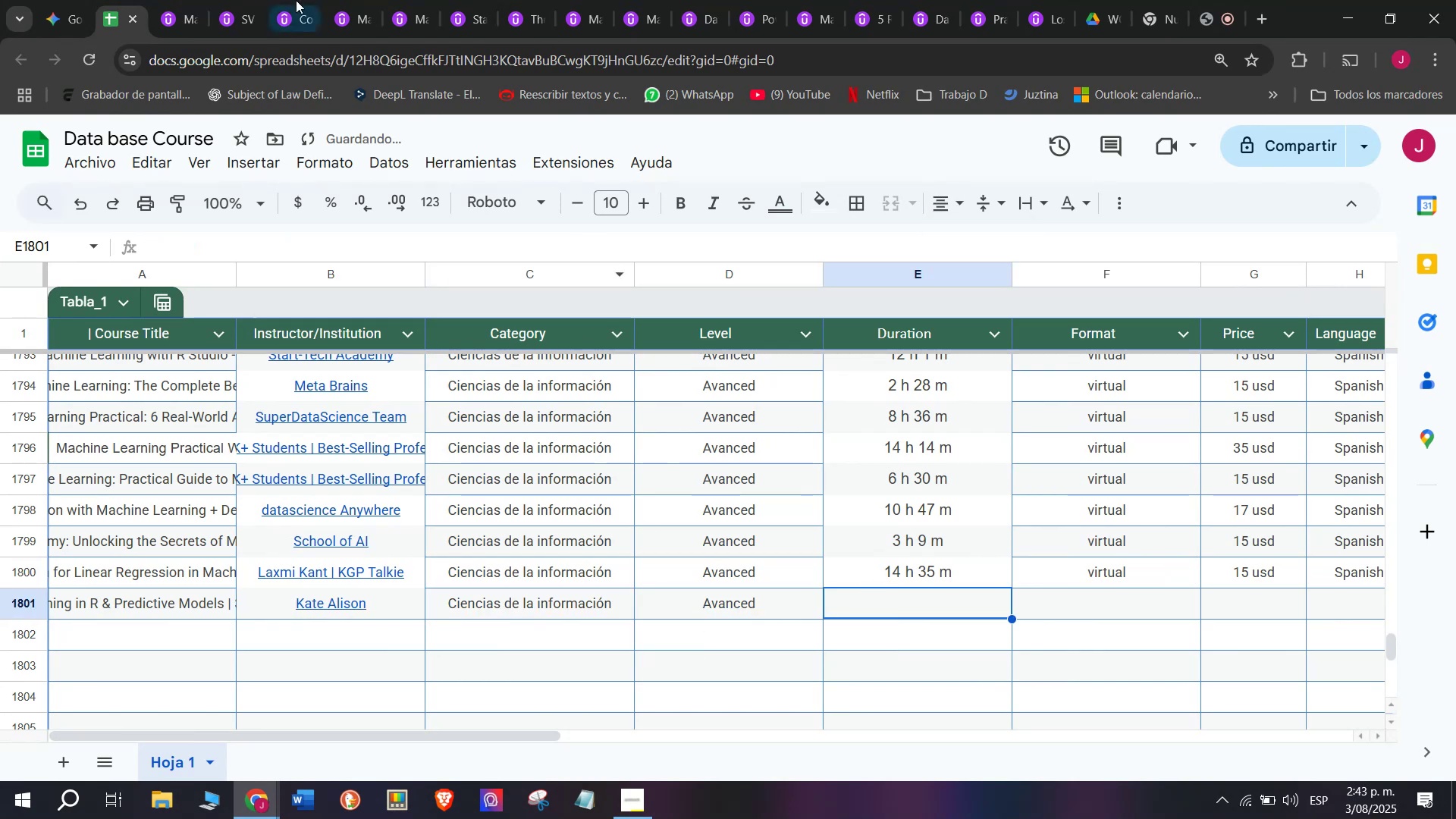 
mouse_move([187, 14])
 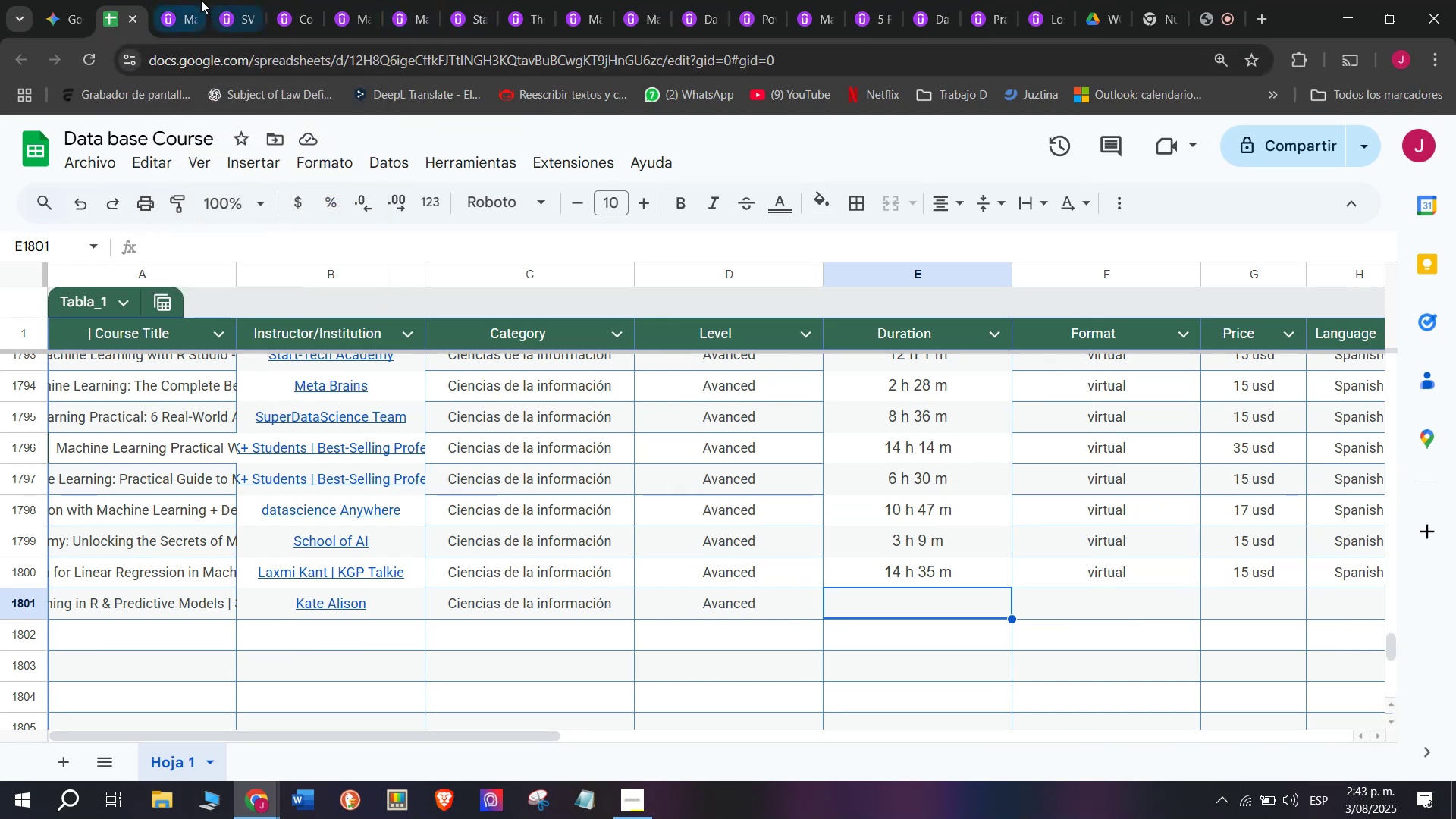 
scroll: coordinate [726, 384], scroll_direction: up, amount: 2.0
 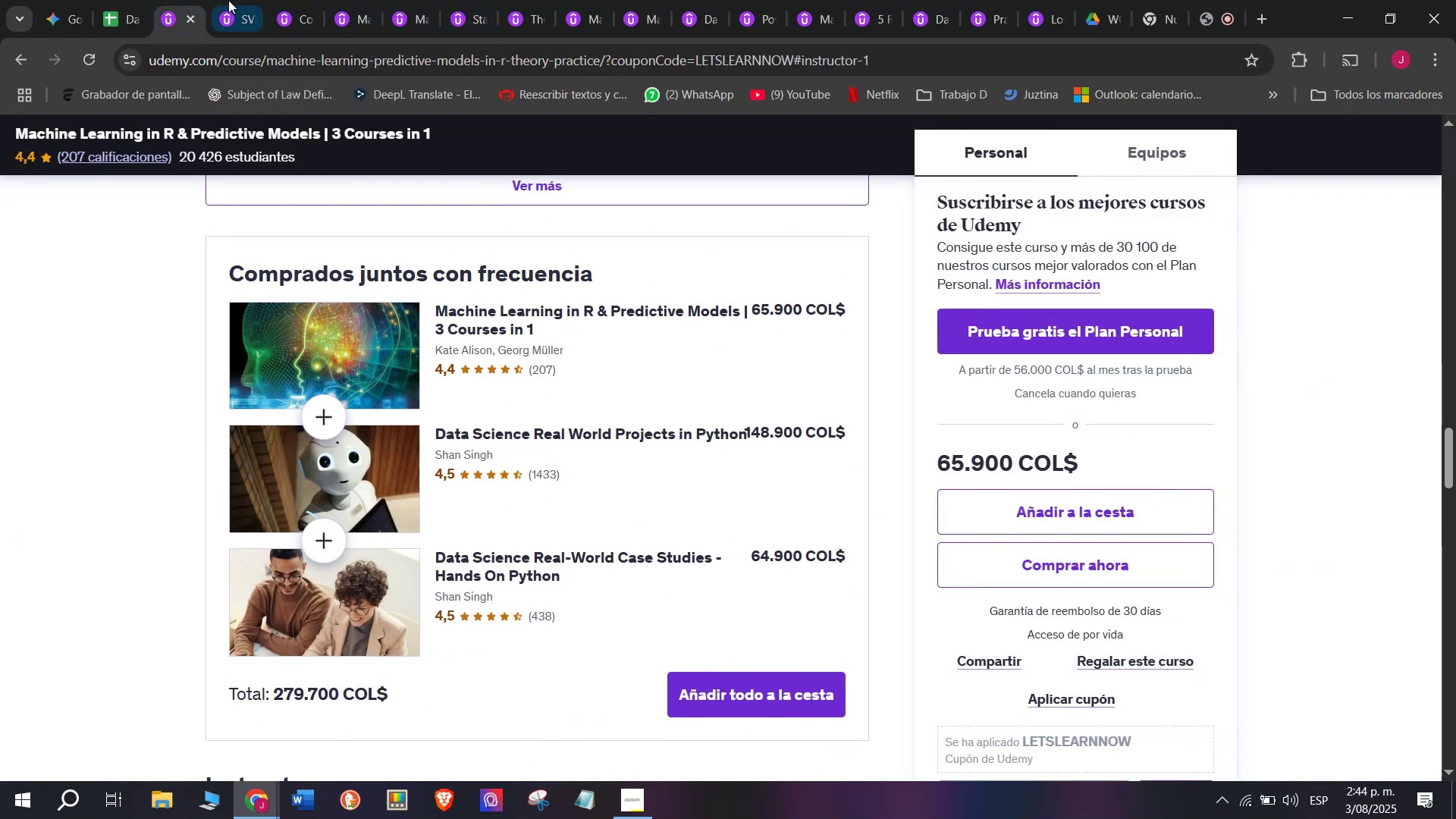 
left_click([121, 0])
 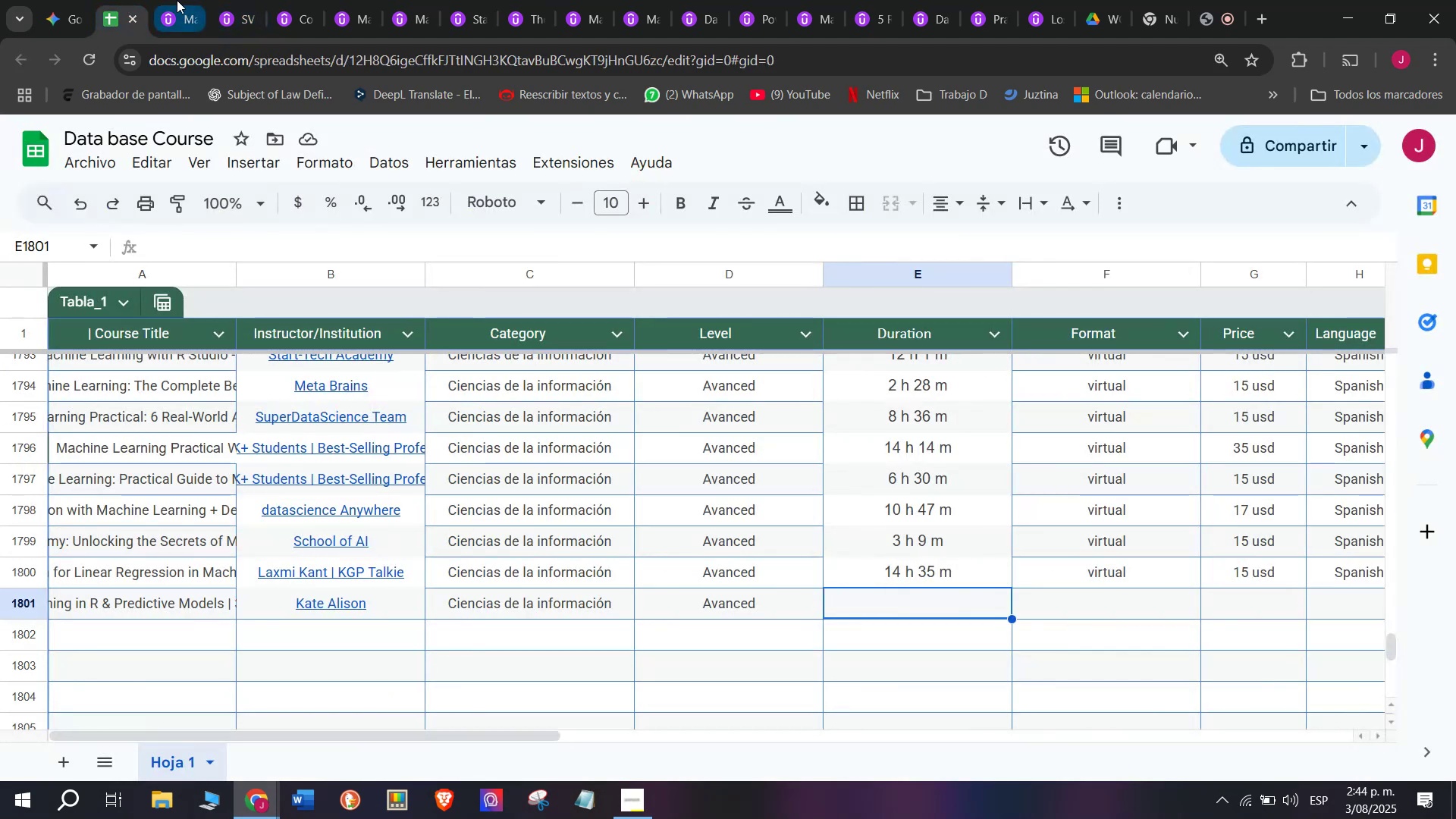 
left_click([177, 0])
 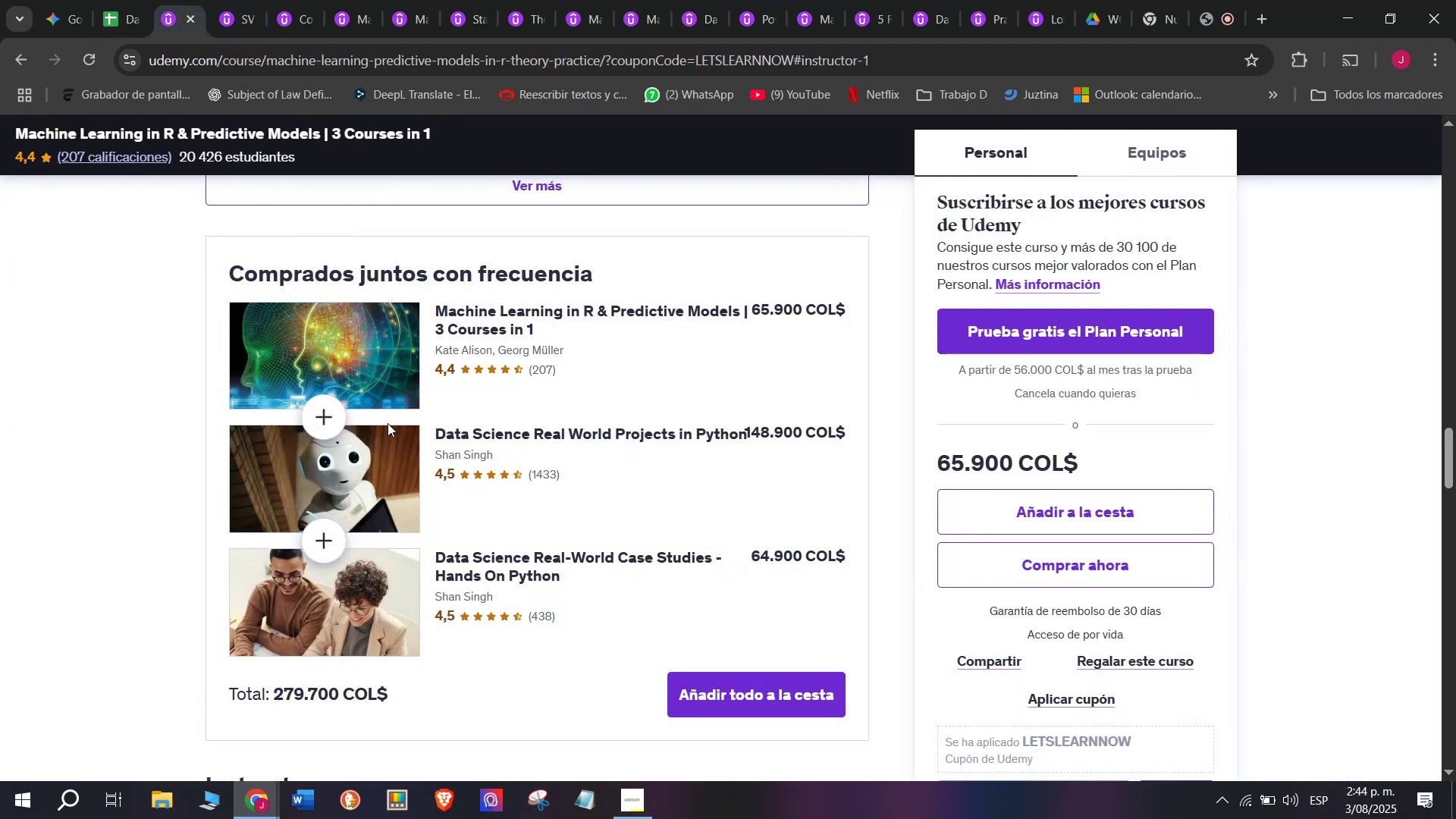 
scroll: coordinate [364, 553], scroll_direction: up, amount: 8.0
 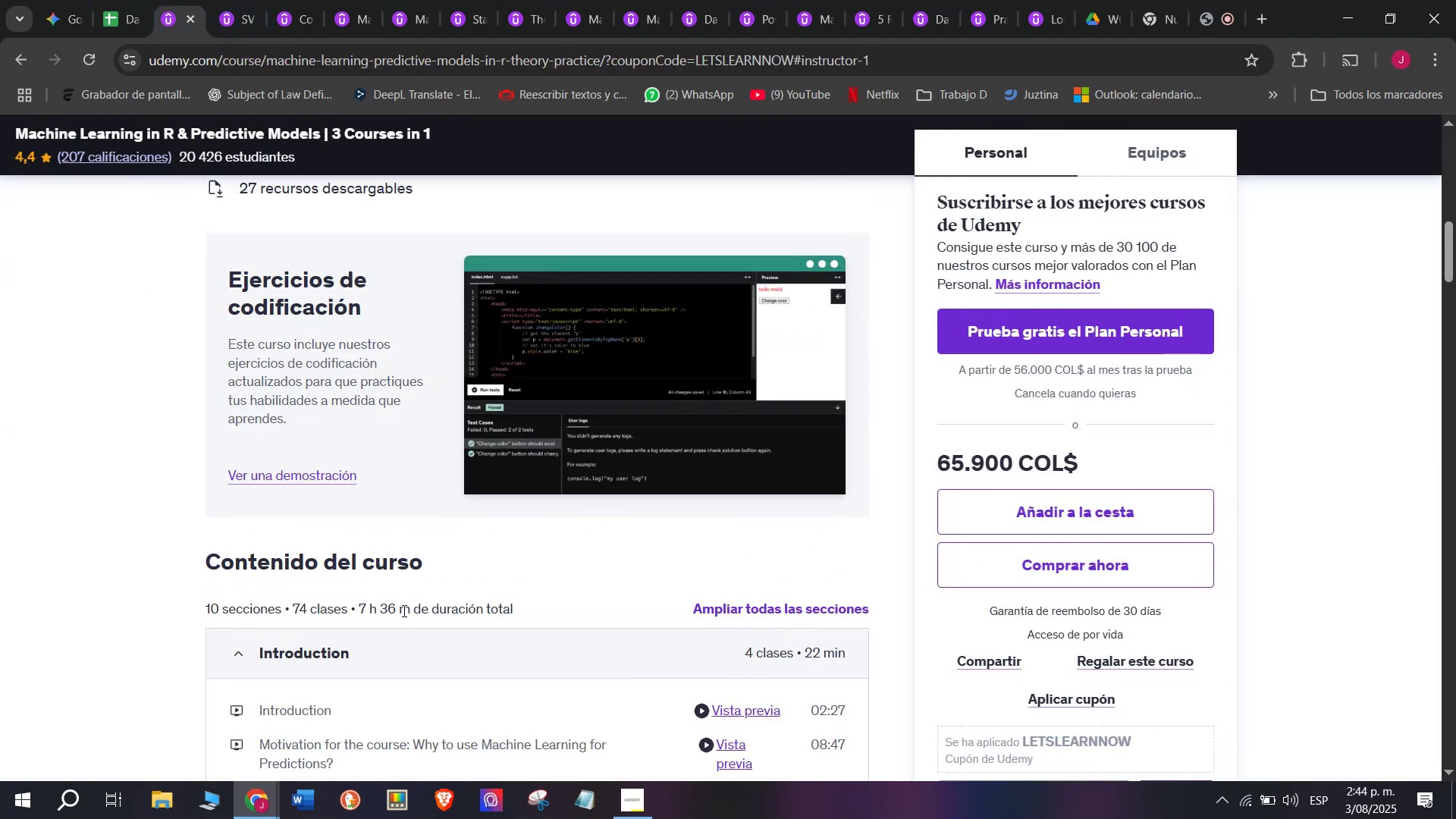 
left_click_drag(start_coordinate=[413, 612], to_coordinate=[359, 607])
 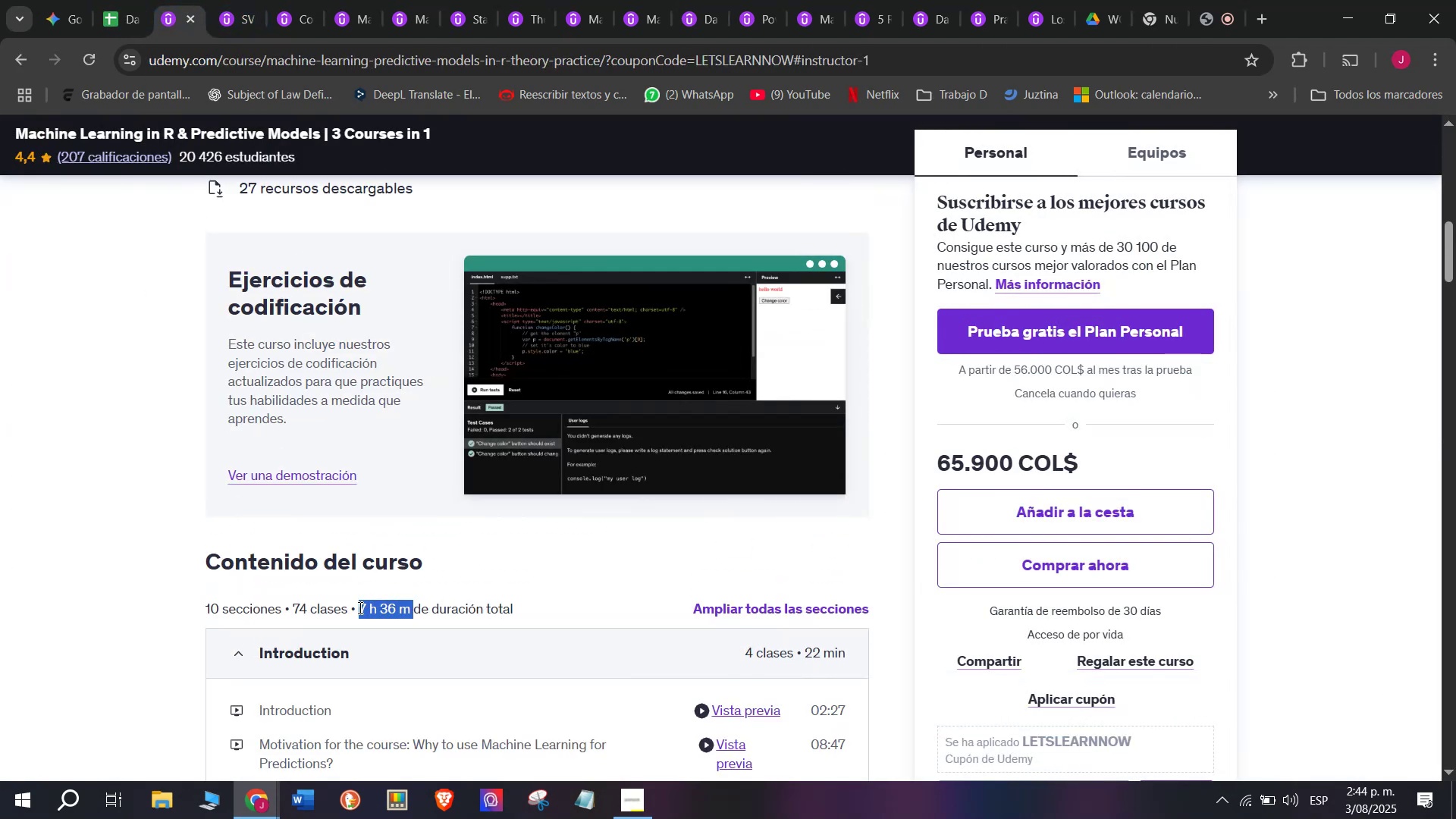 
key(Break)
 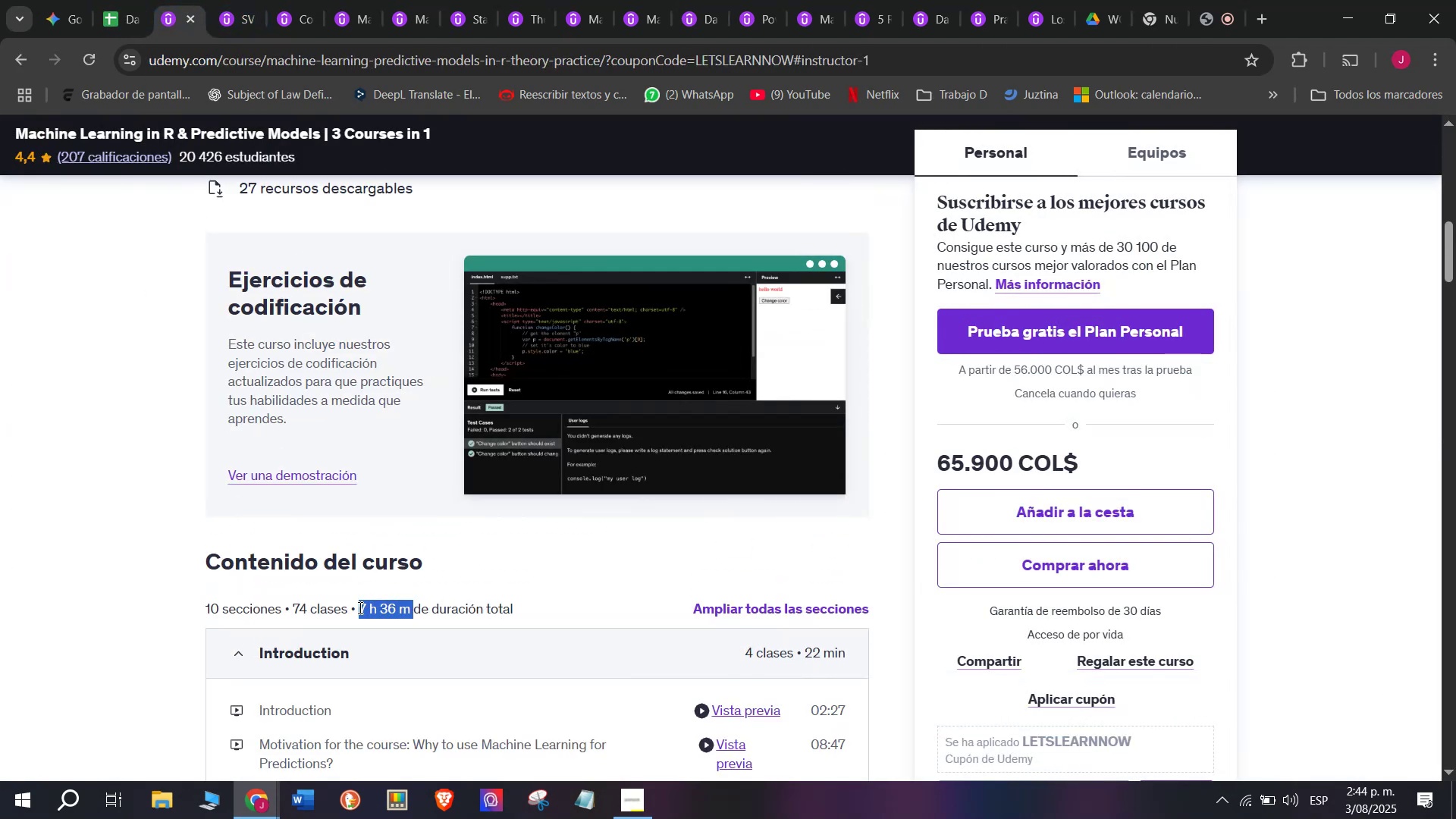 
key(Control+ControlLeft)
 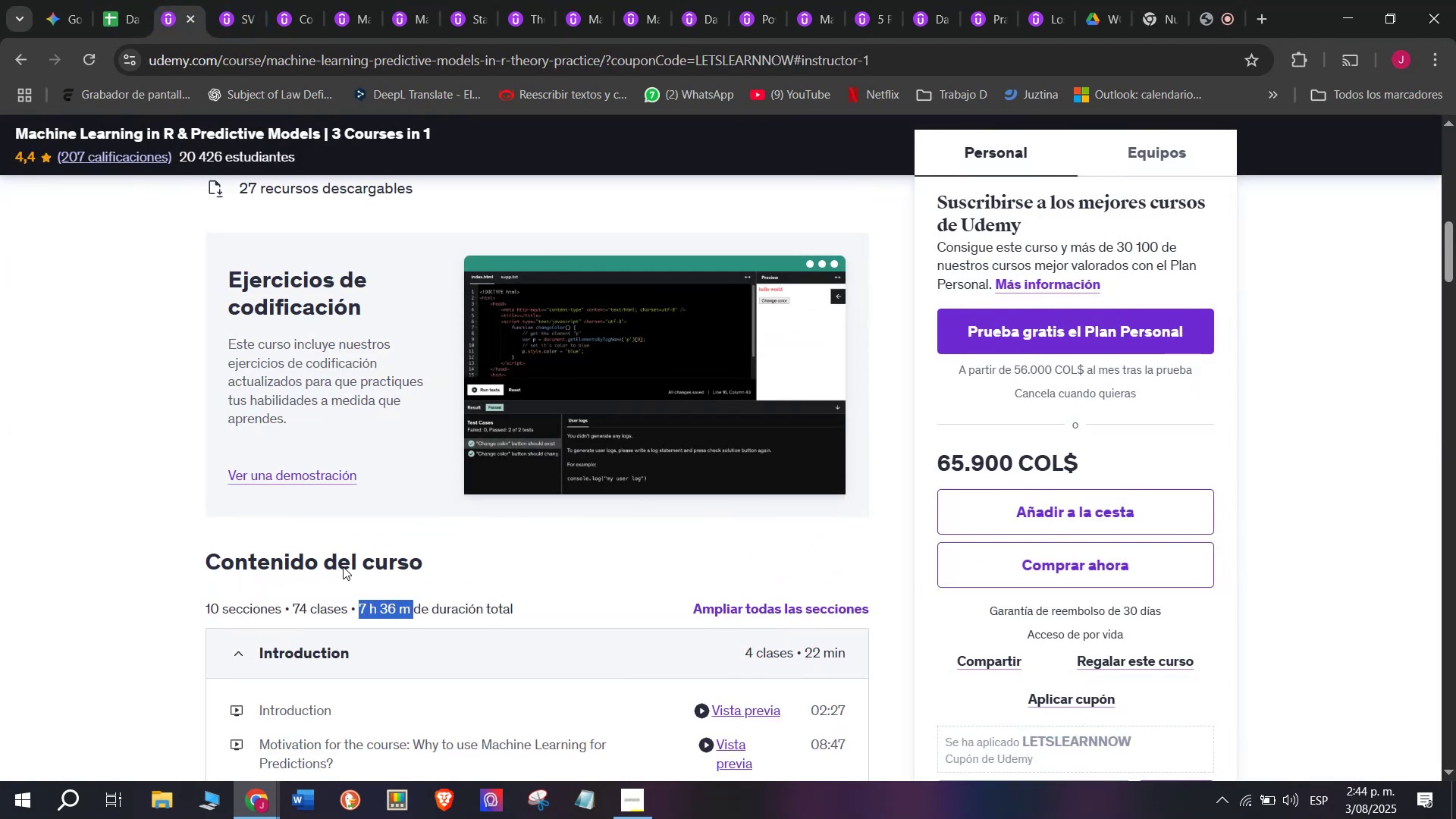 
key(Control+C)
 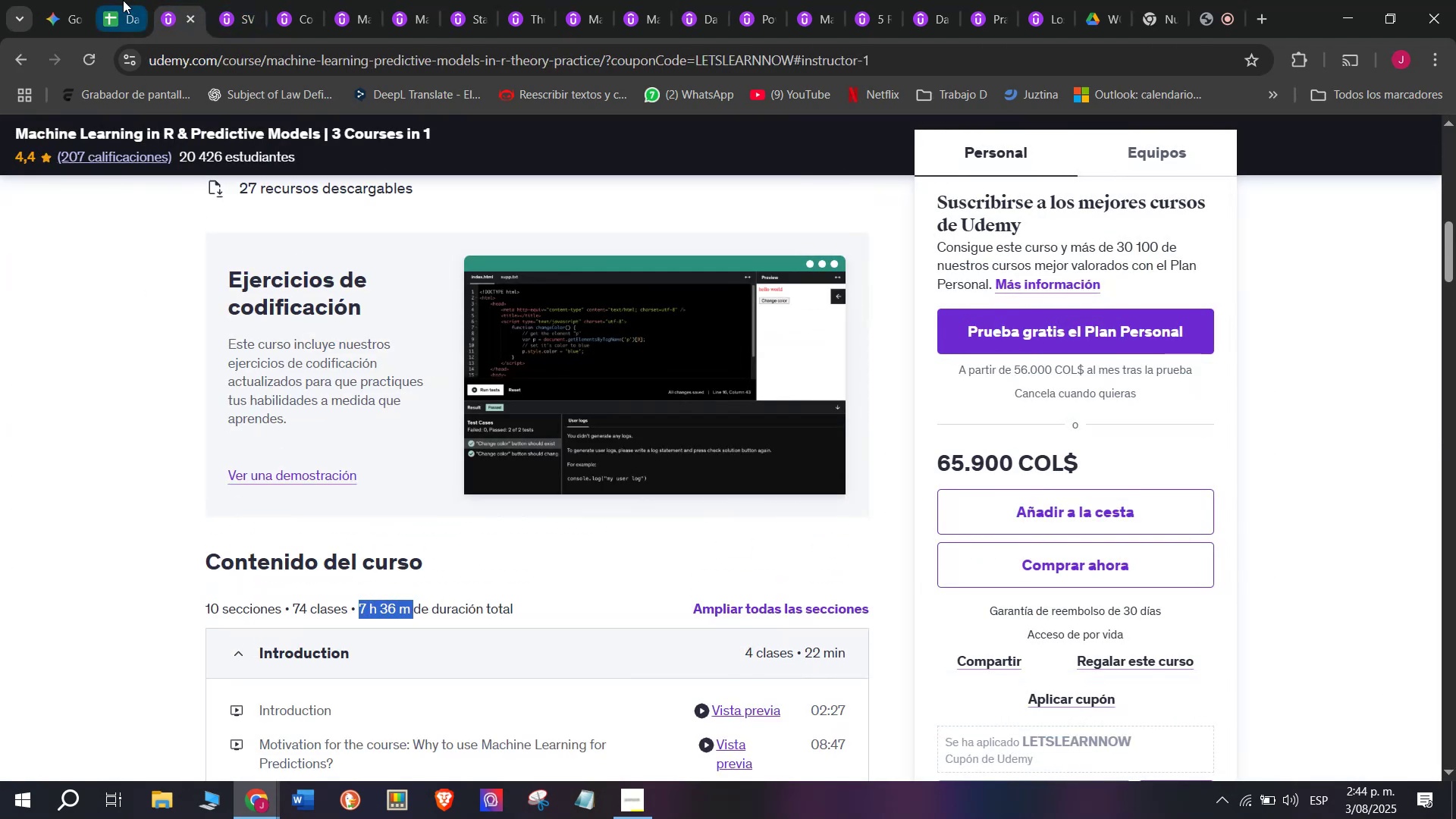 
left_click([115, 0])
 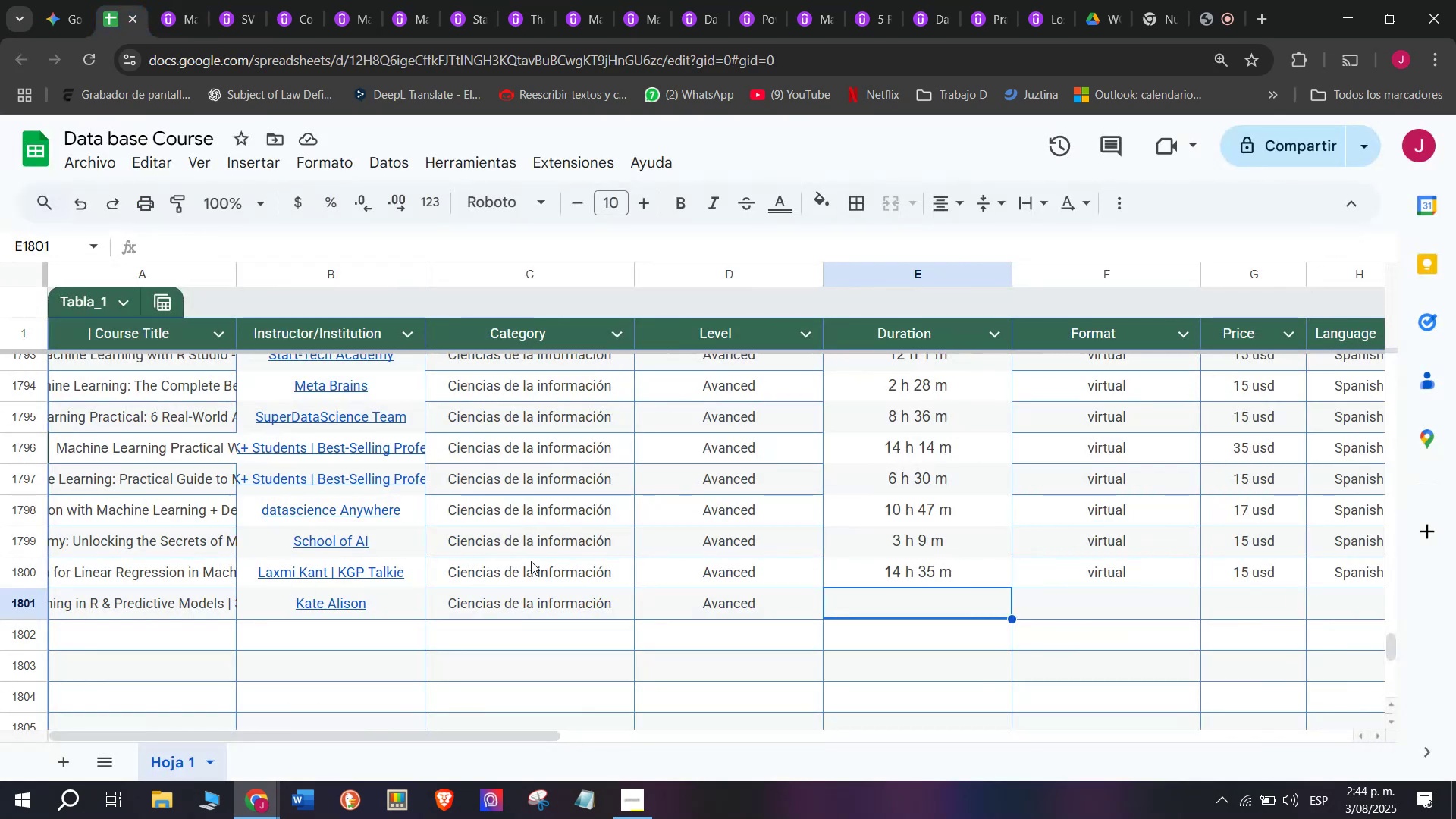 
key(Z)
 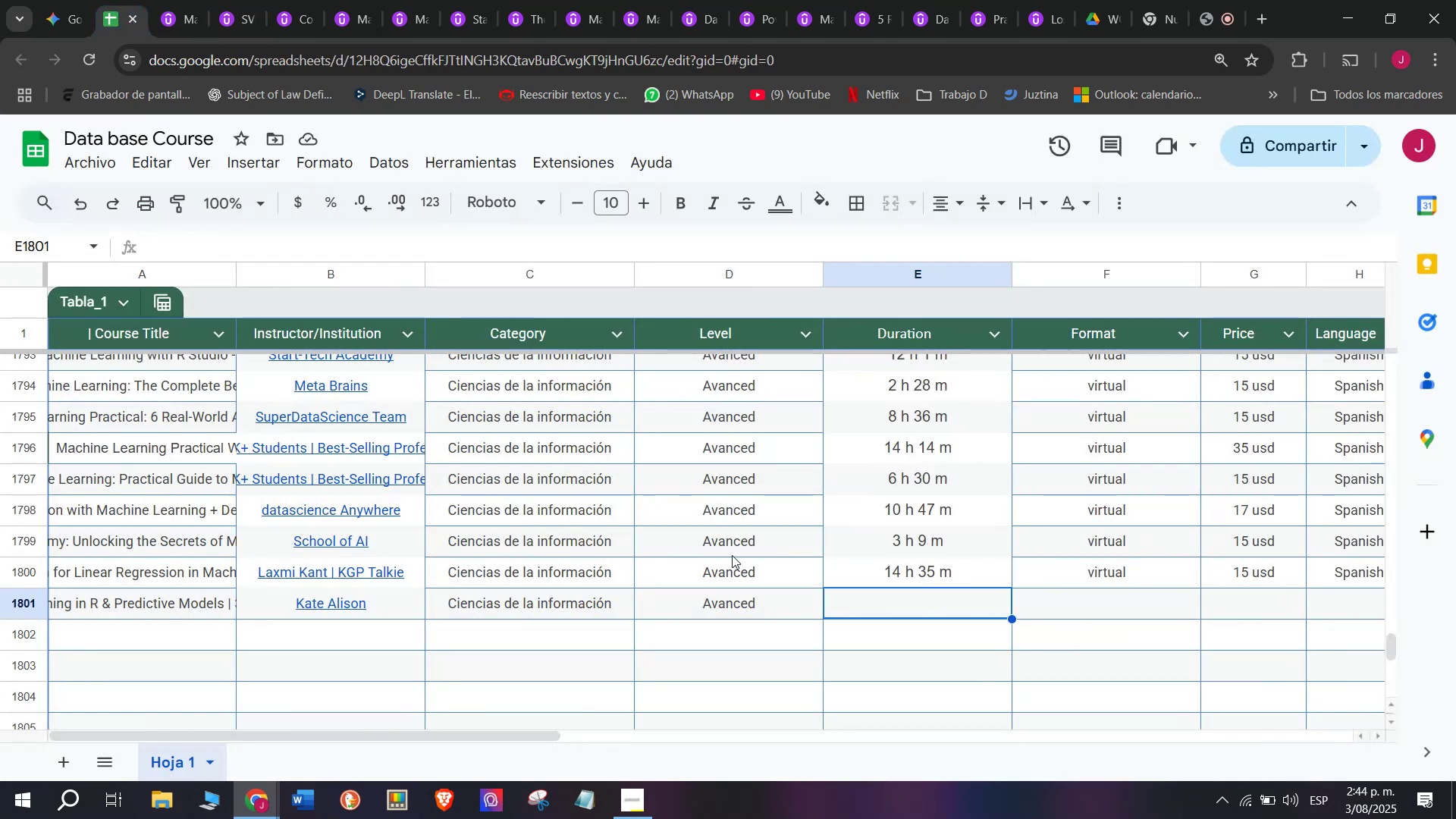 
key(Control+ControlLeft)
 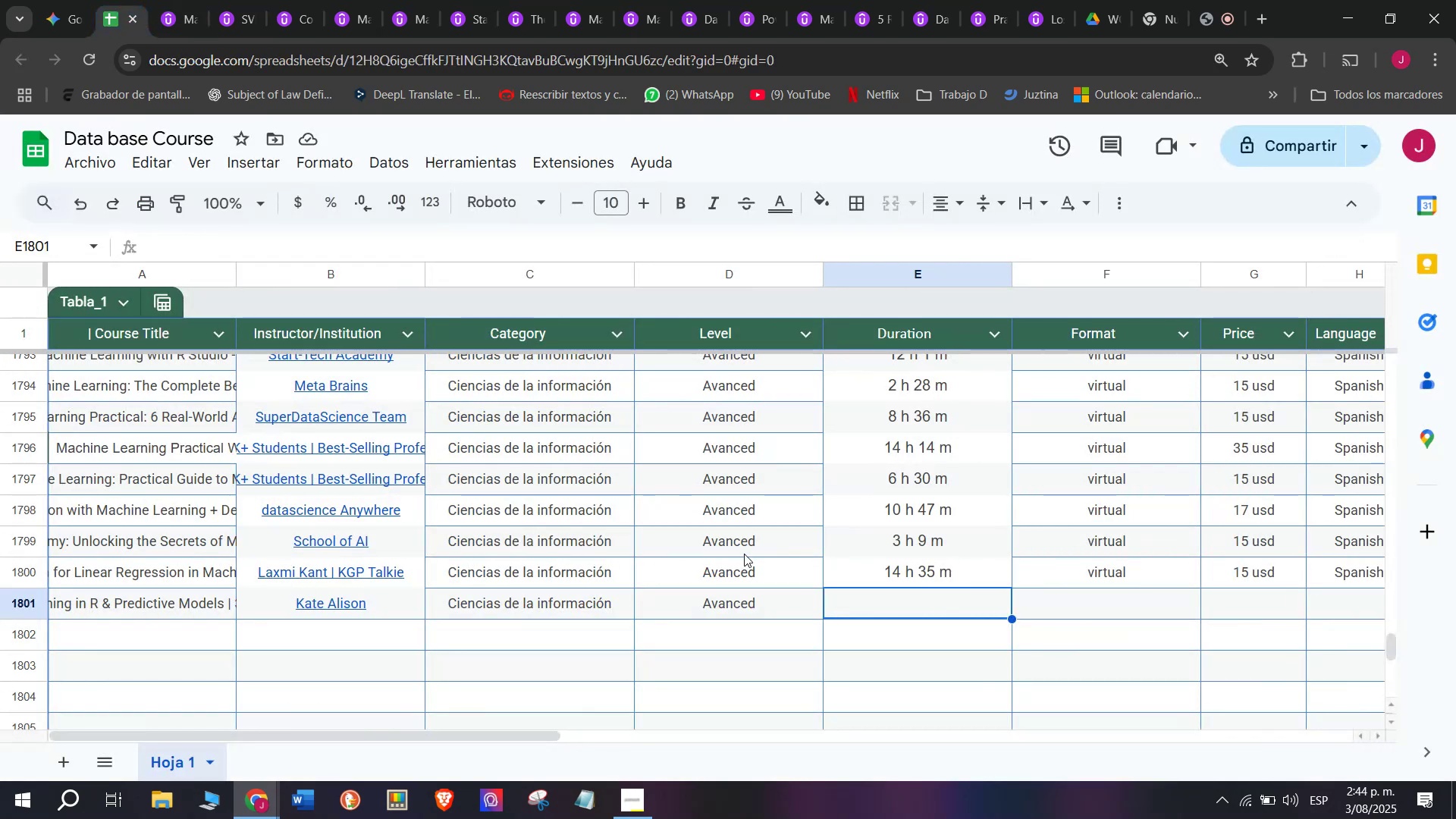 
key(Control+V)
 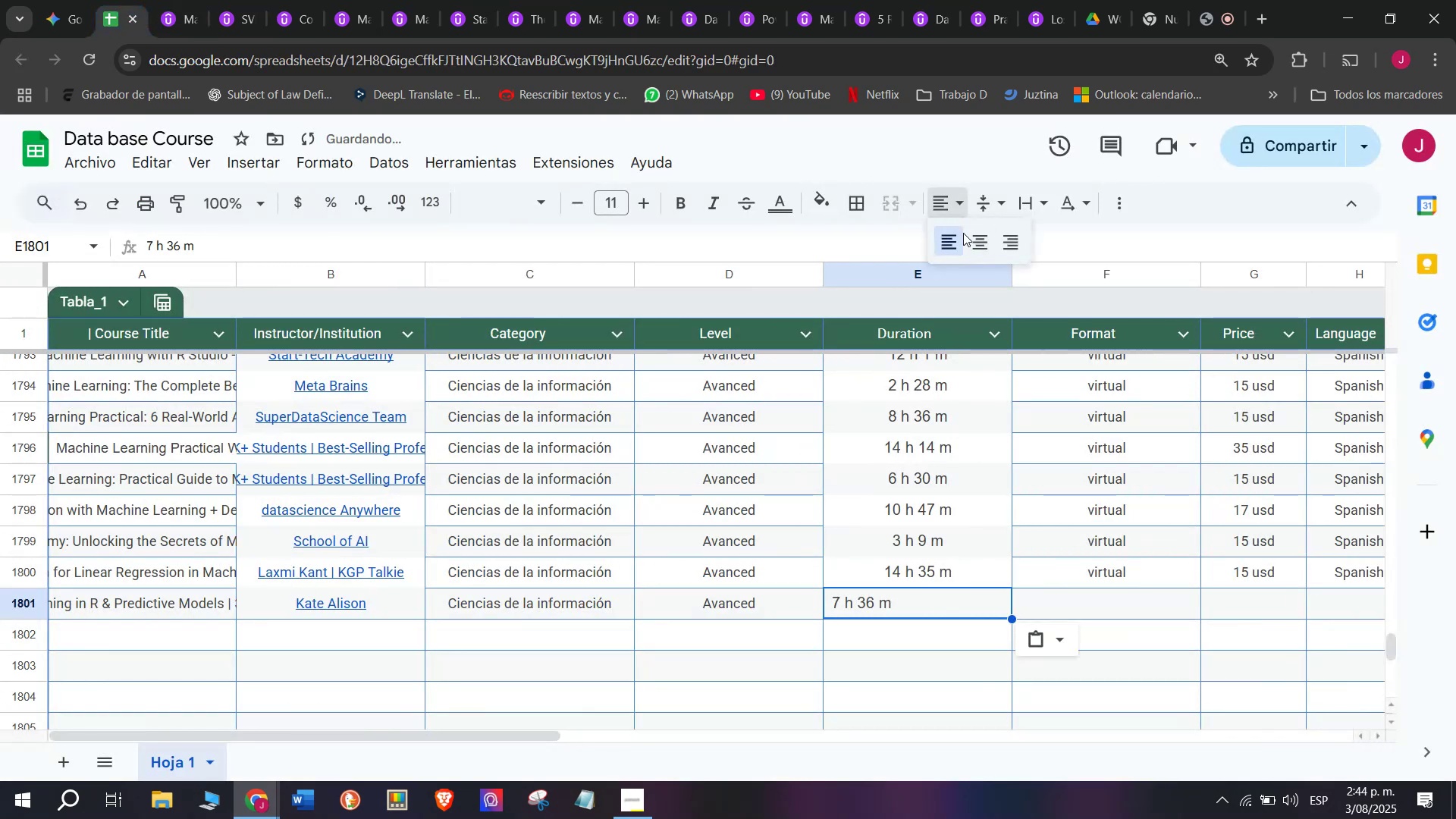 
left_click([981, 239])
 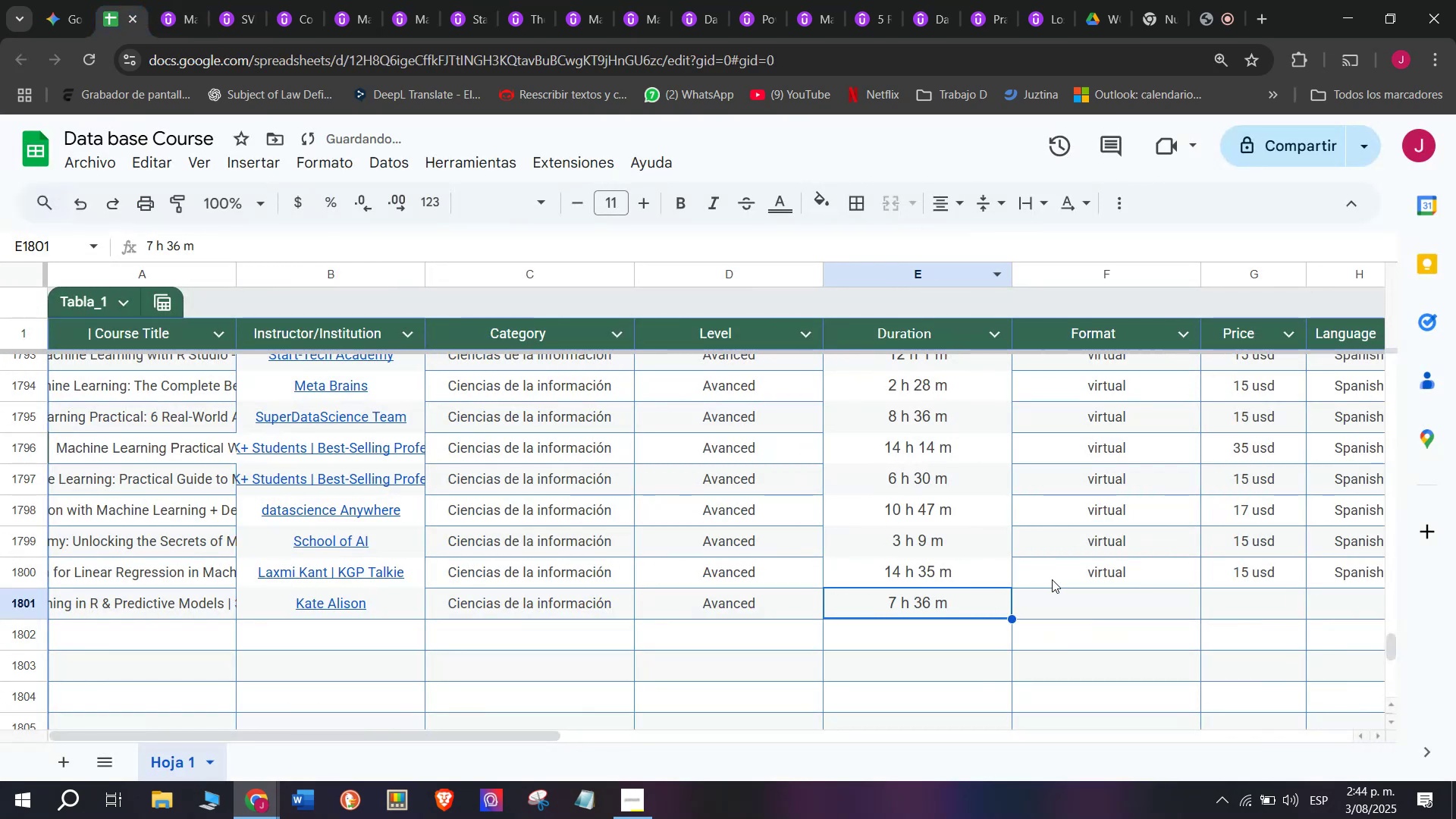 
key(Control+ControlLeft)
 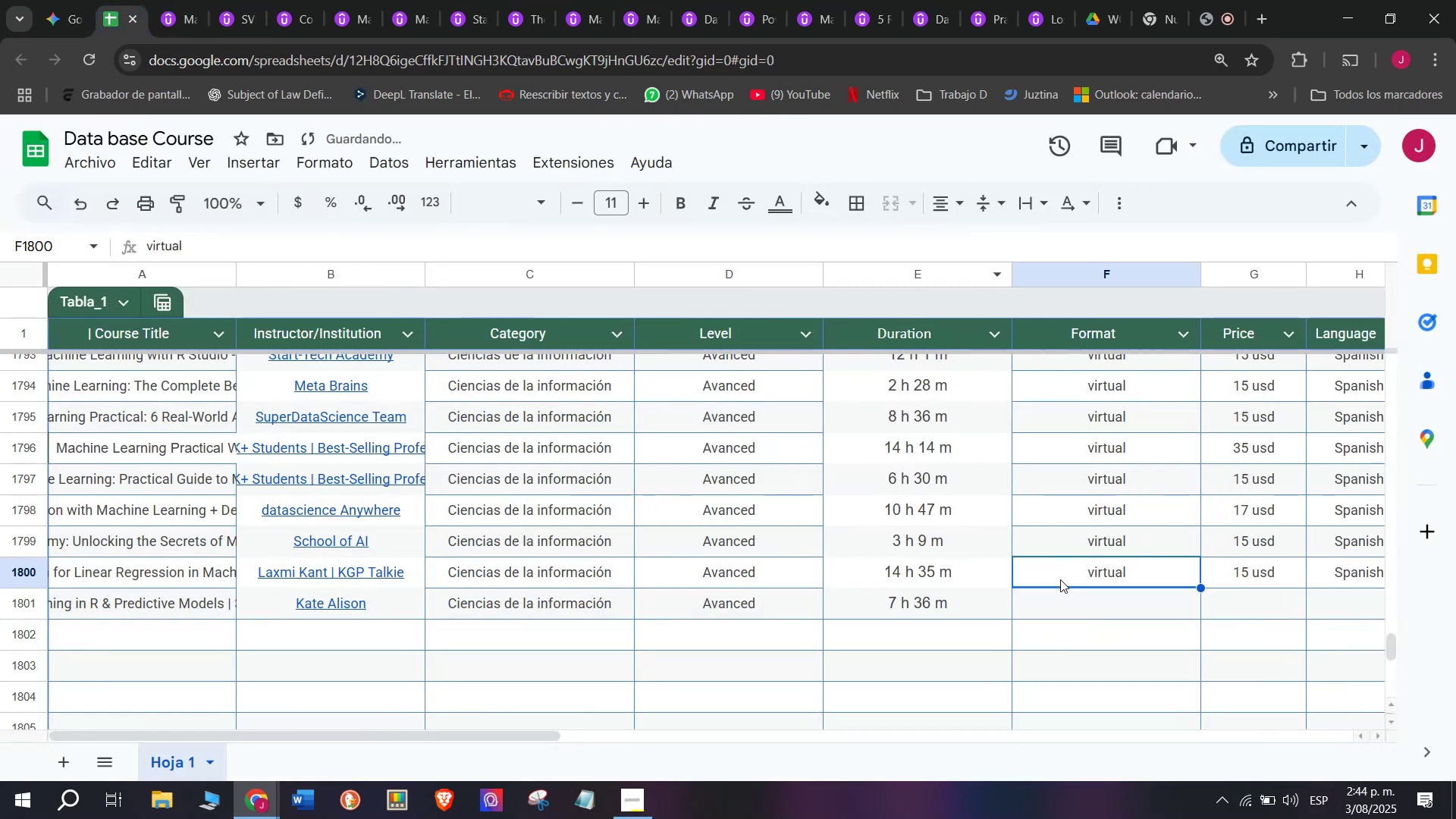 
key(Break)
 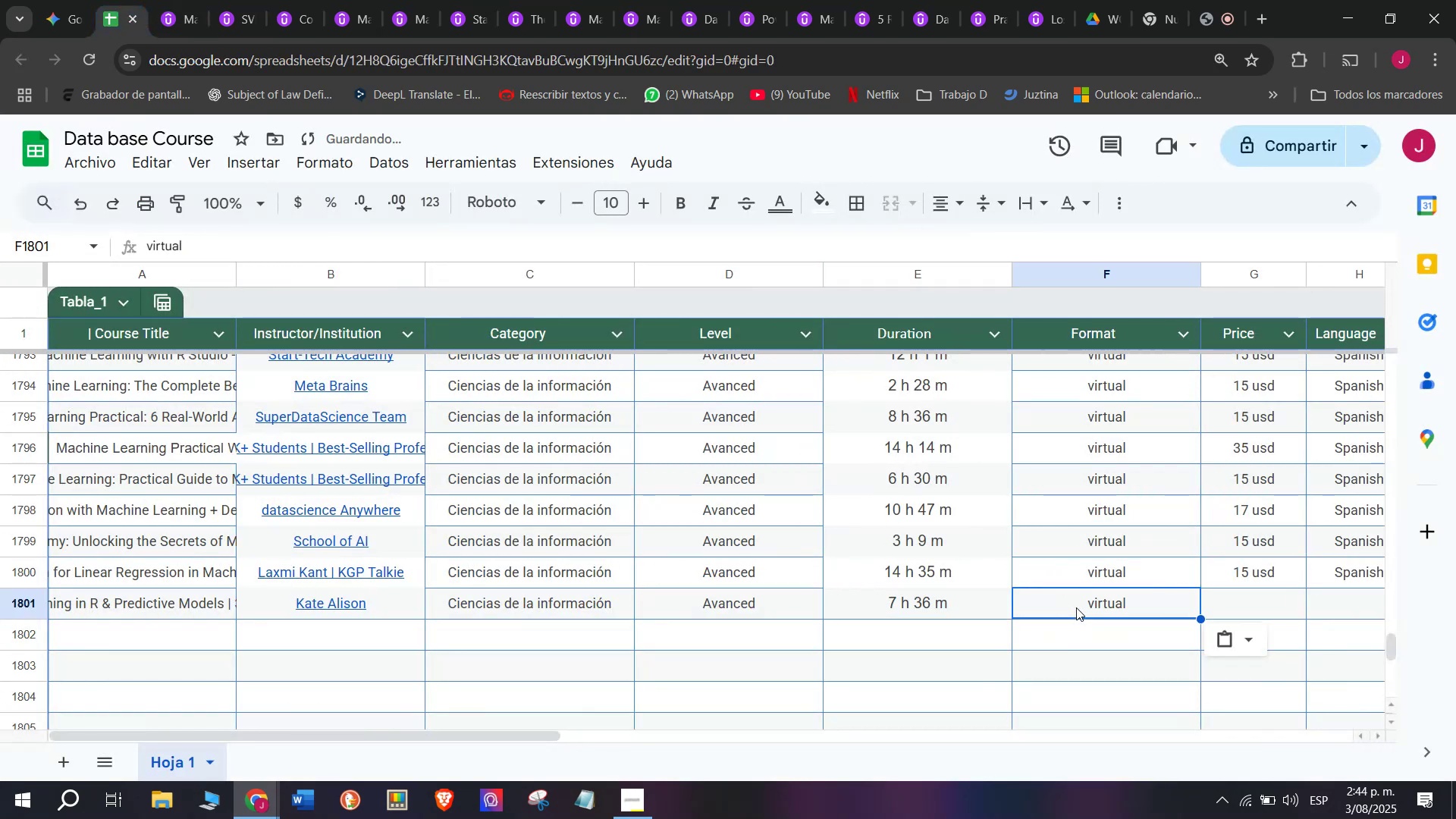 
key(Control+C)
 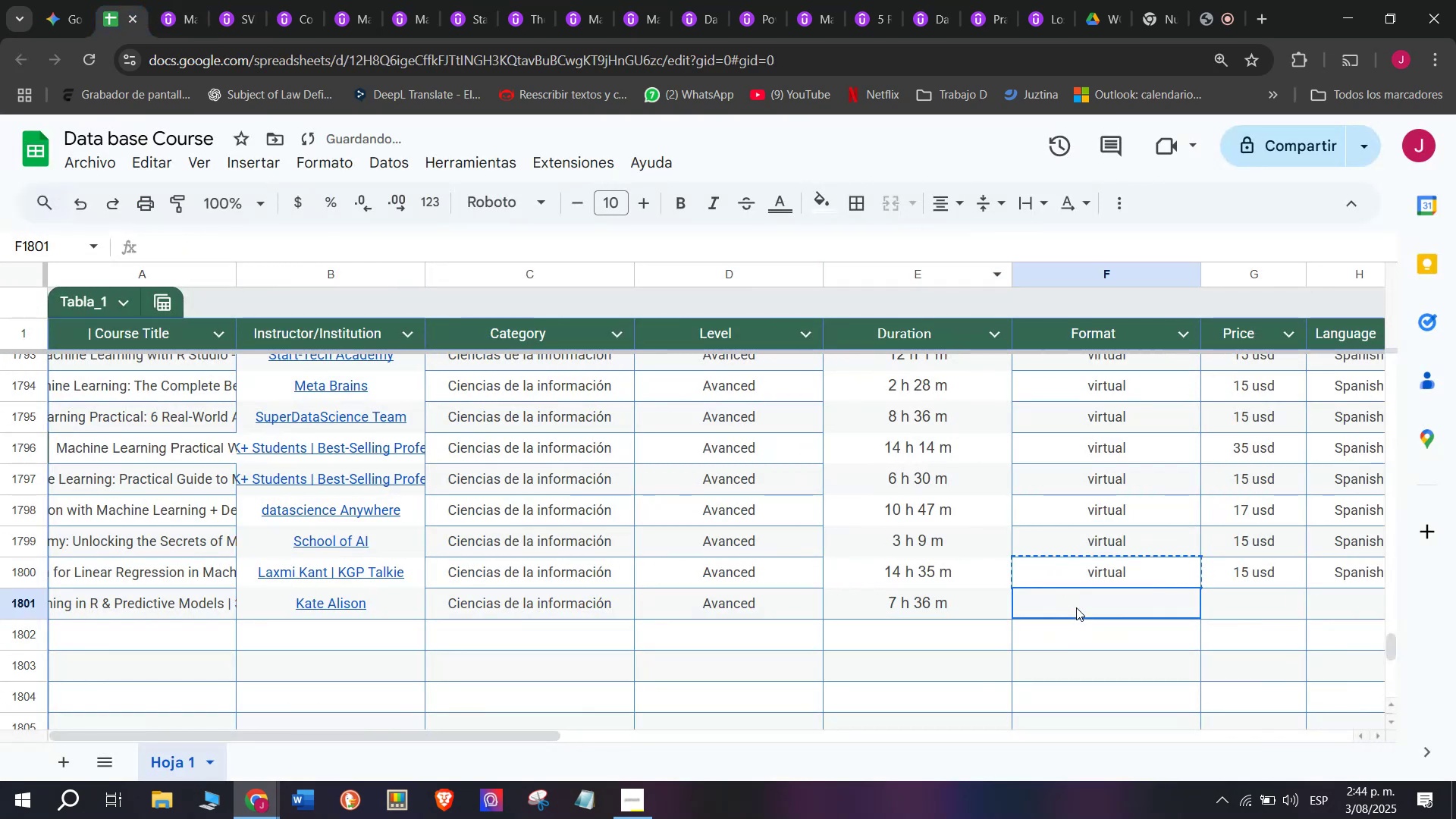 
double_click([1076, 607])
 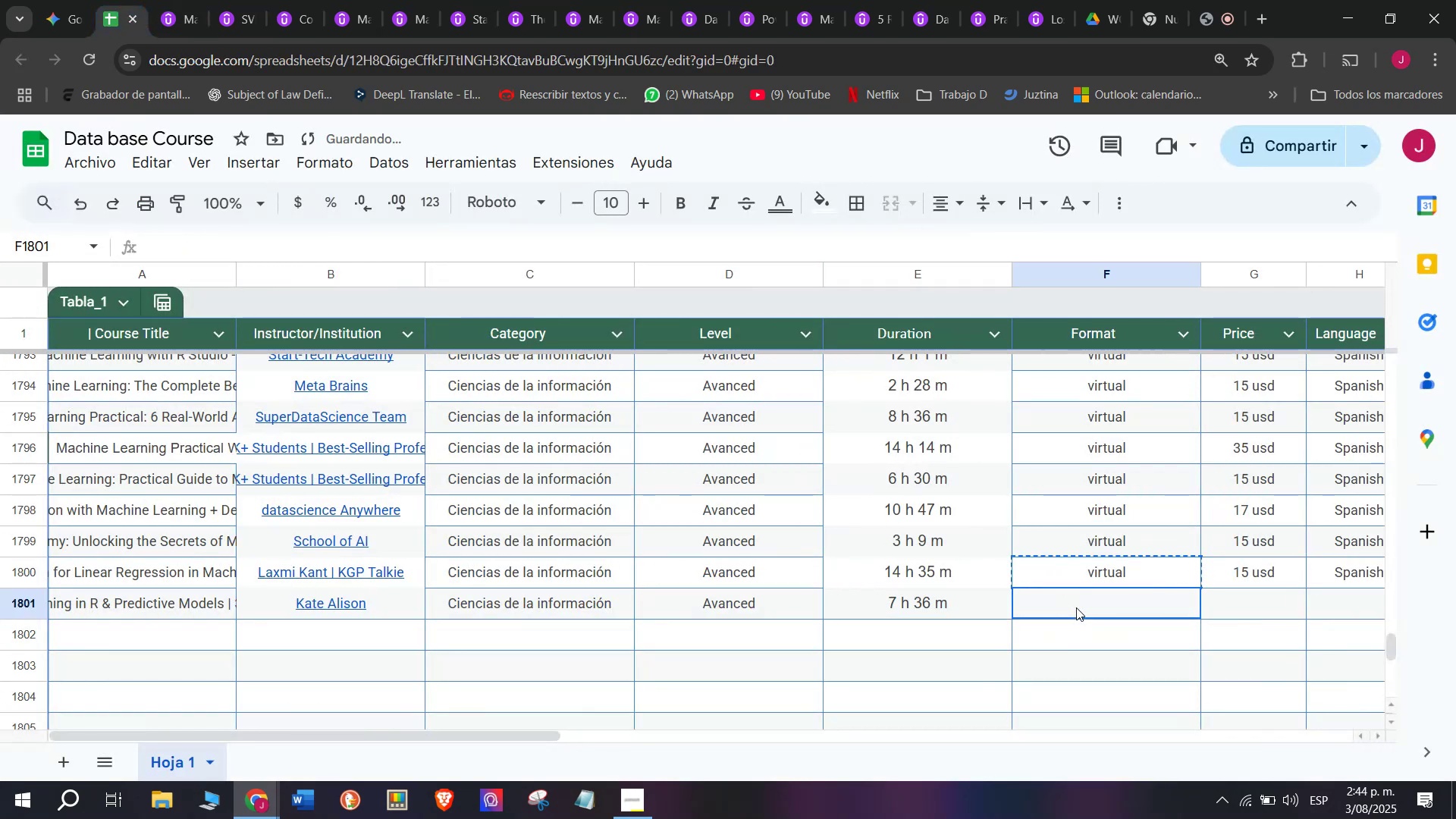 
key(Z)
 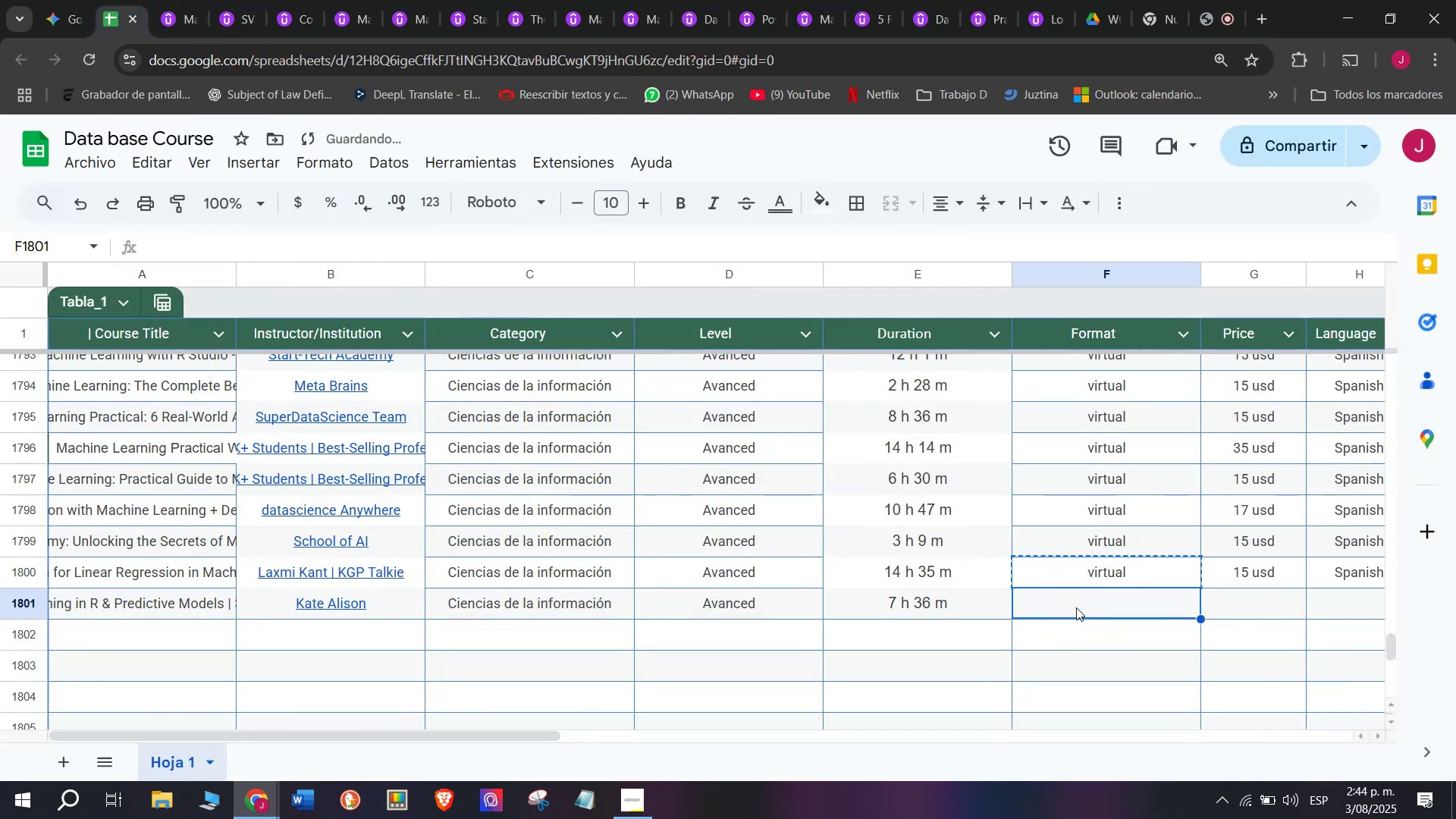 
key(Control+ControlLeft)
 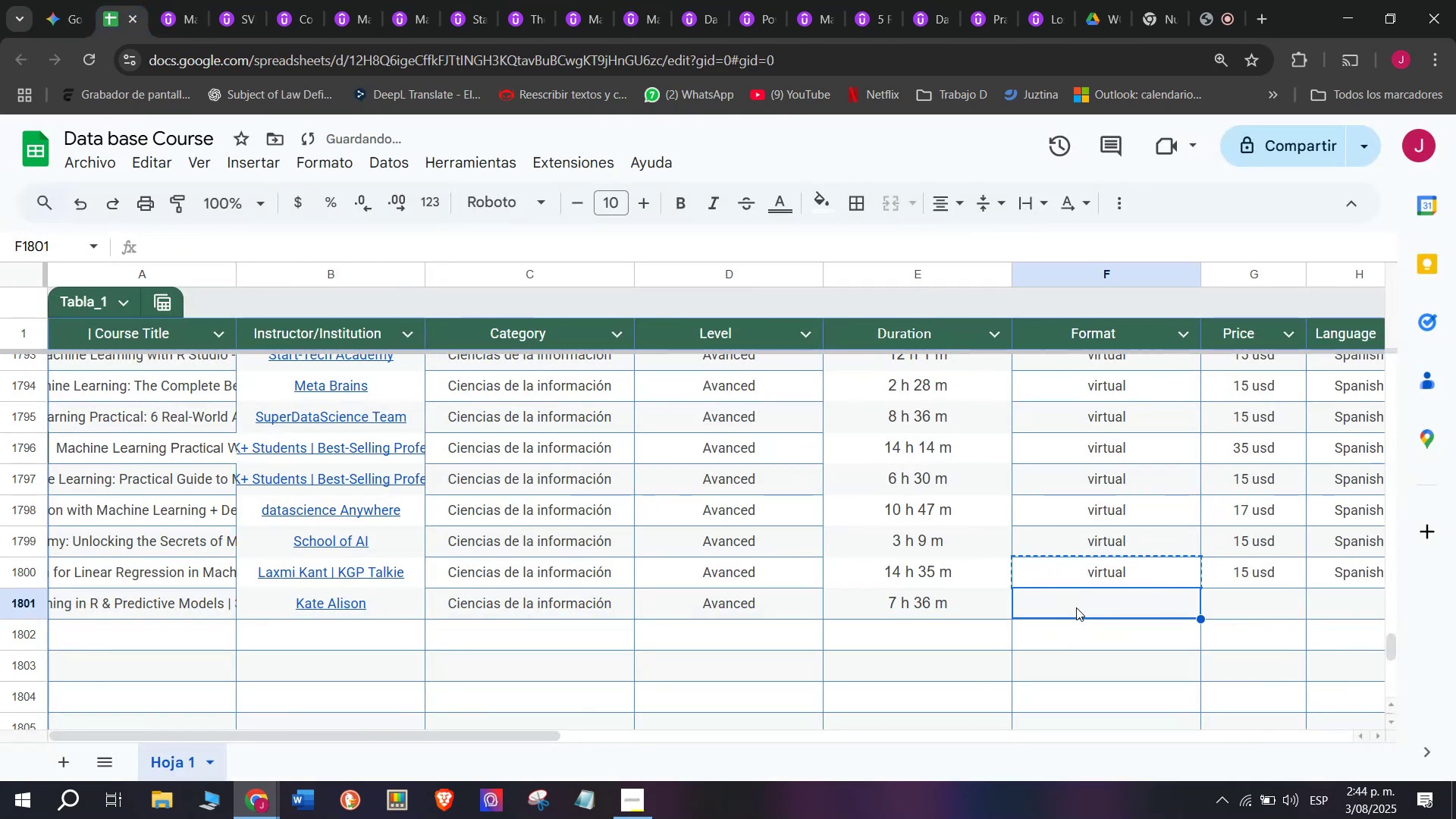 
key(Control+V)
 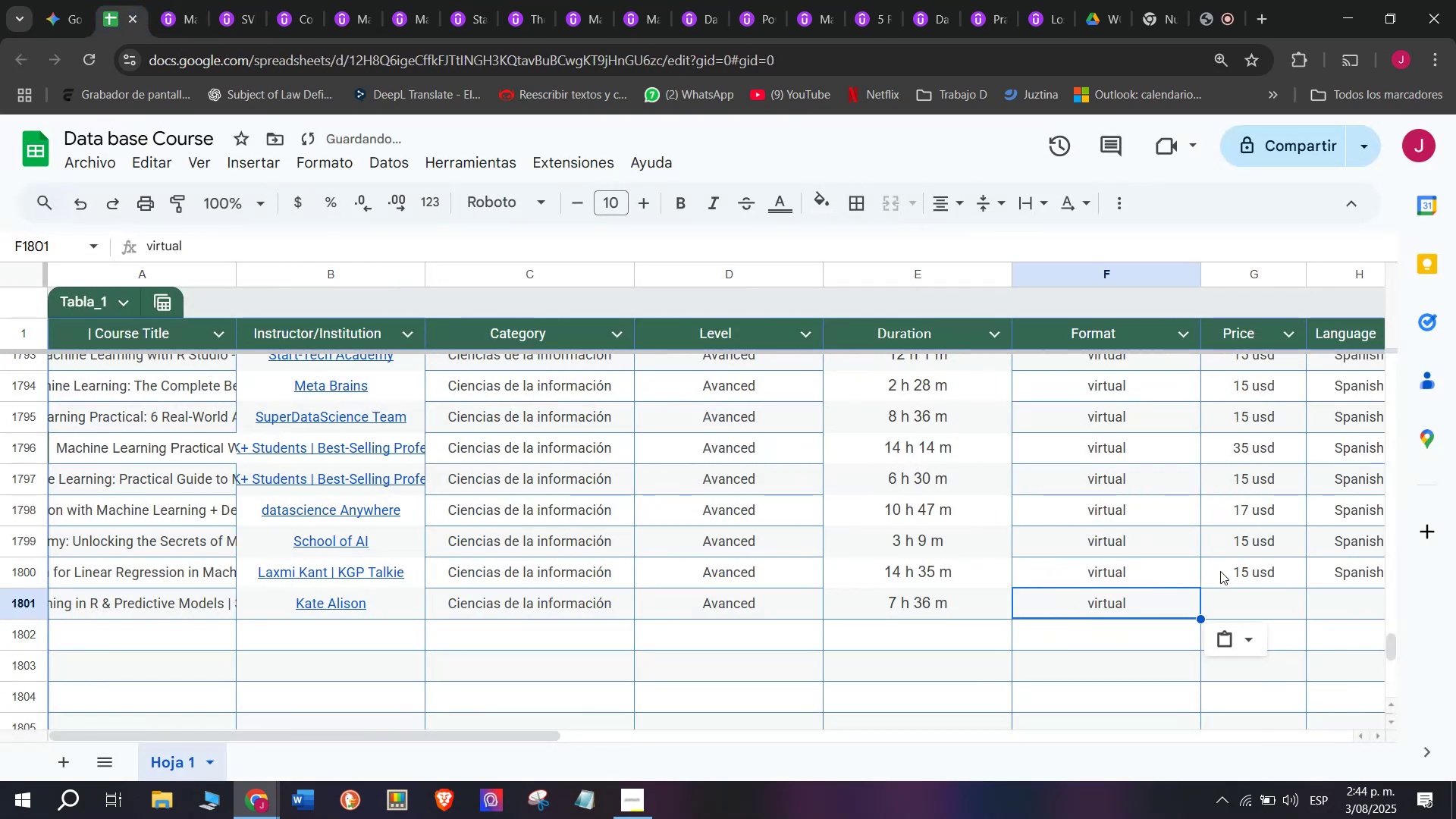 
left_click([1222, 568])
 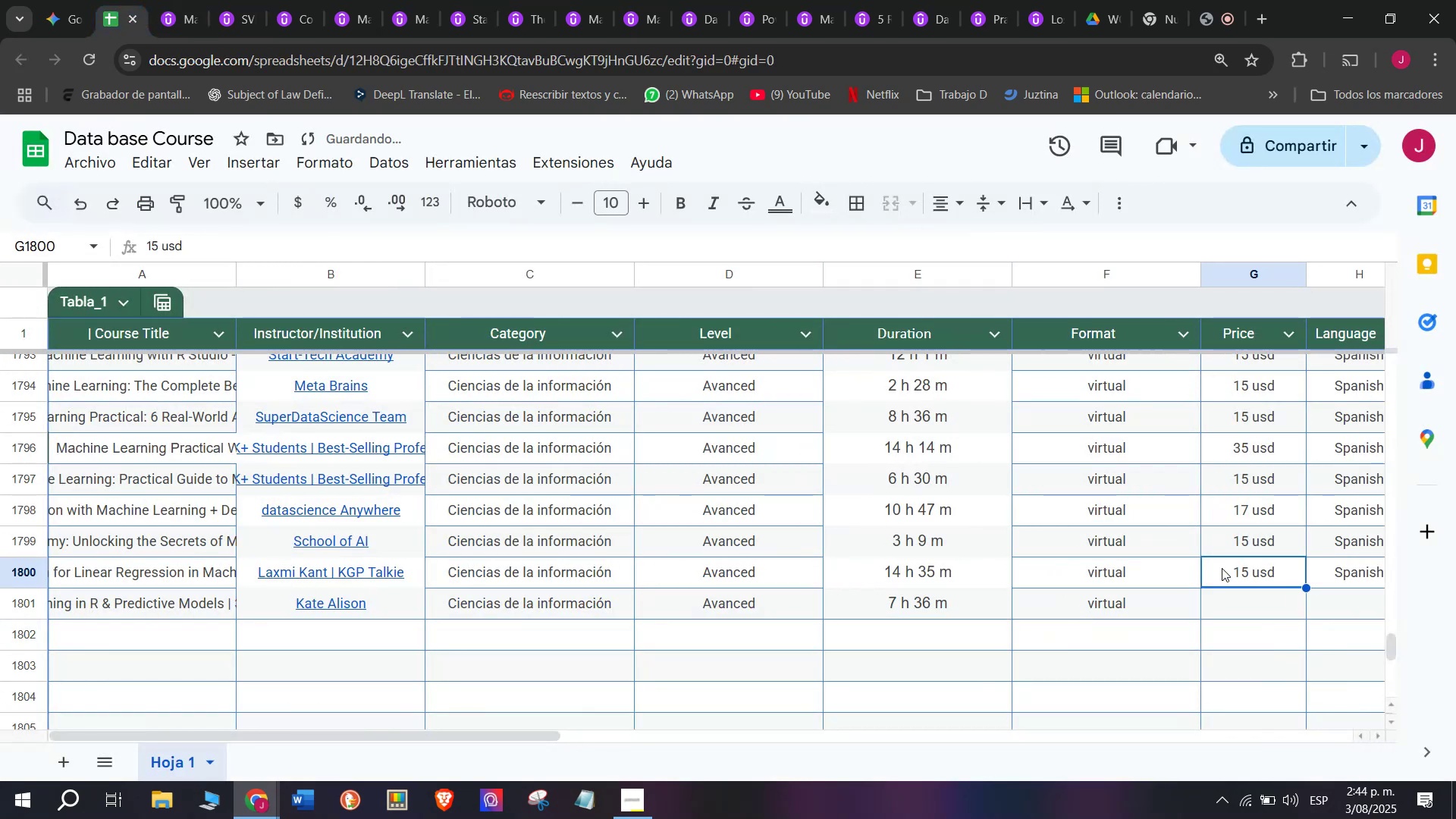 
key(Control+ControlLeft)
 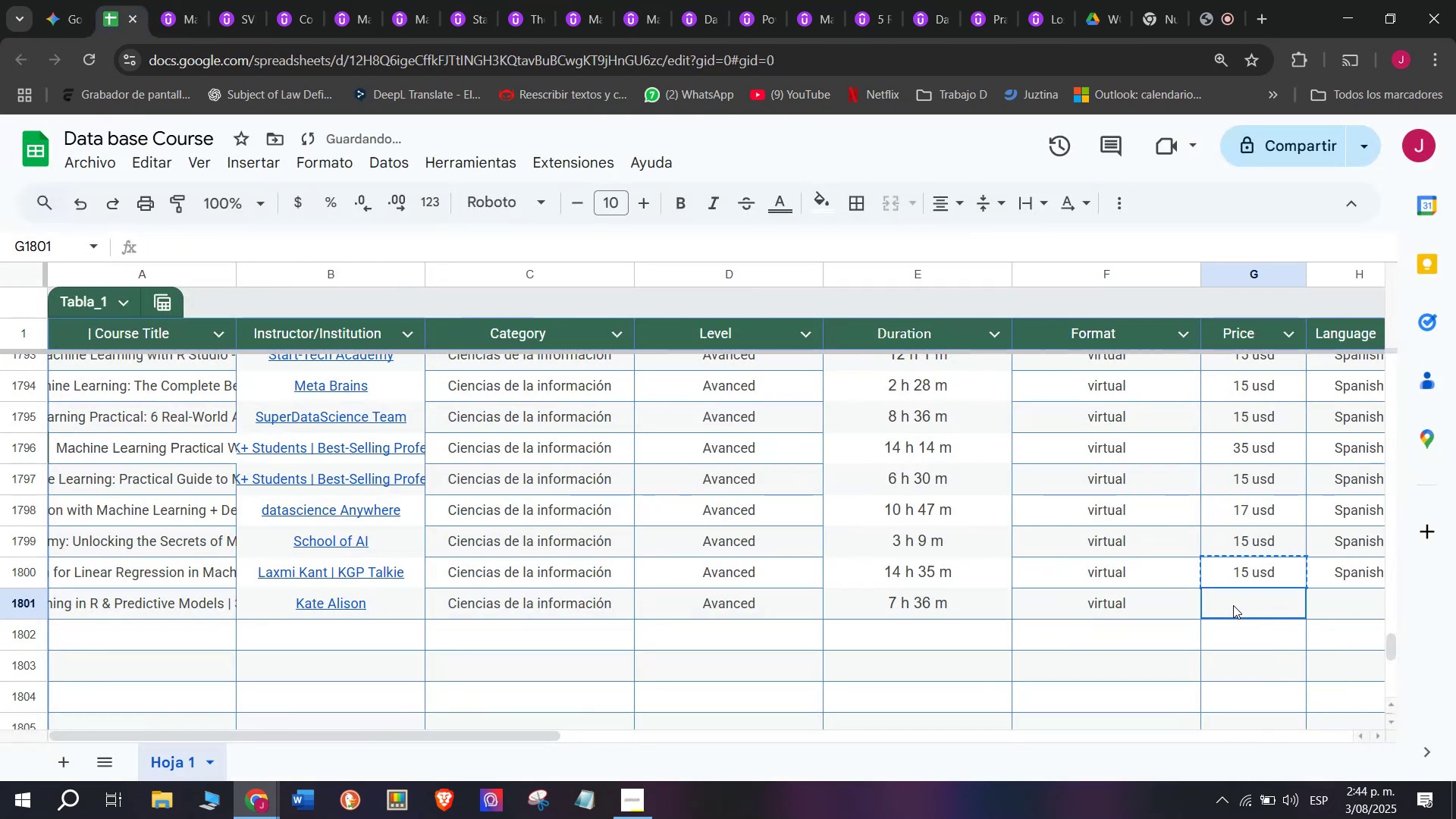 
key(Break)
 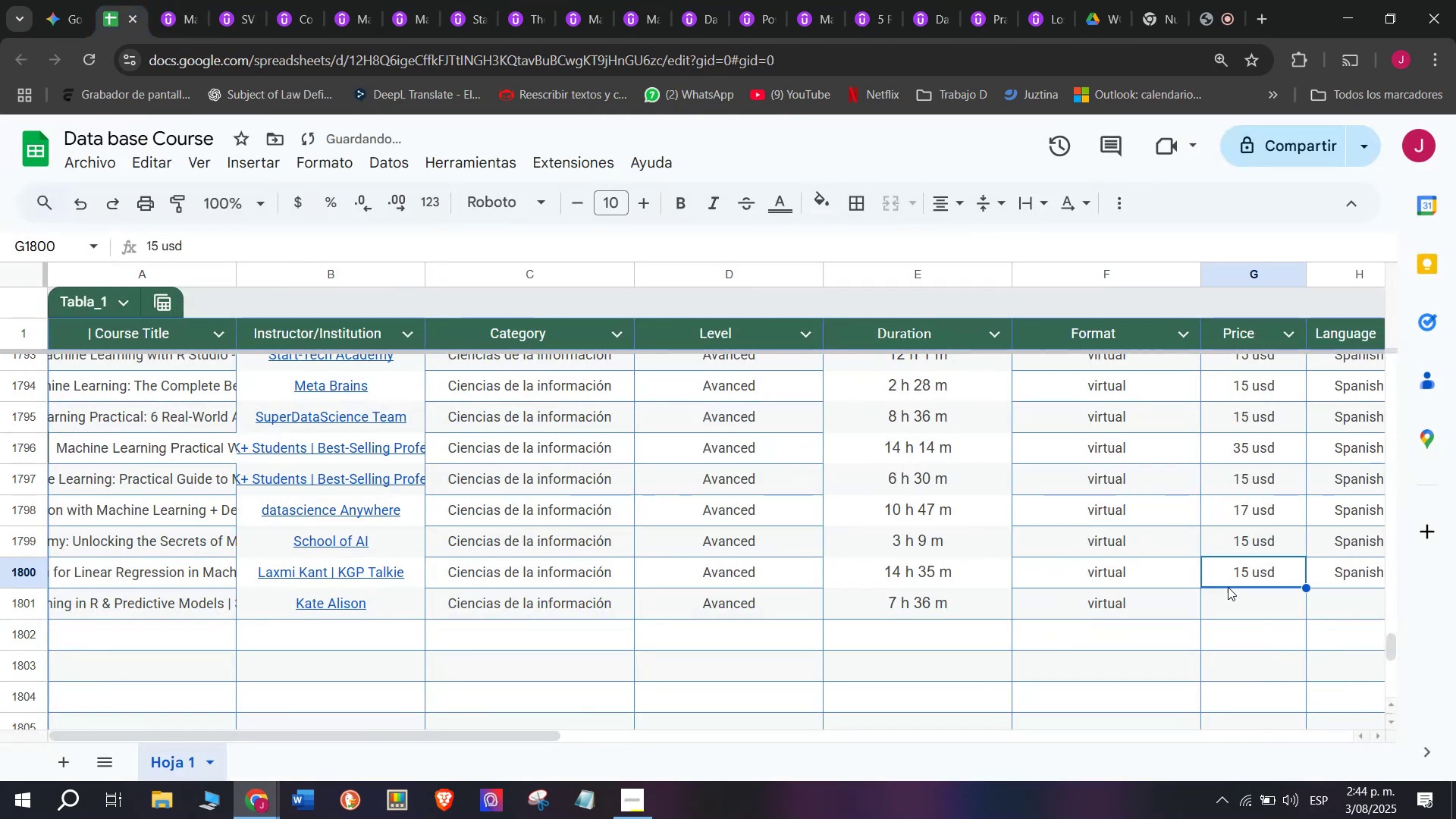 
key(Control+C)
 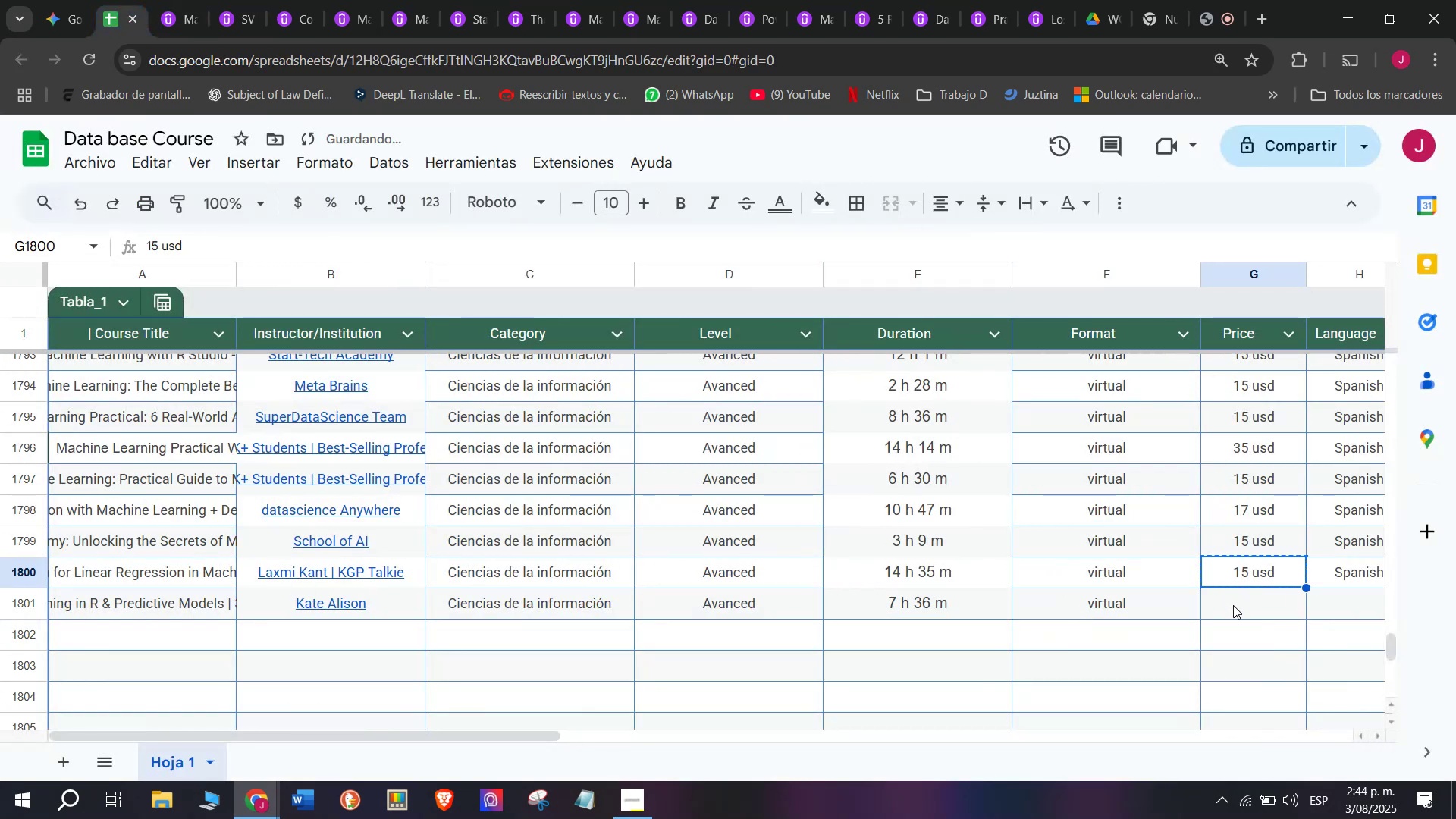 
left_click([1233, 605])
 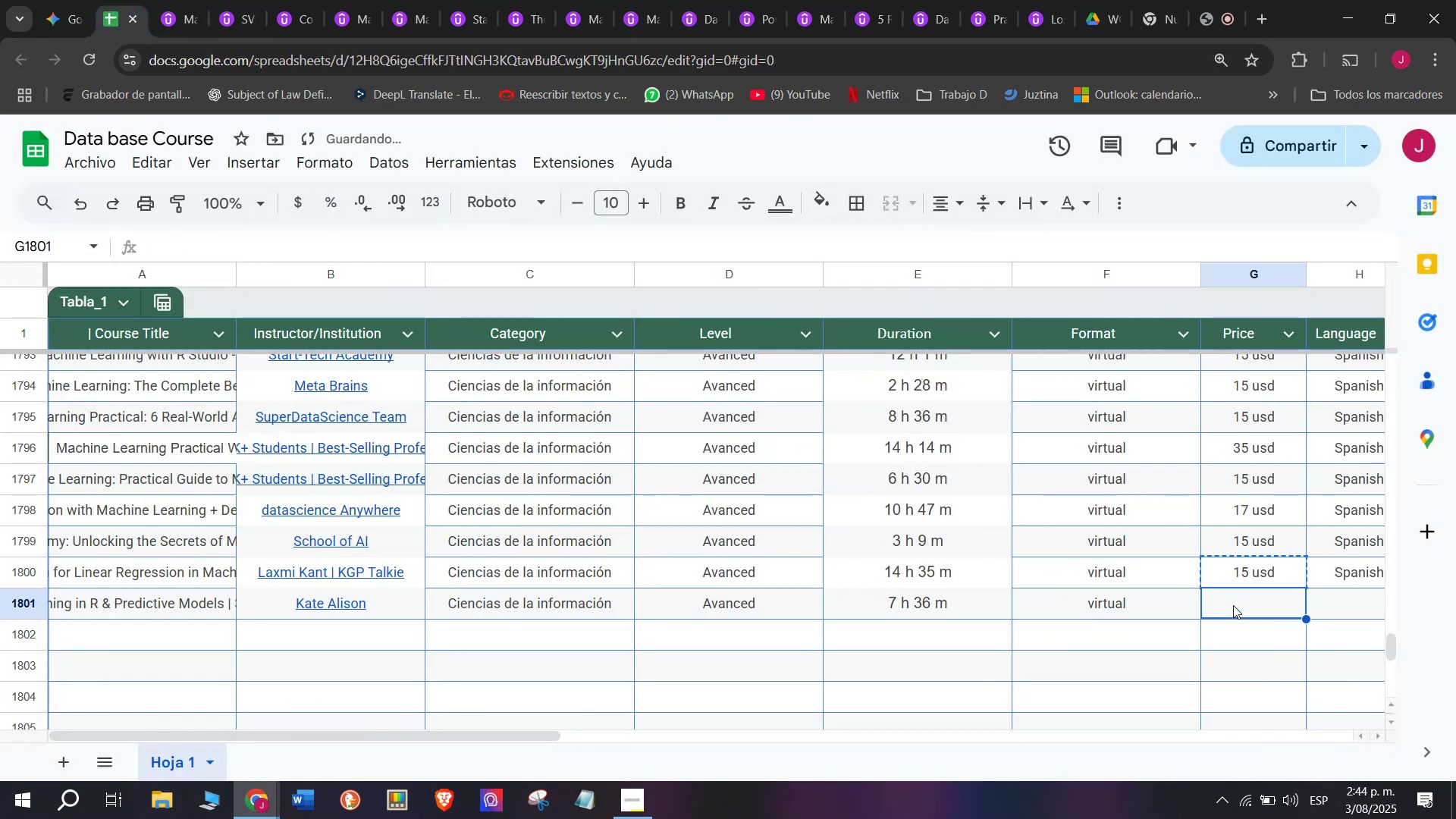 
key(Z)
 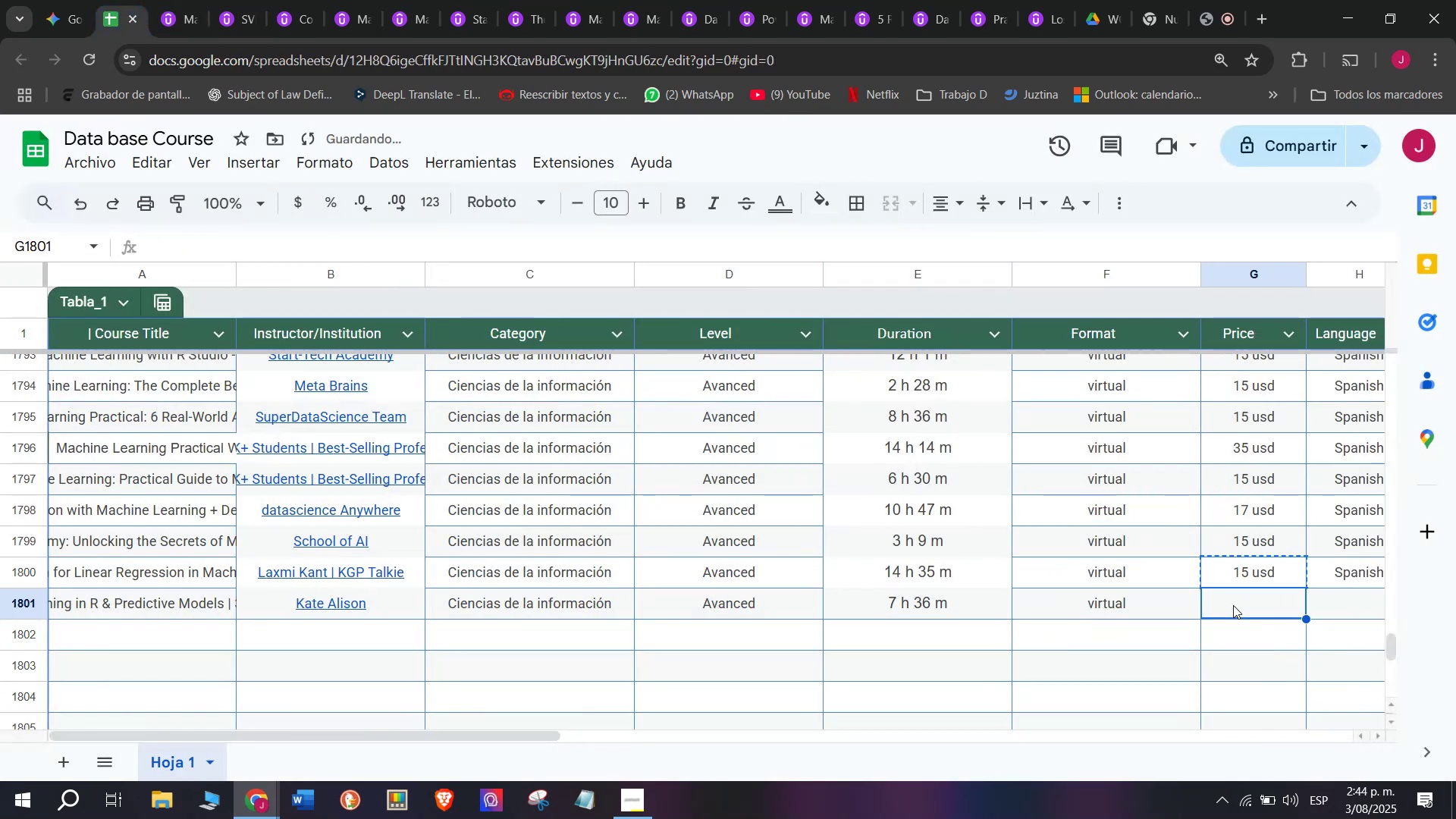 
key(Control+ControlLeft)
 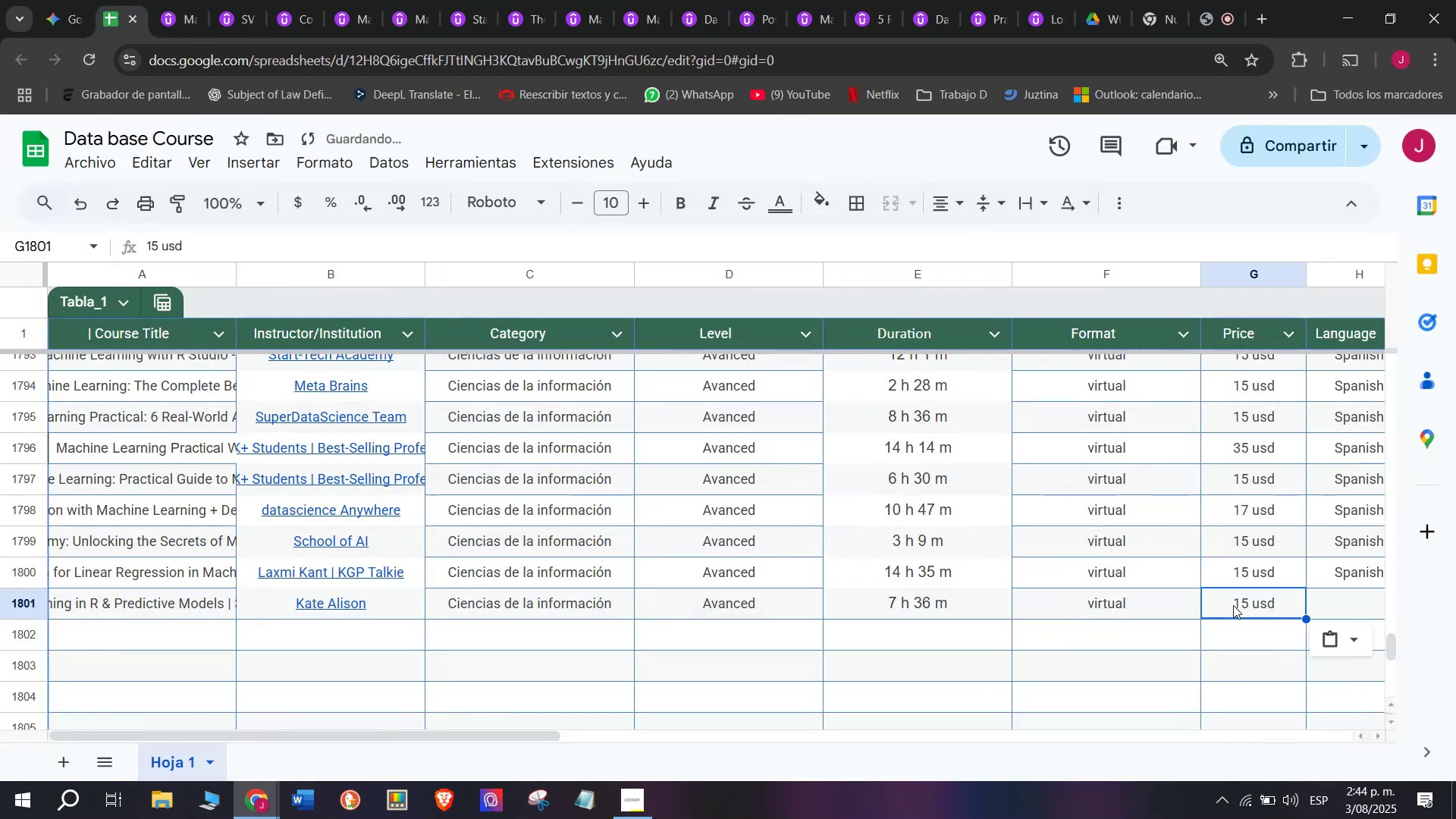 
key(Control+V)
 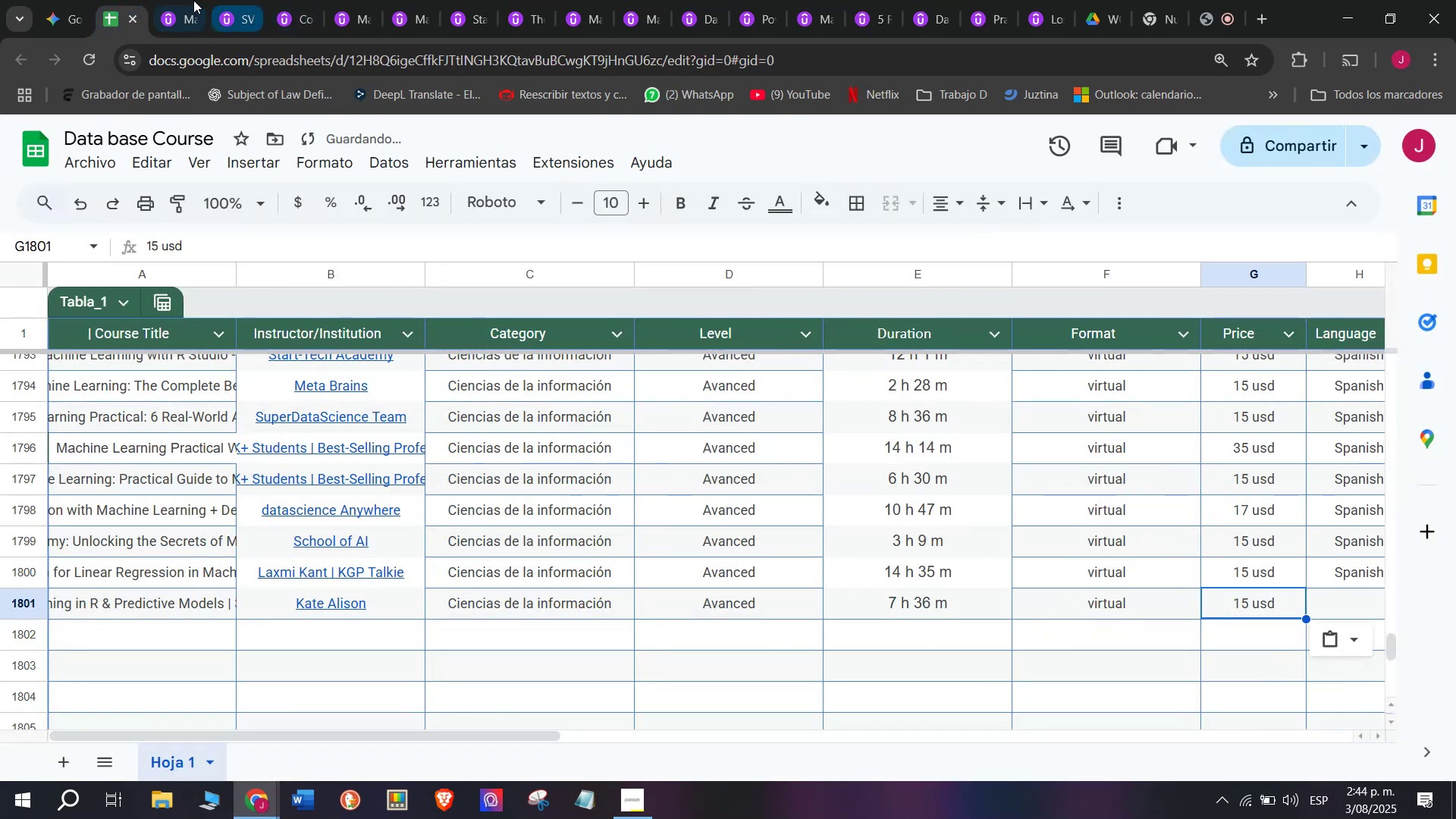 
left_click([177, 0])
 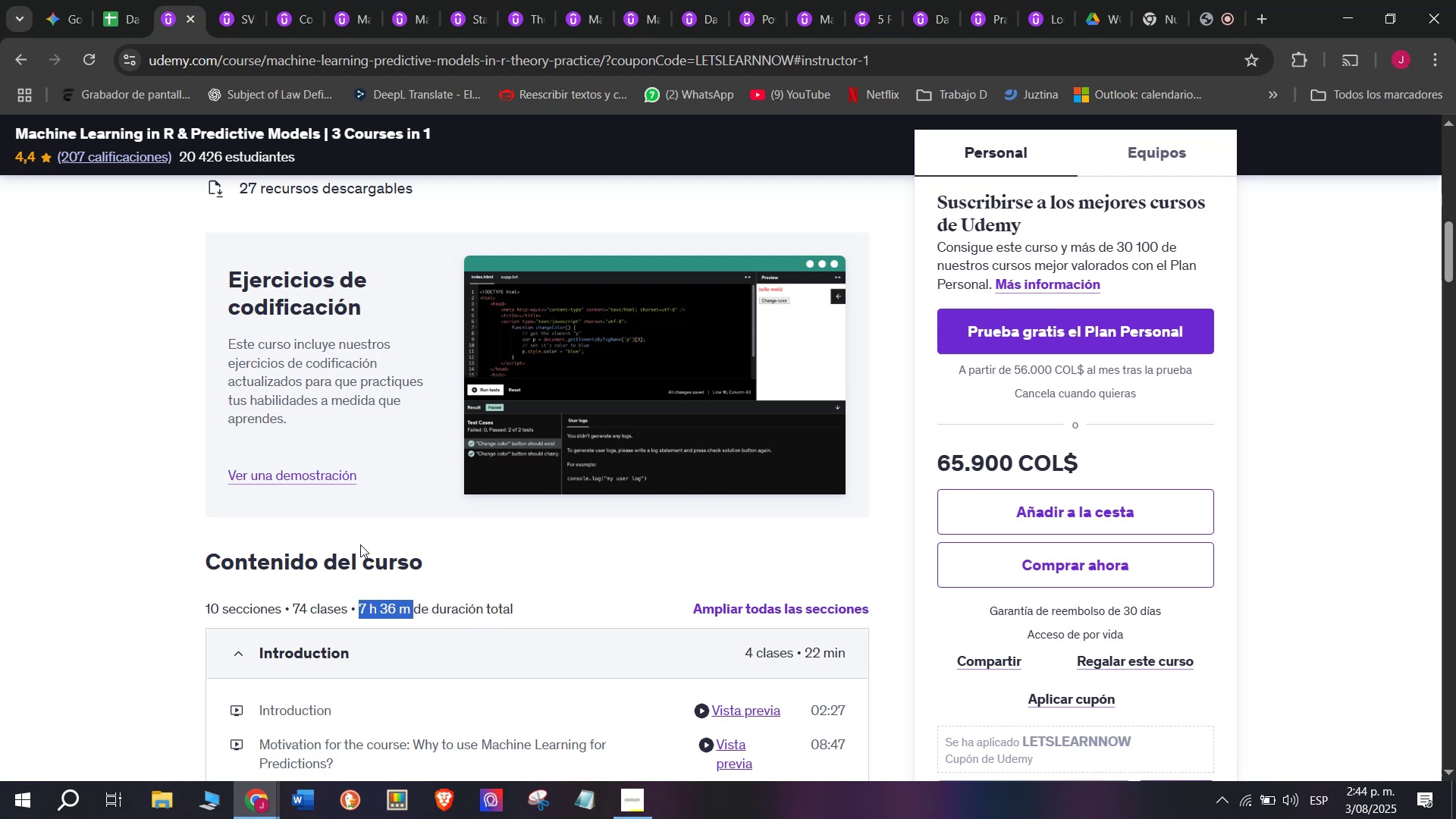 
wait(8.74)
 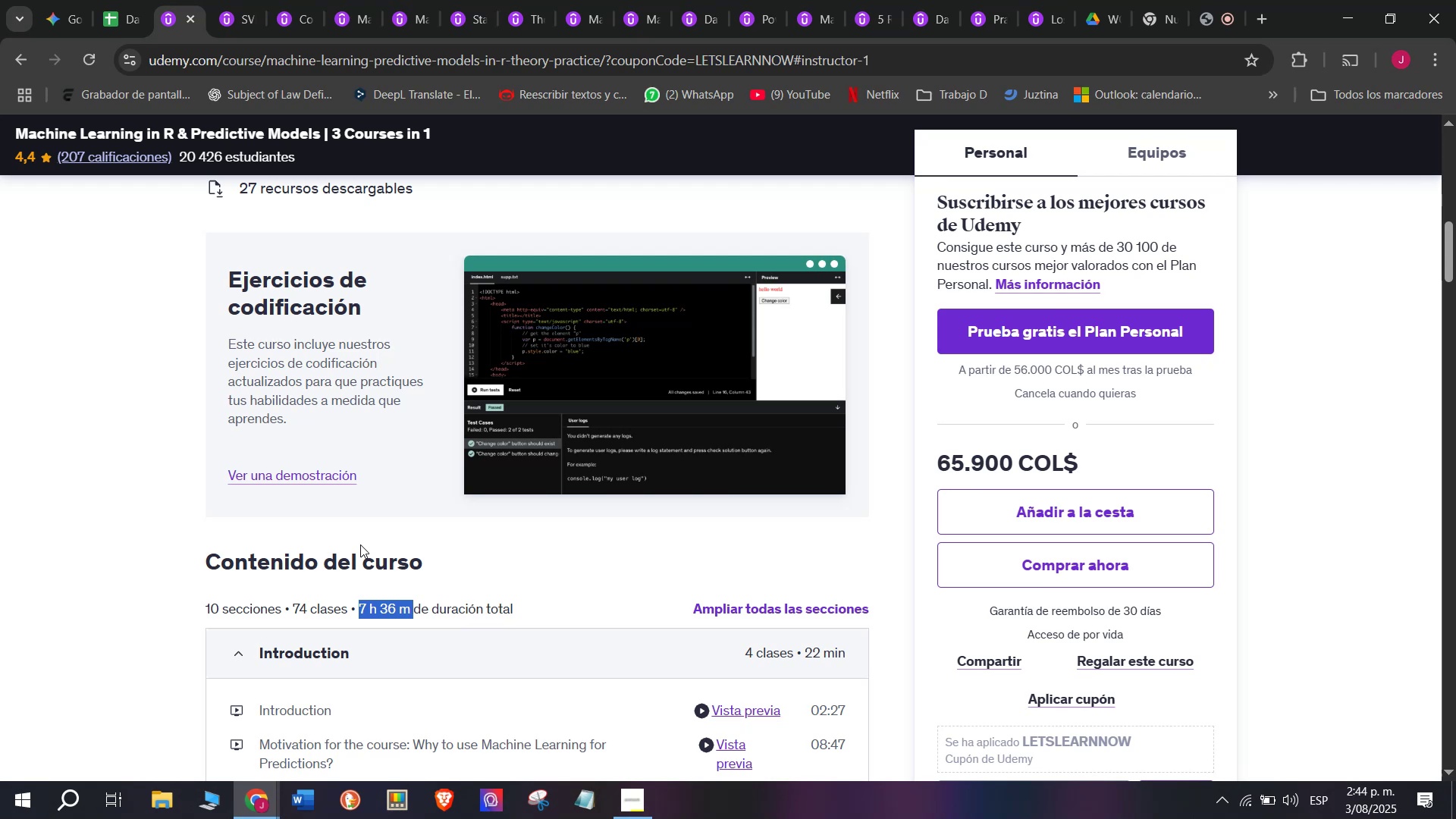 
scroll: coordinate [435, 522], scroll_direction: up, amount: 5.0
 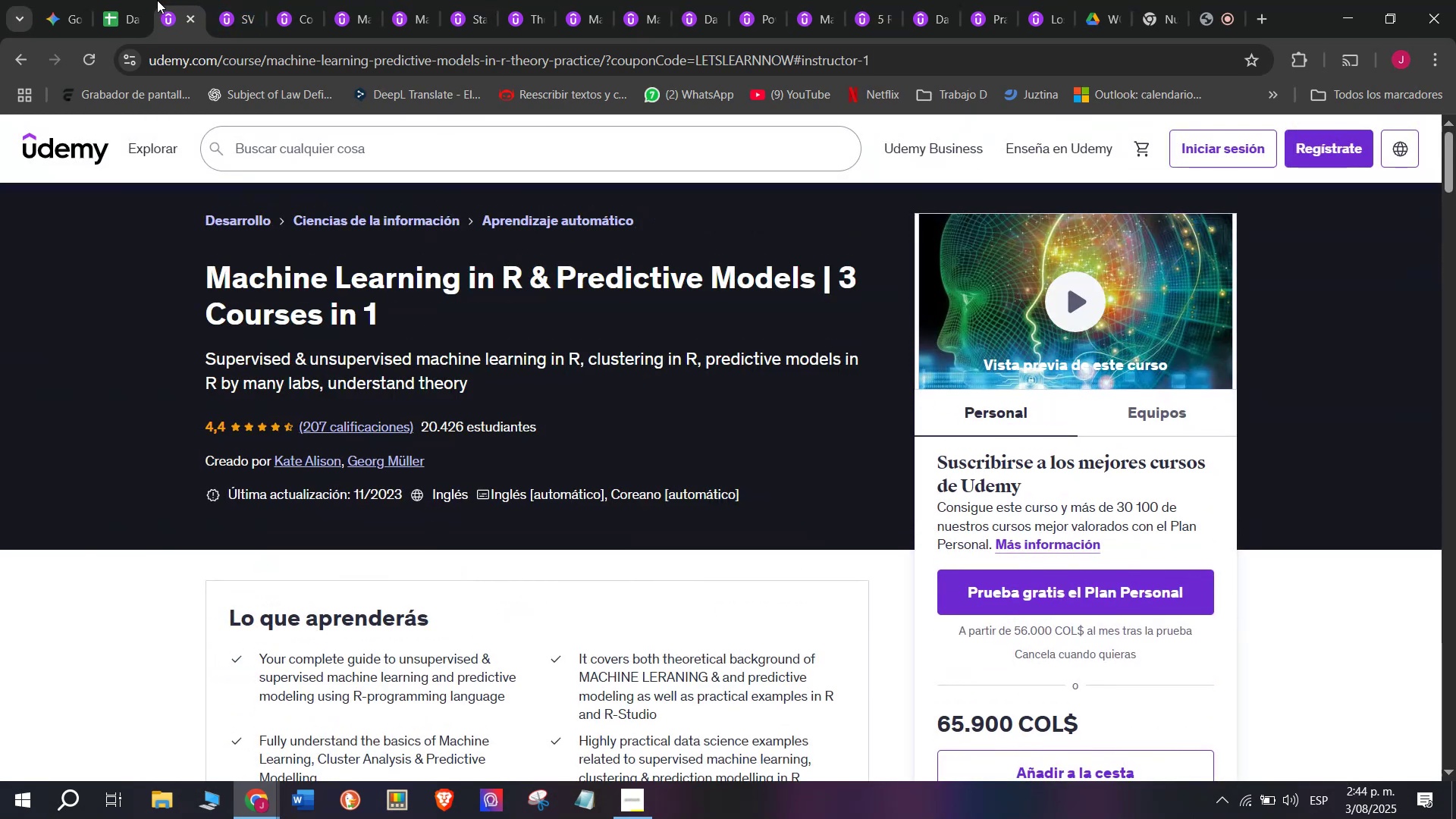 
left_click([108, 0])
 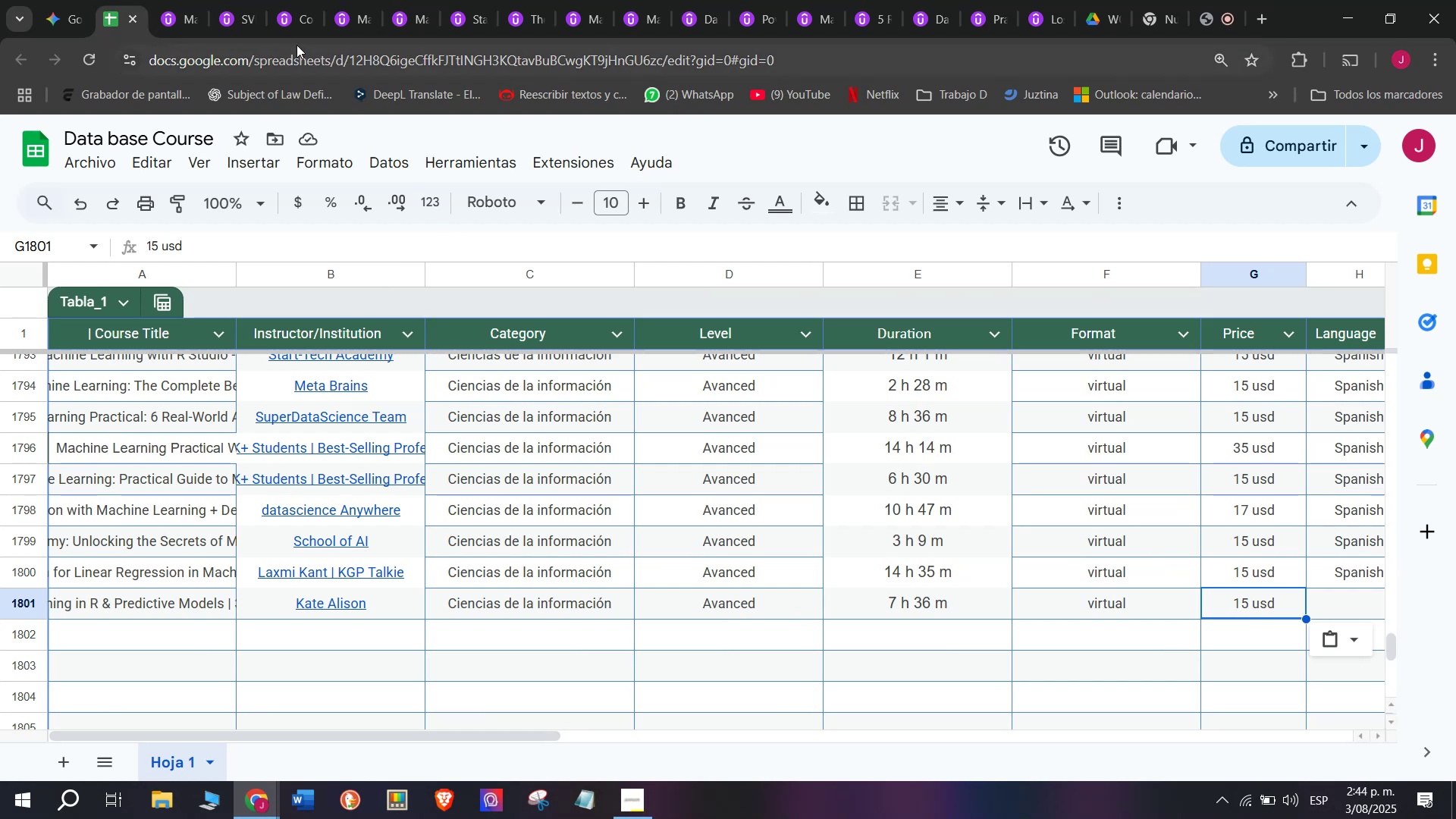 
left_click([169, 0])
 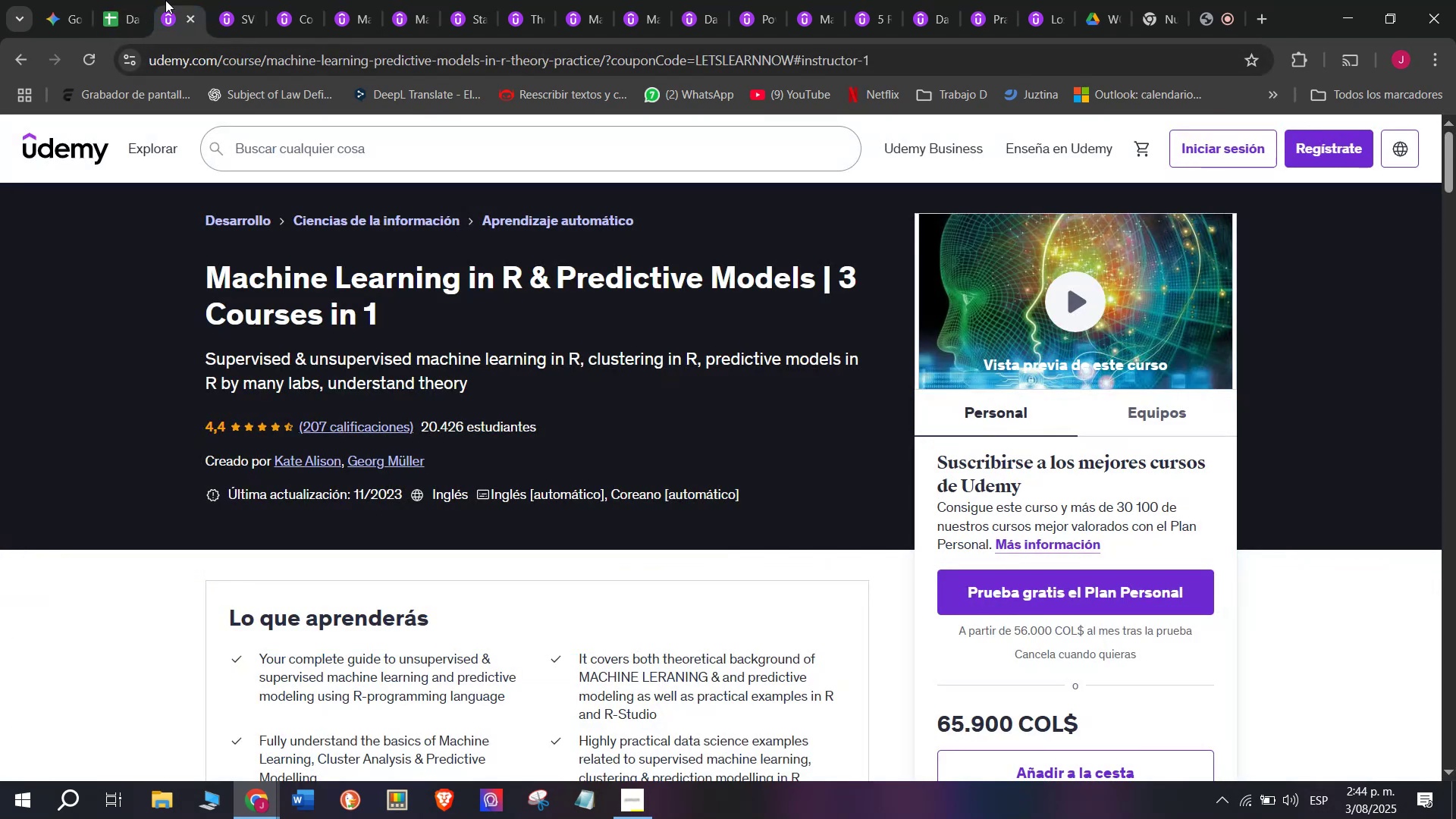 
left_click([131, 0])
 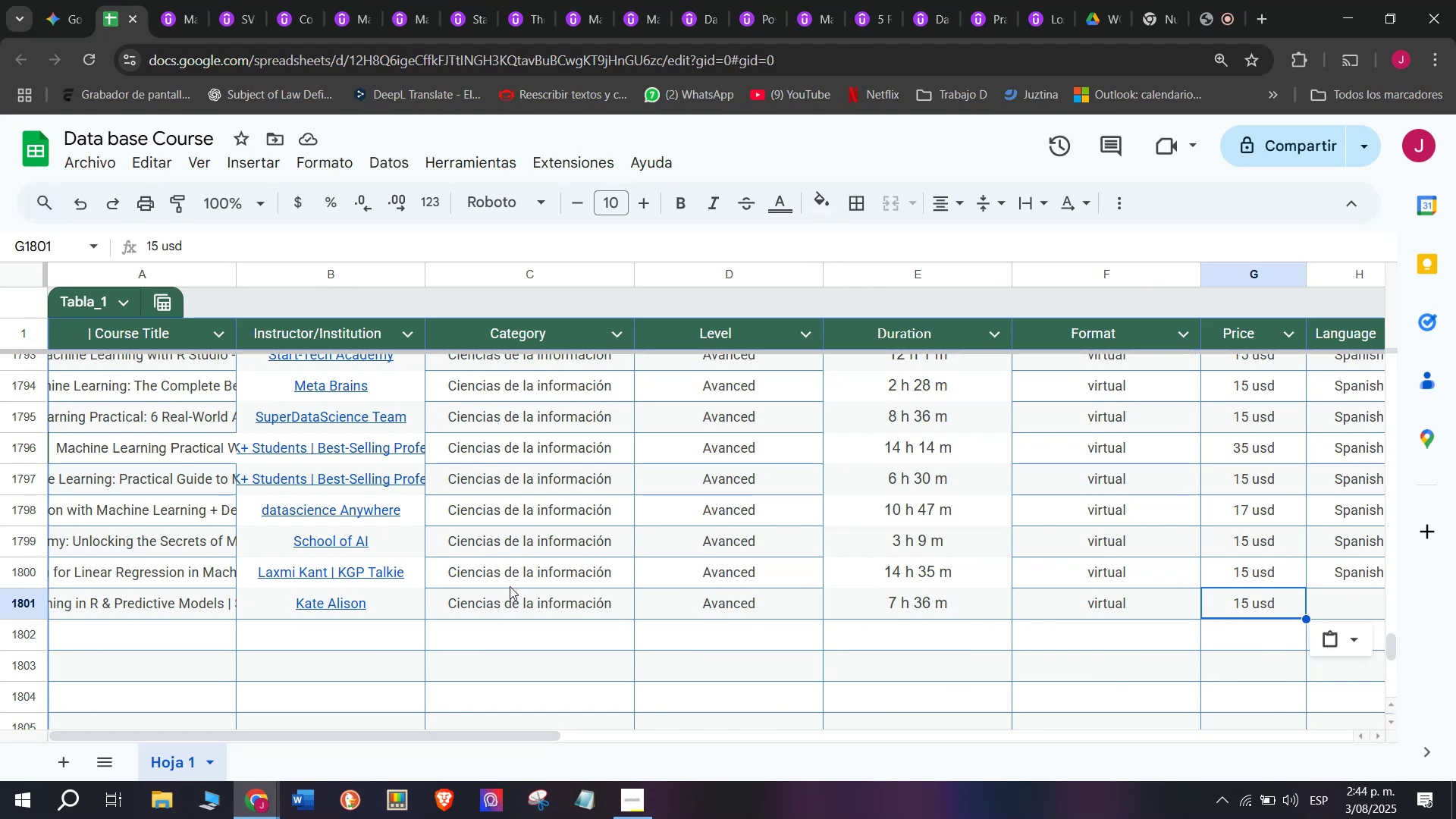 
wait(16.03)
 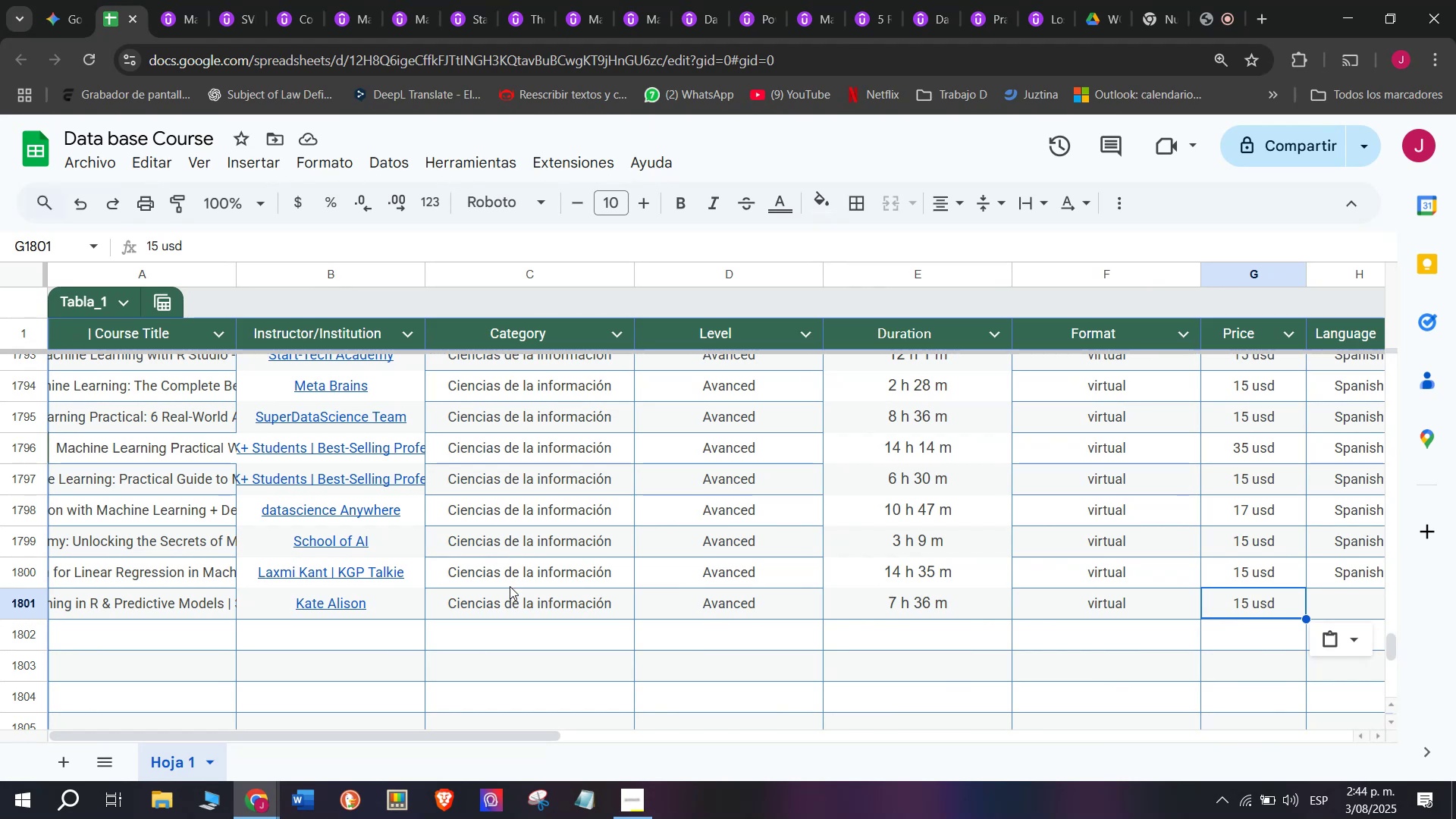 
left_click_drag(start_coordinate=[511, 736], to_coordinate=[801, 753])
 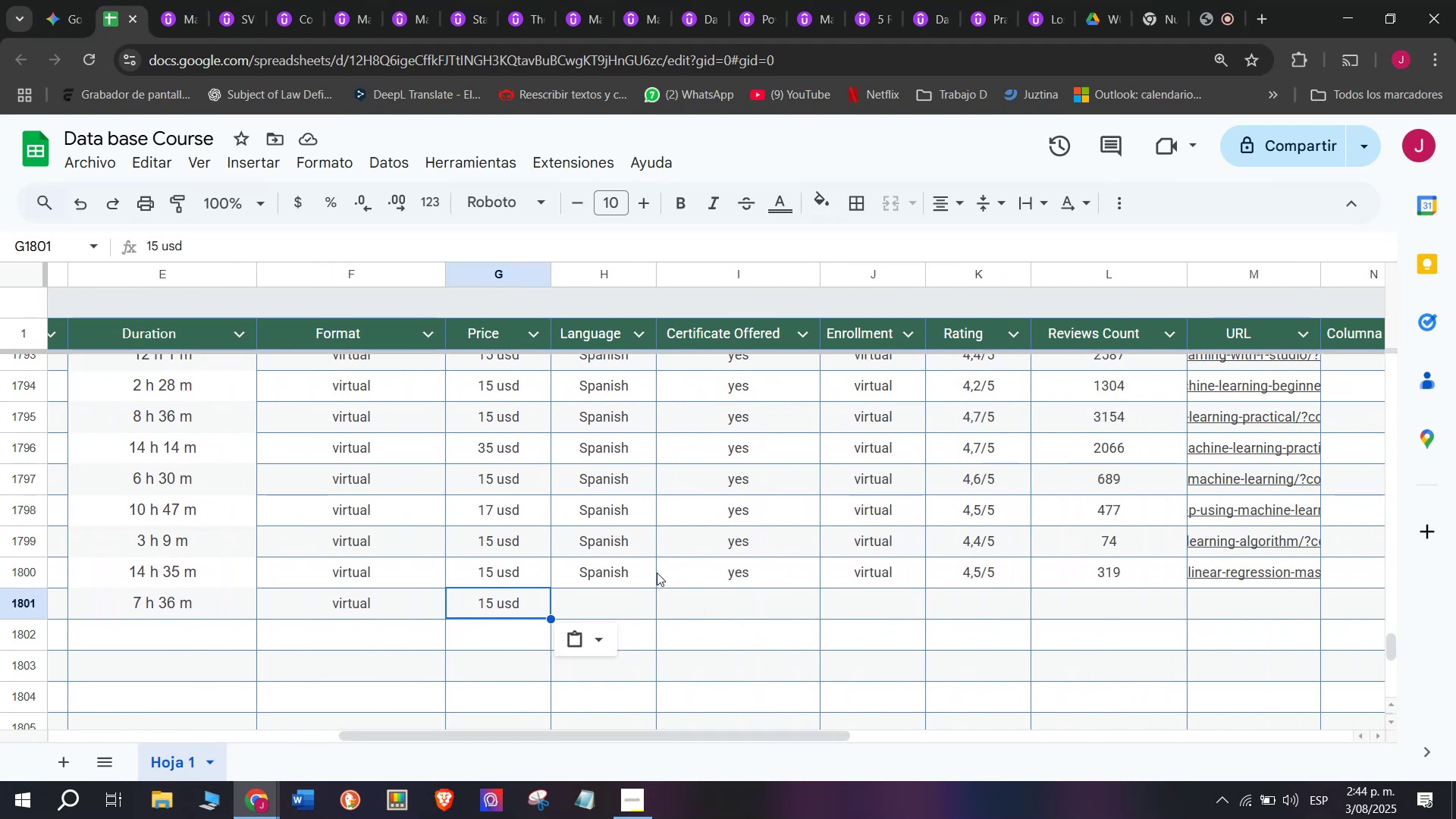 
left_click([635, 573])
 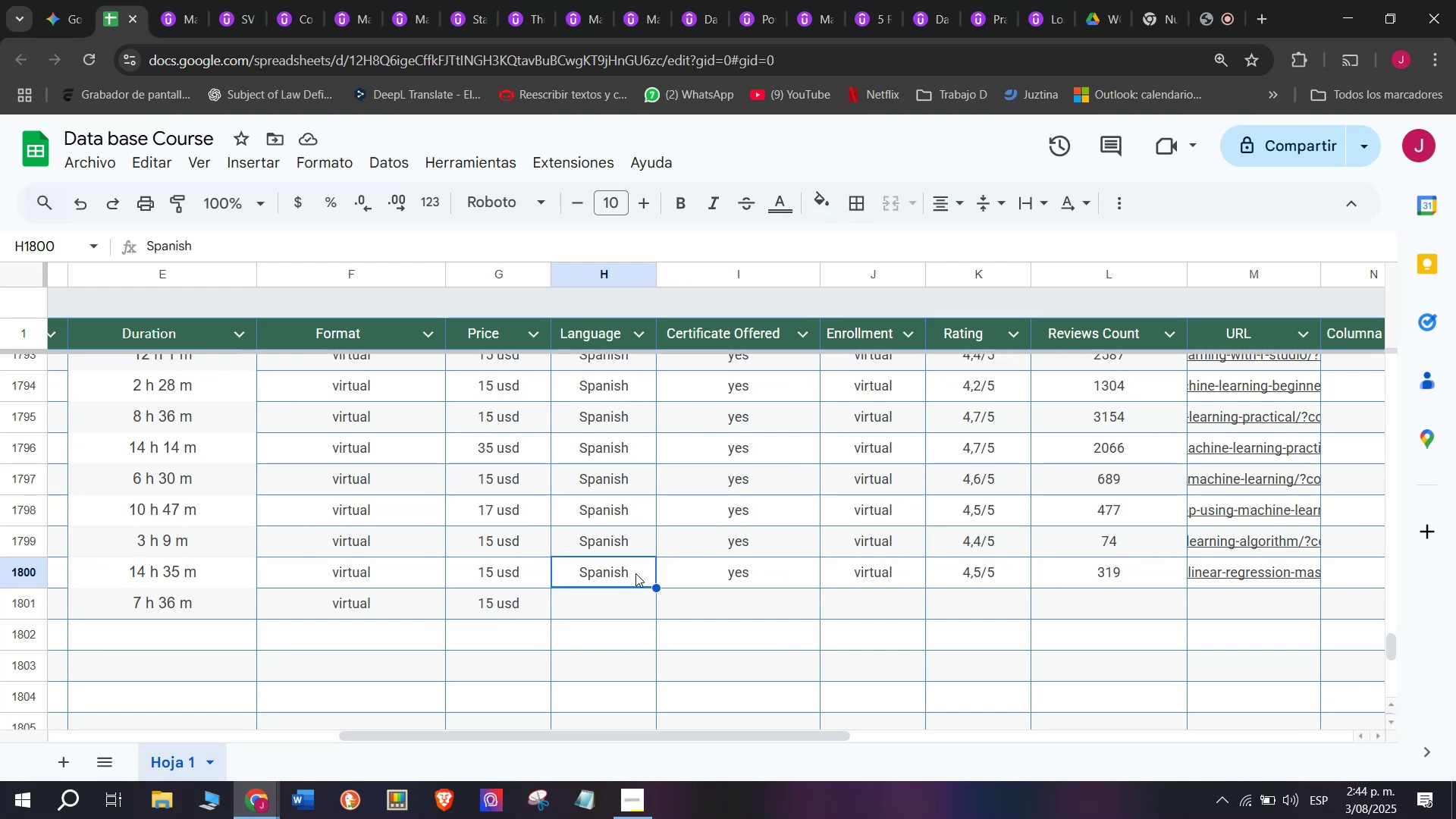 
key(Control+ControlLeft)
 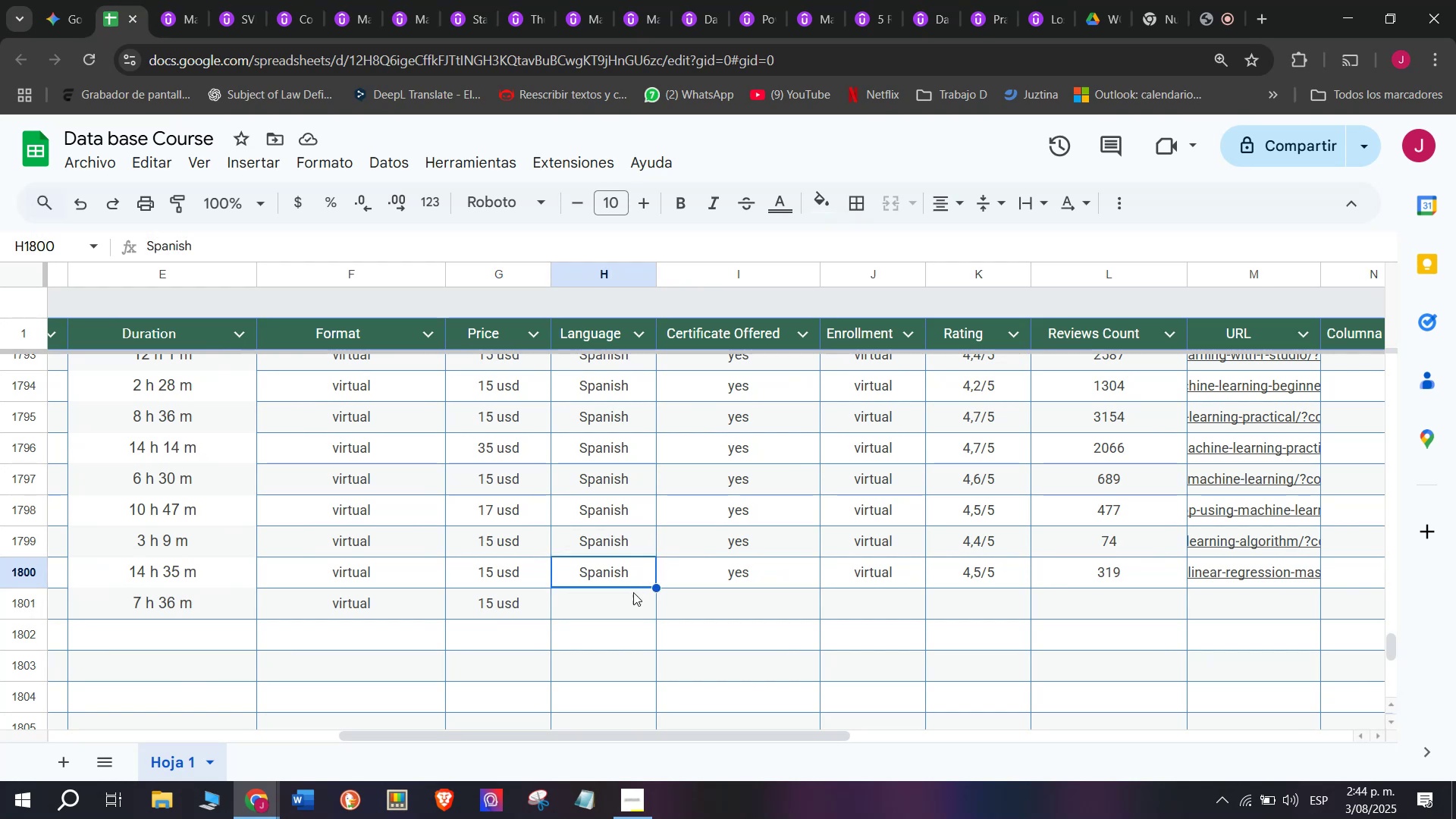 
key(Break)
 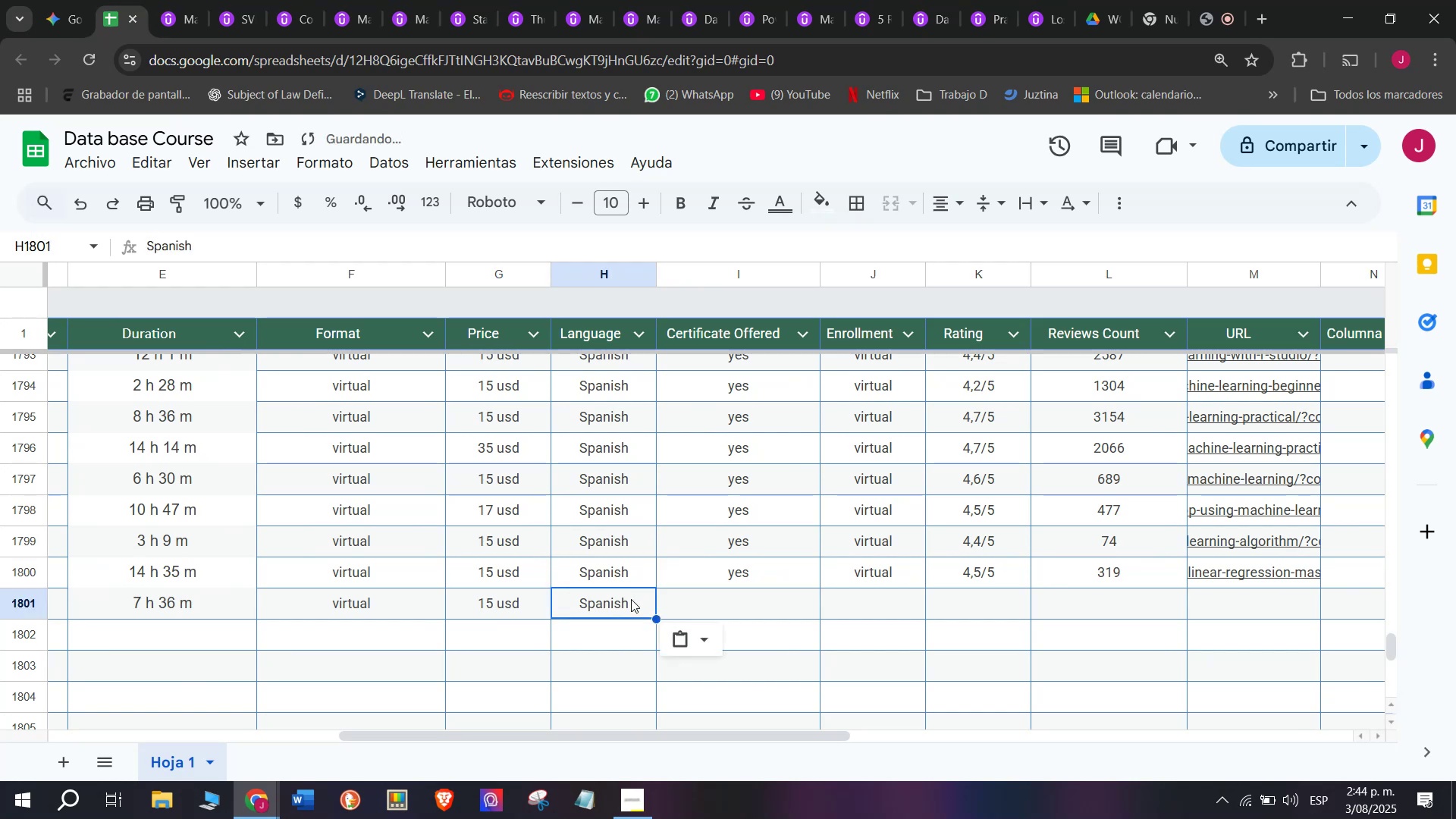 
key(Control+C)
 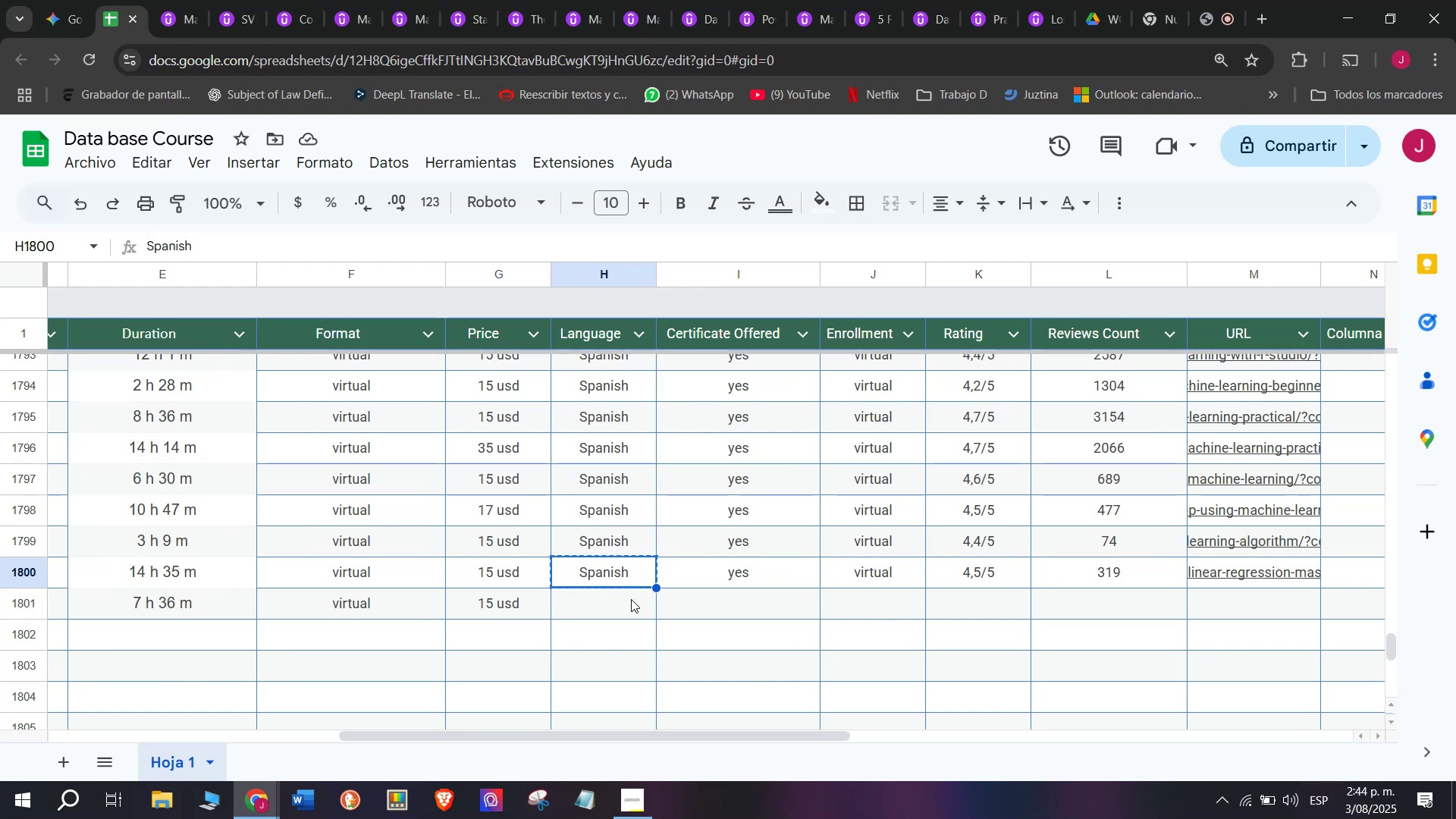 
double_click([631, 599])
 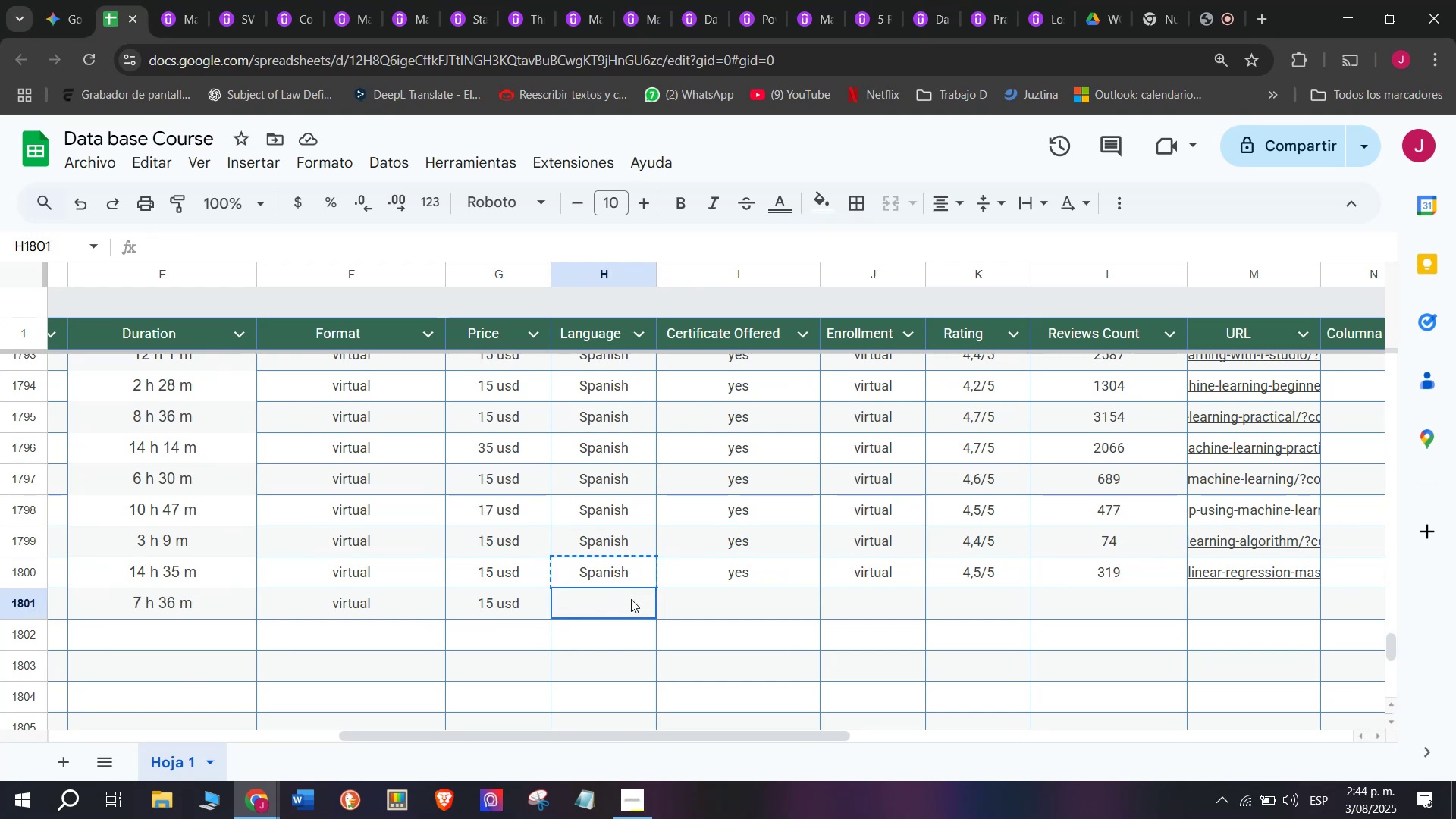 
key(Z)
 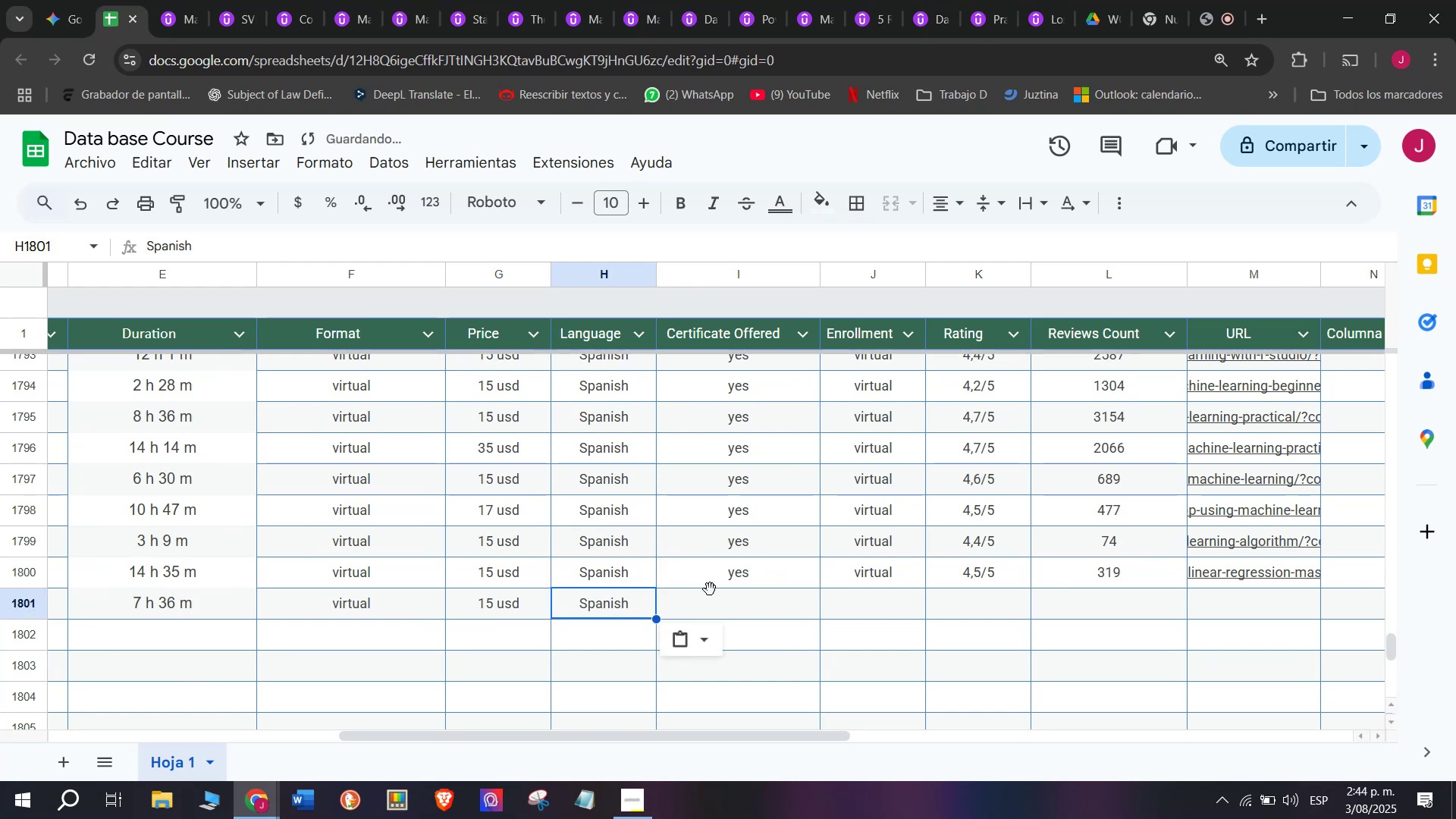 
key(Control+ControlLeft)
 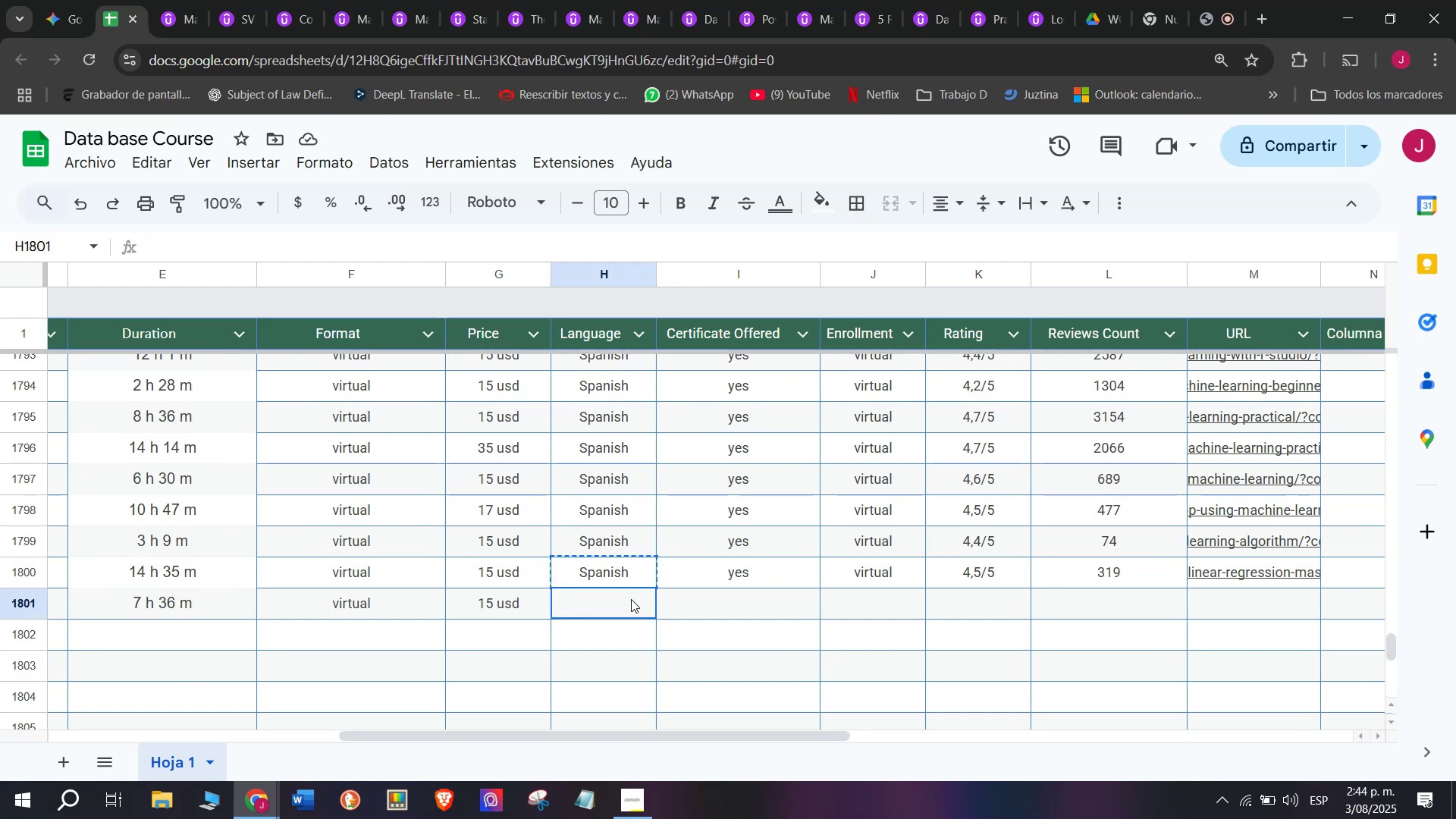 
key(Control+V)
 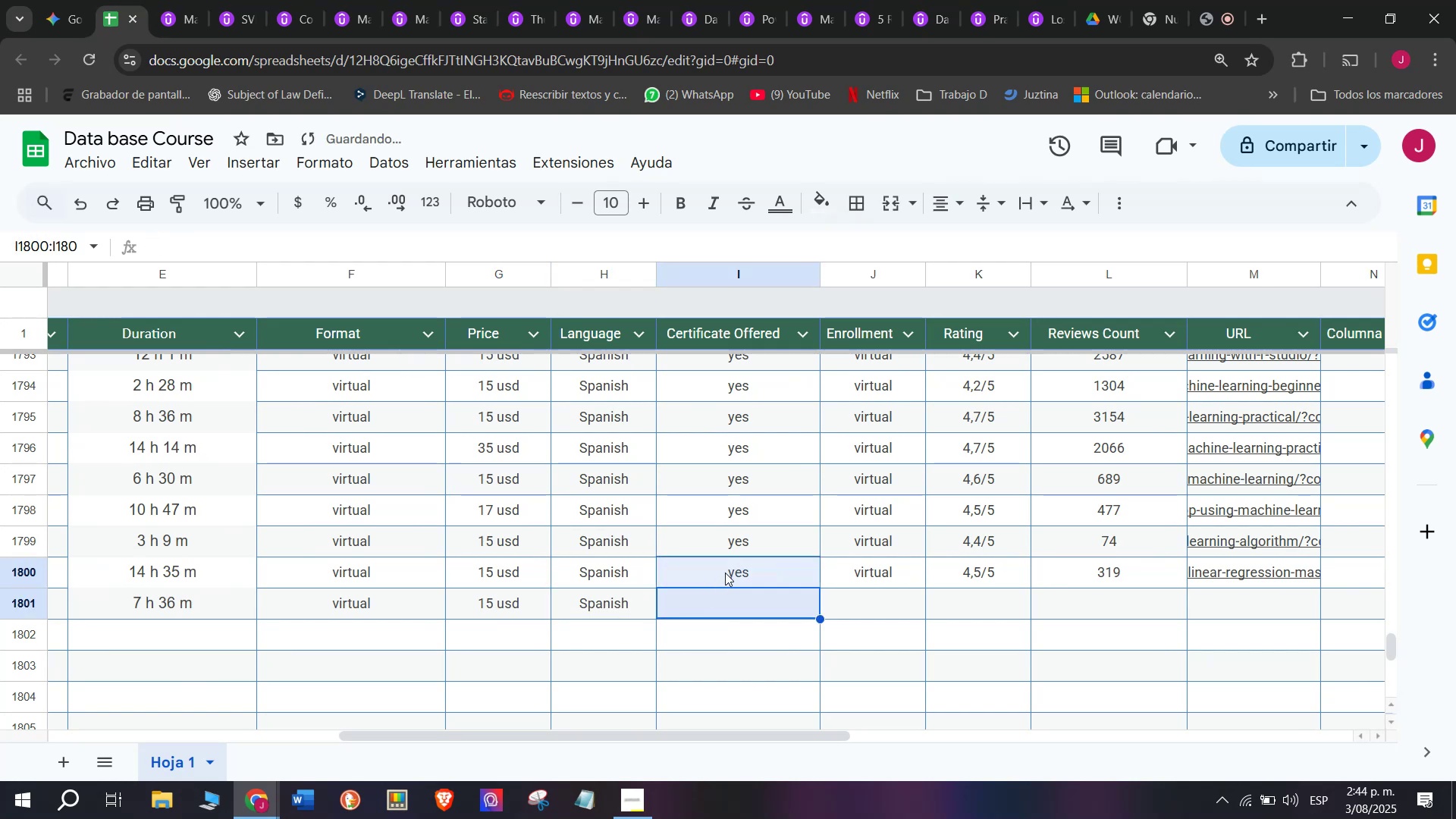 
double_click([726, 572])
 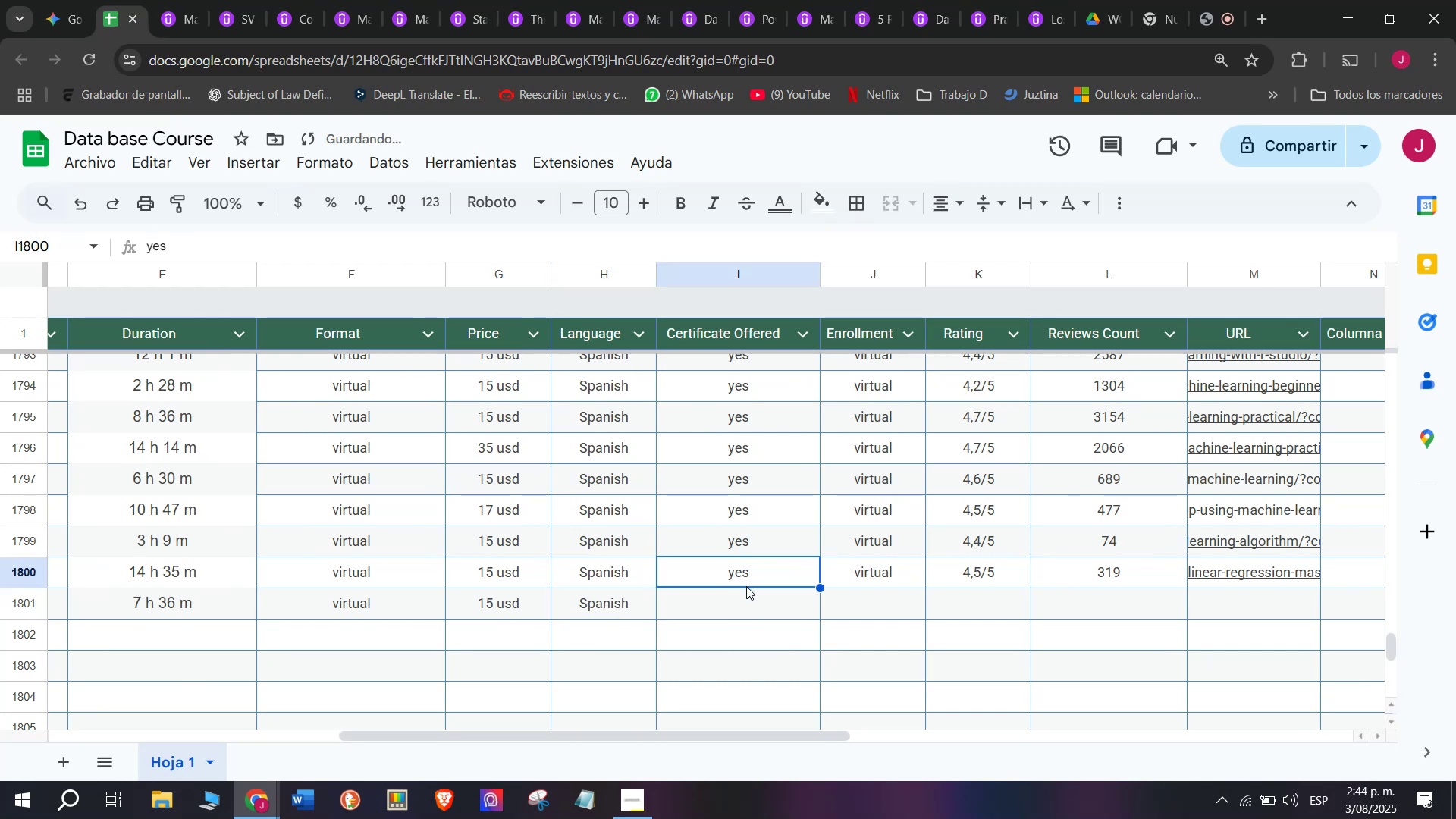 
key(Control+ControlLeft)
 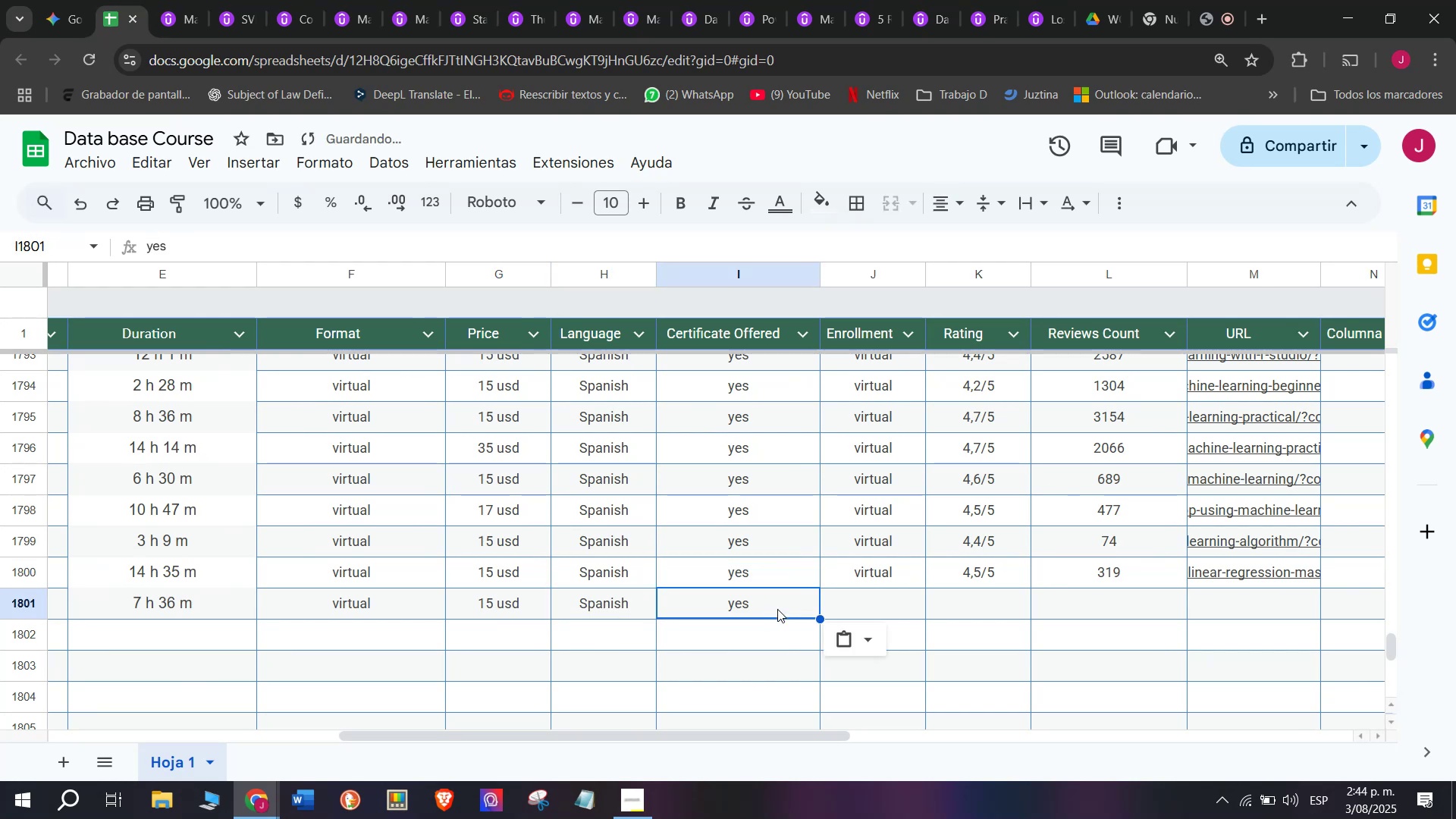 
key(Break)
 